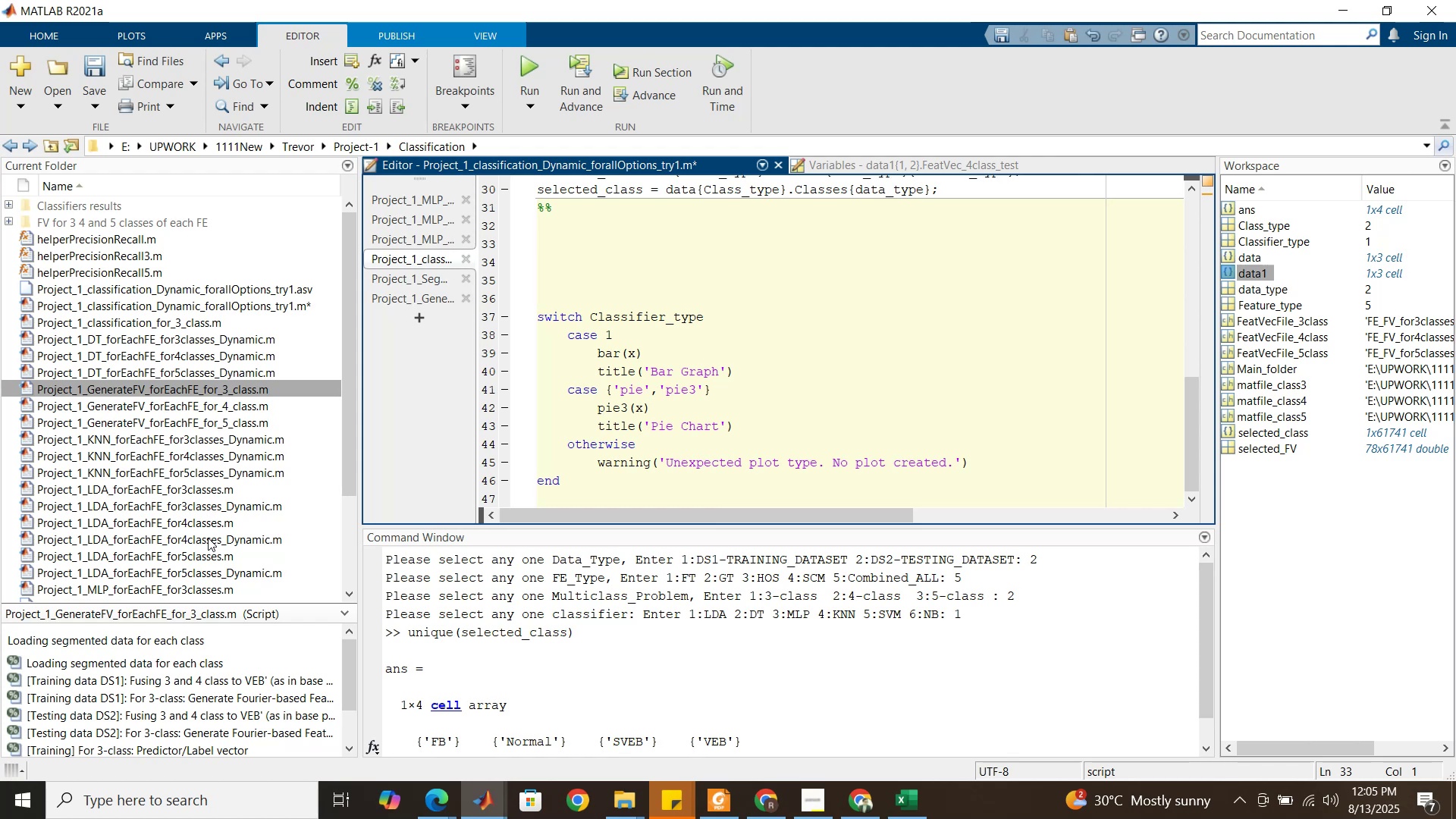 
wait(14.44)
 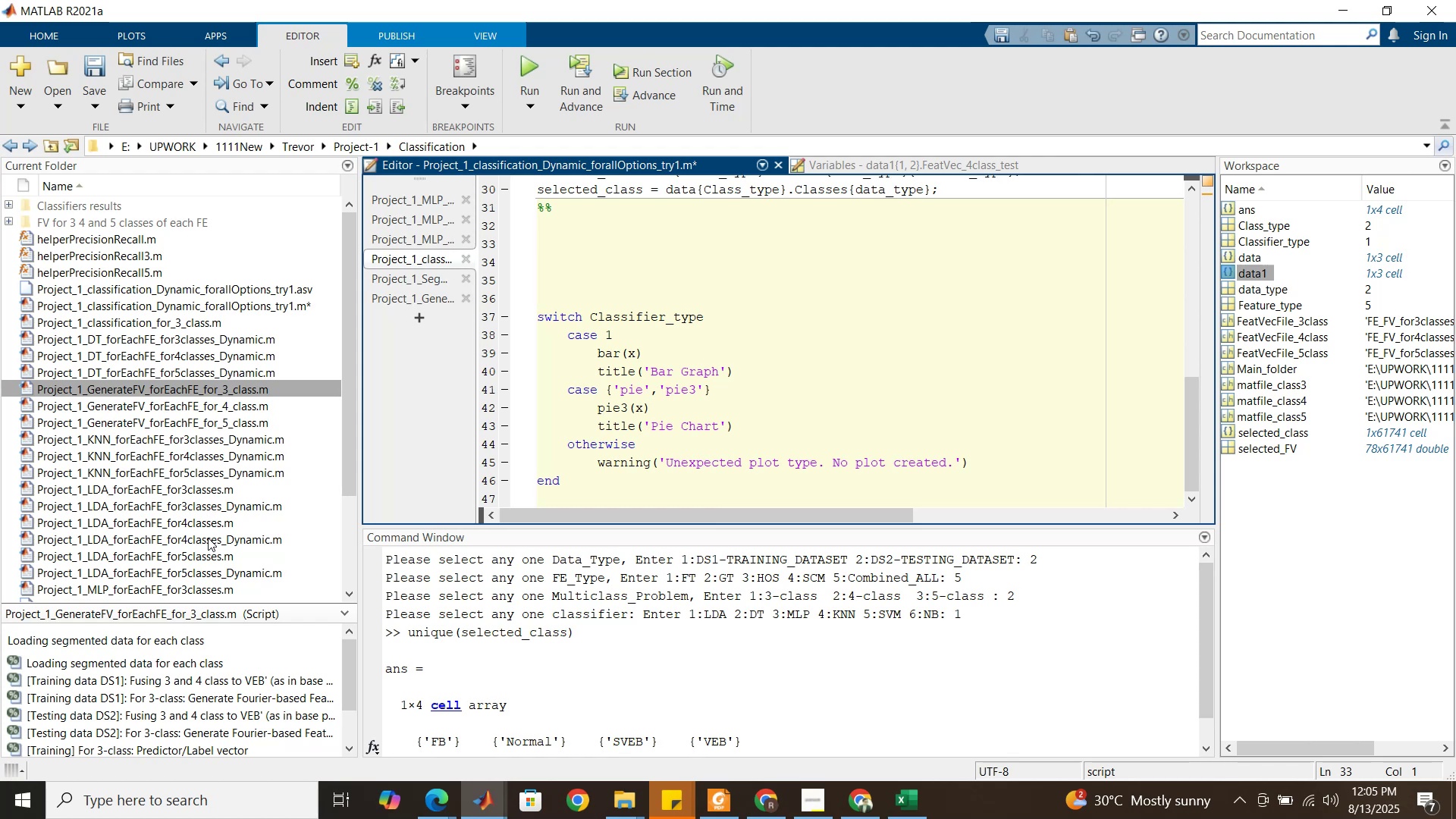 
left_click([177, 490])
 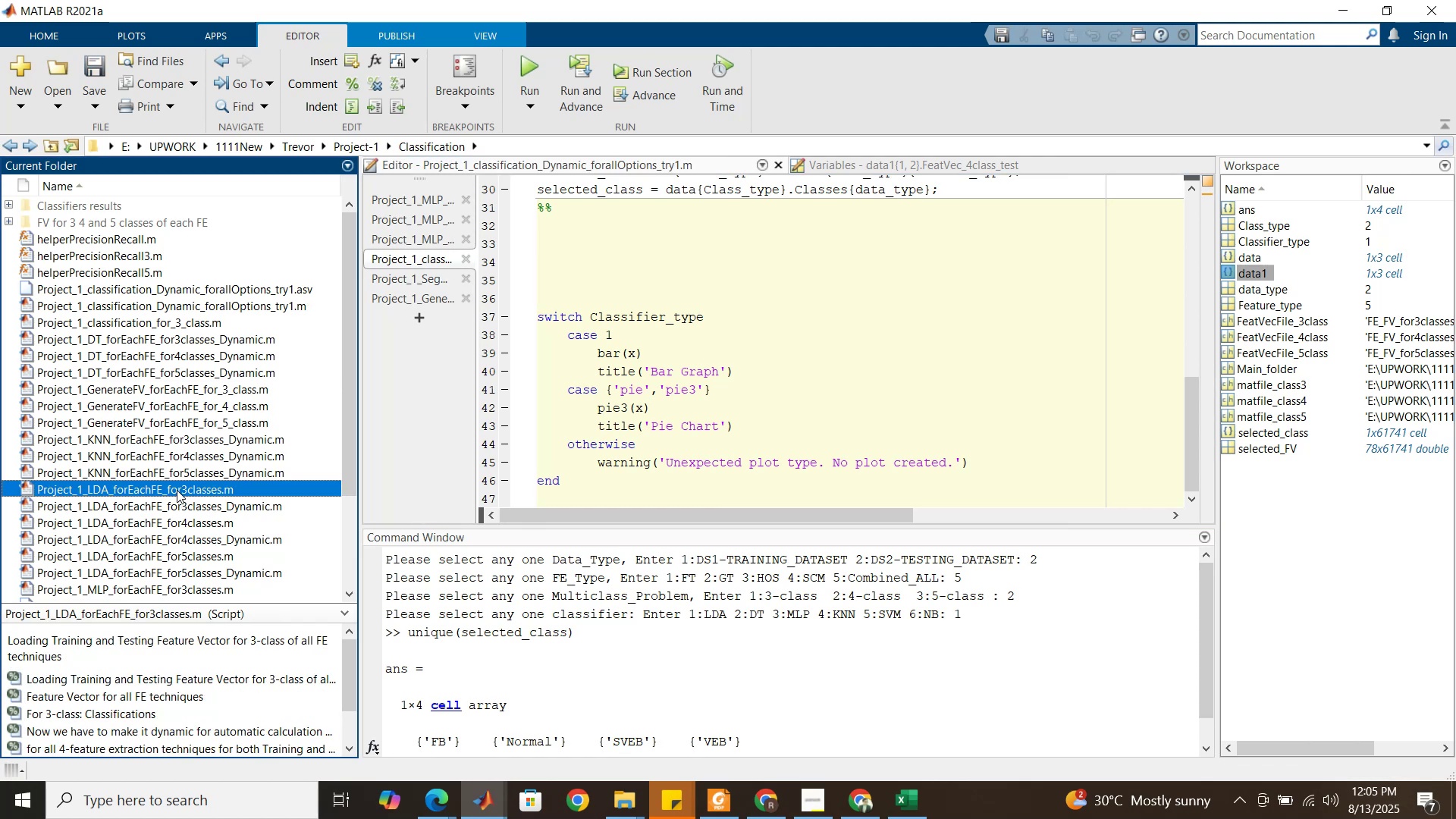 
double_click([177, 490])
 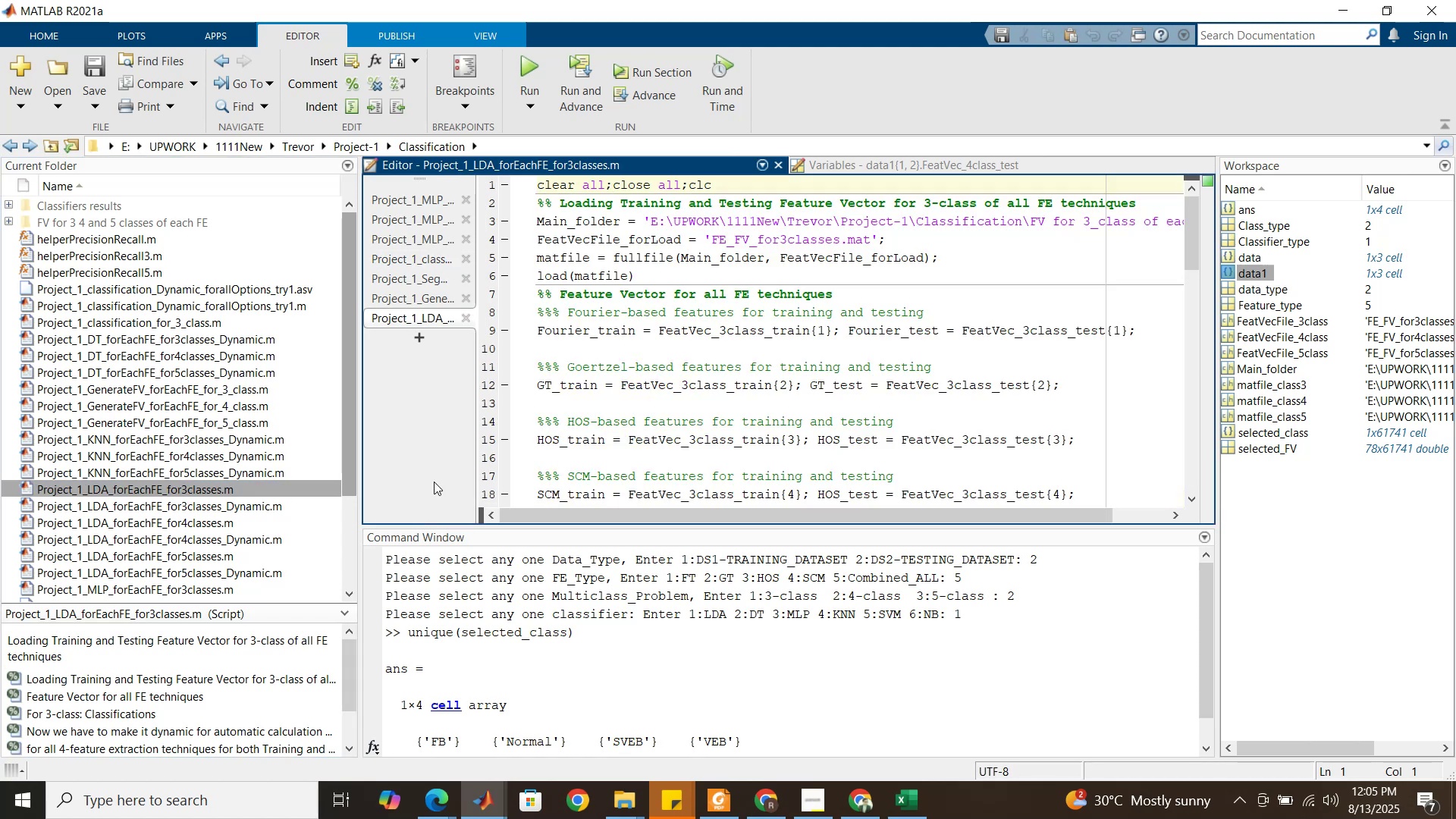 
scroll: coordinate [666, 416], scroll_direction: down, amount: 7.0
 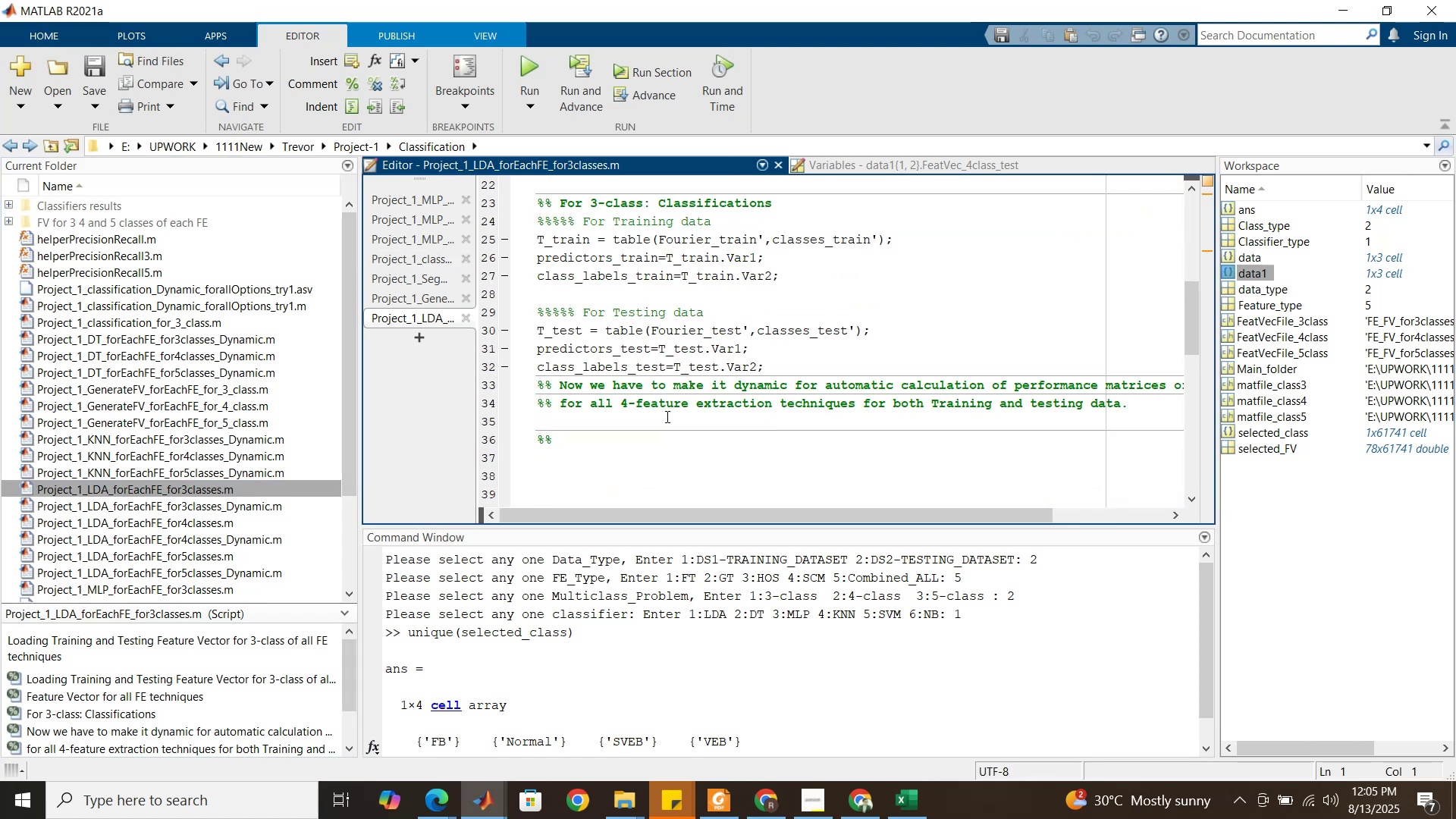 
scroll: coordinate [666, 416], scroll_direction: up, amount: 3.0
 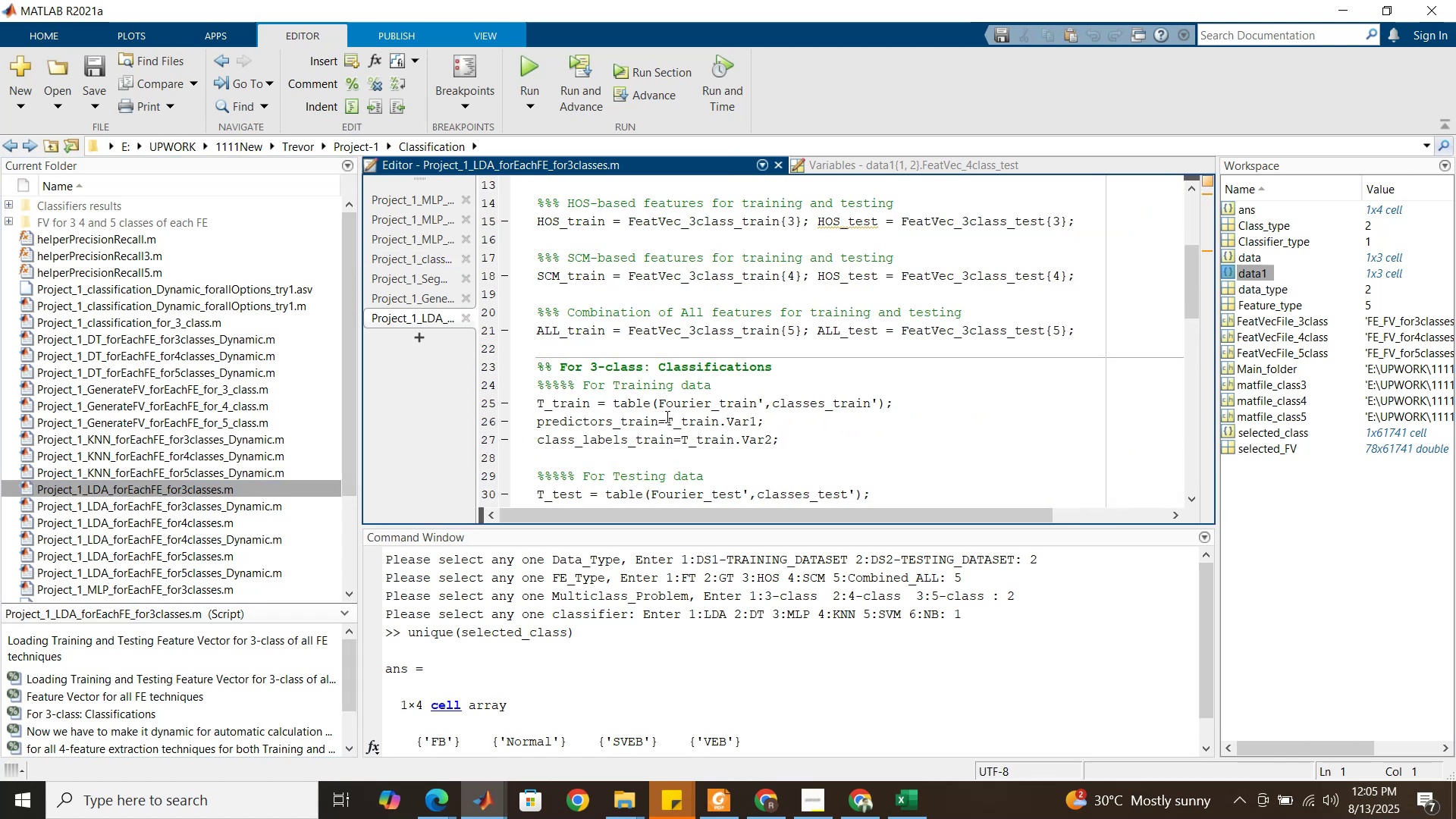 
scroll: coordinate [666, 416], scroll_direction: down, amount: 1.0
 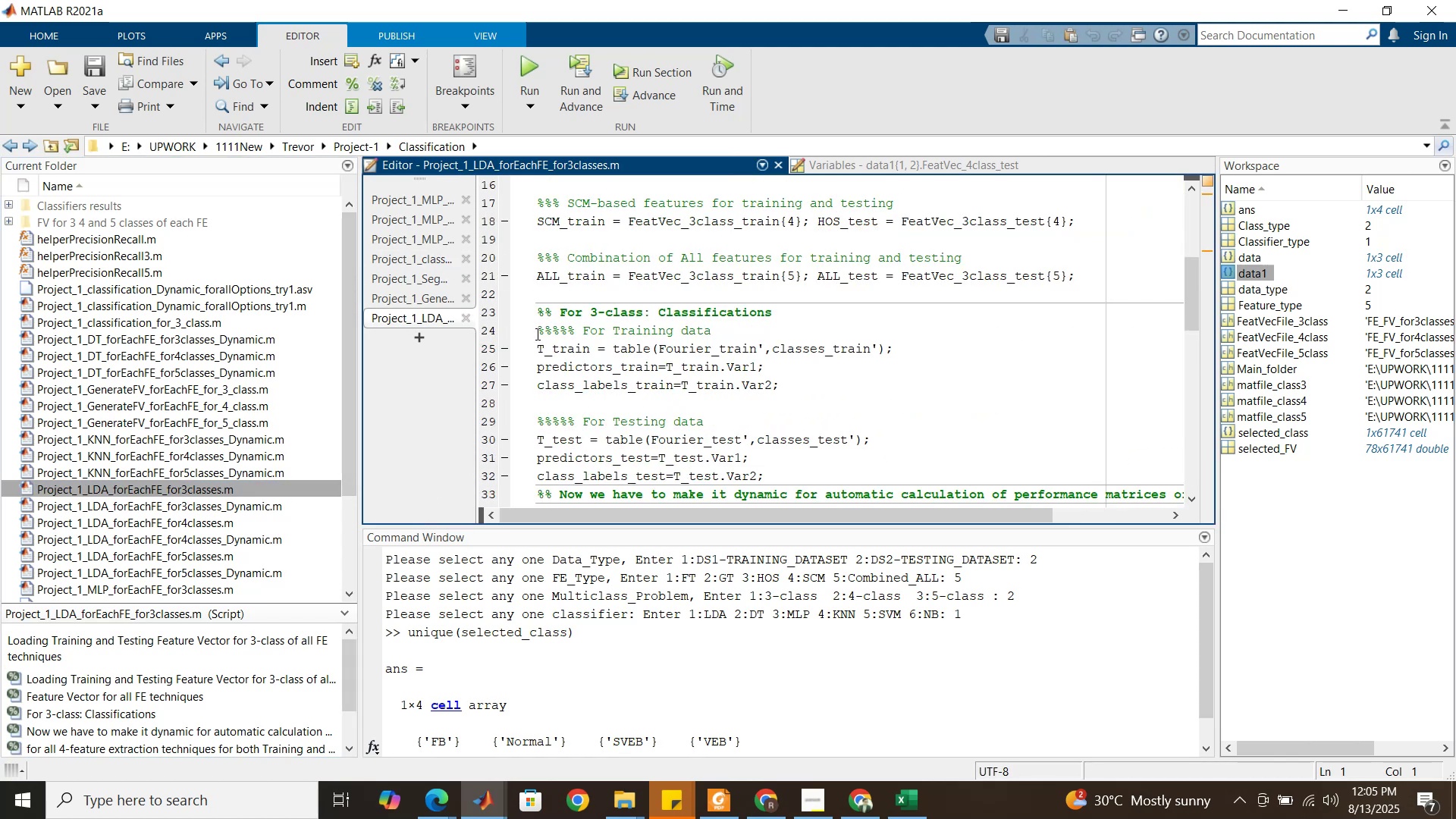 
wait(6.36)
 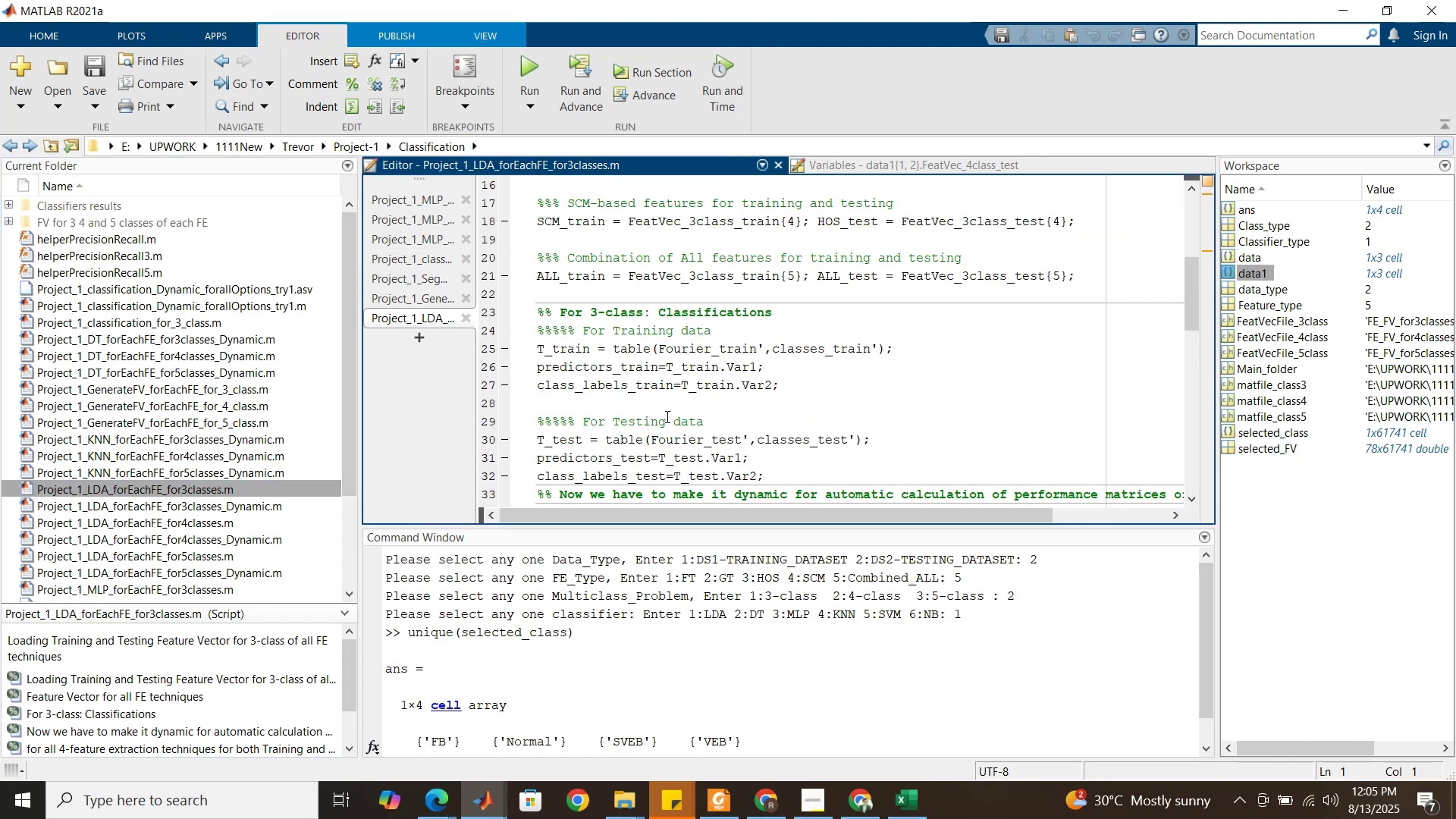 
left_click([538, 351])
 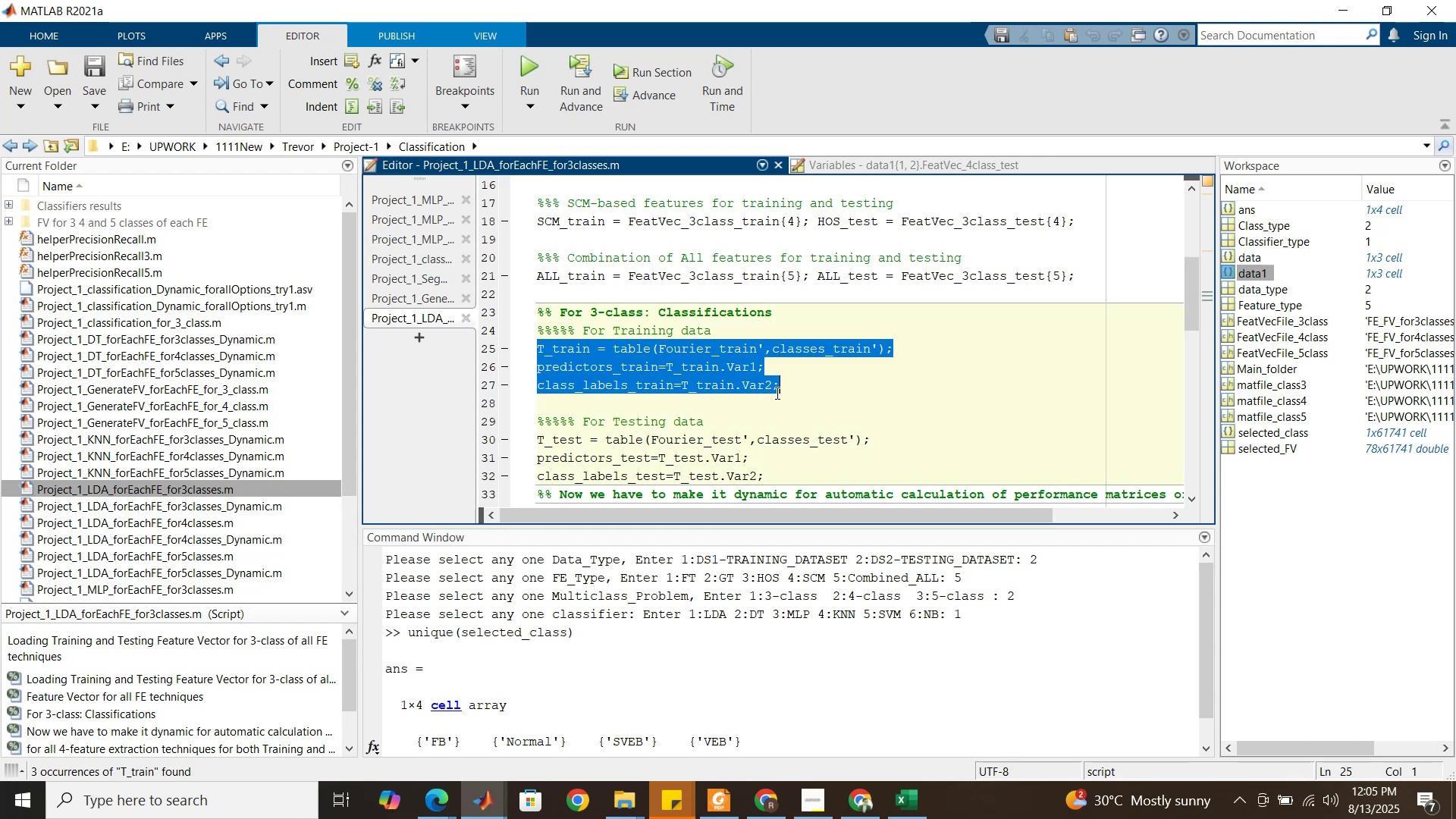 
key(Control+C)
 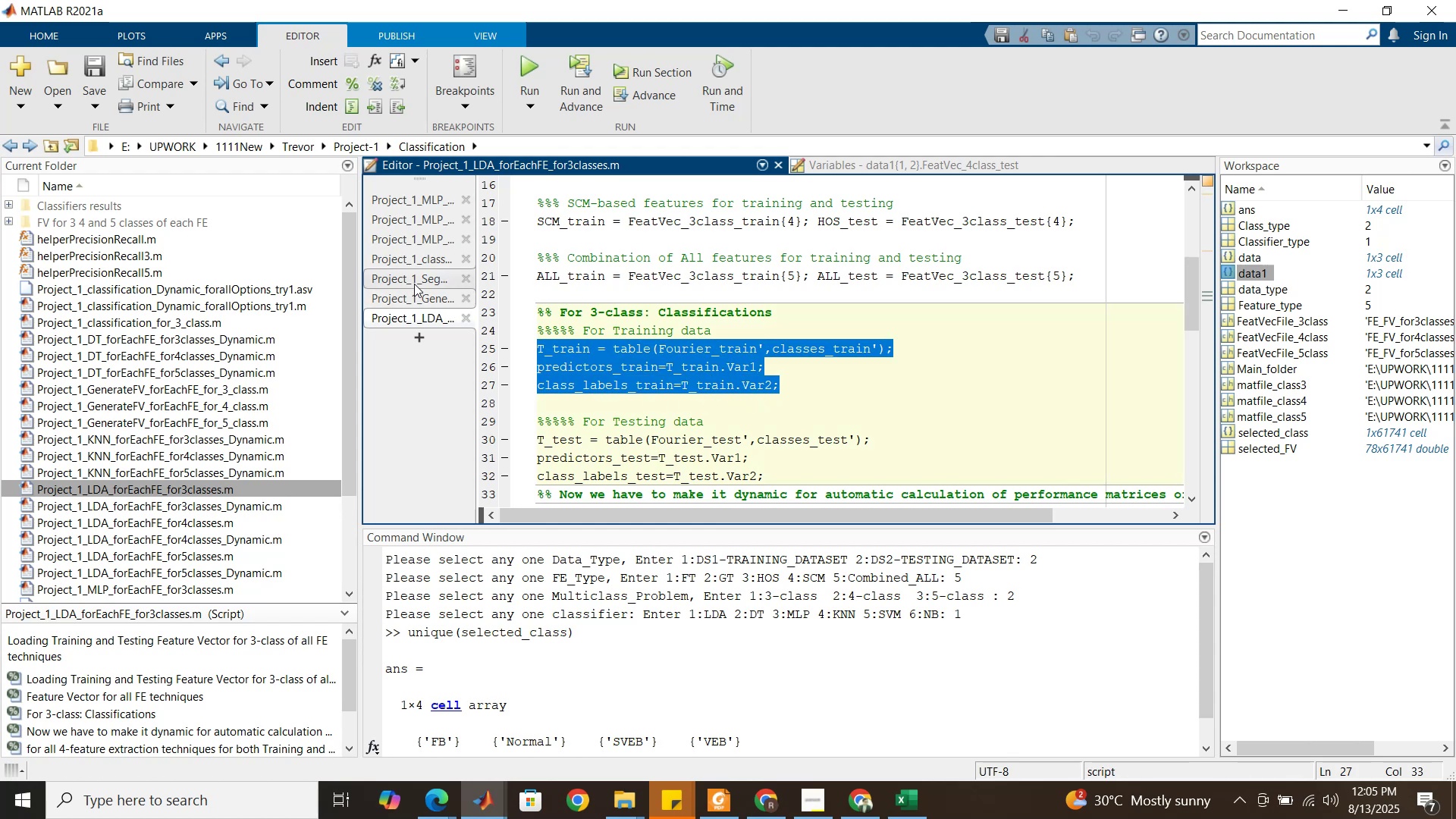 
left_click([414, 284])
 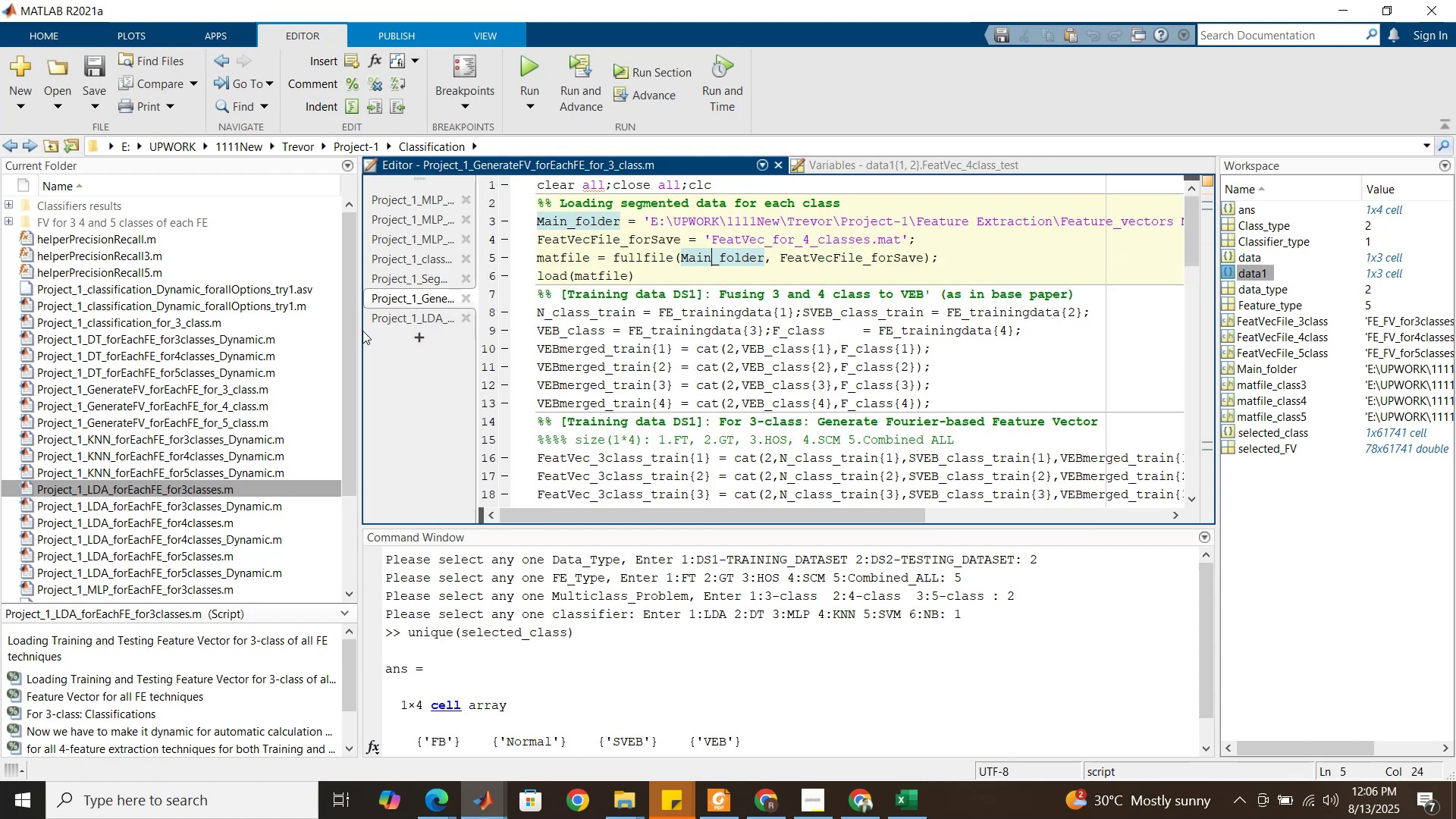 
wait(8.24)
 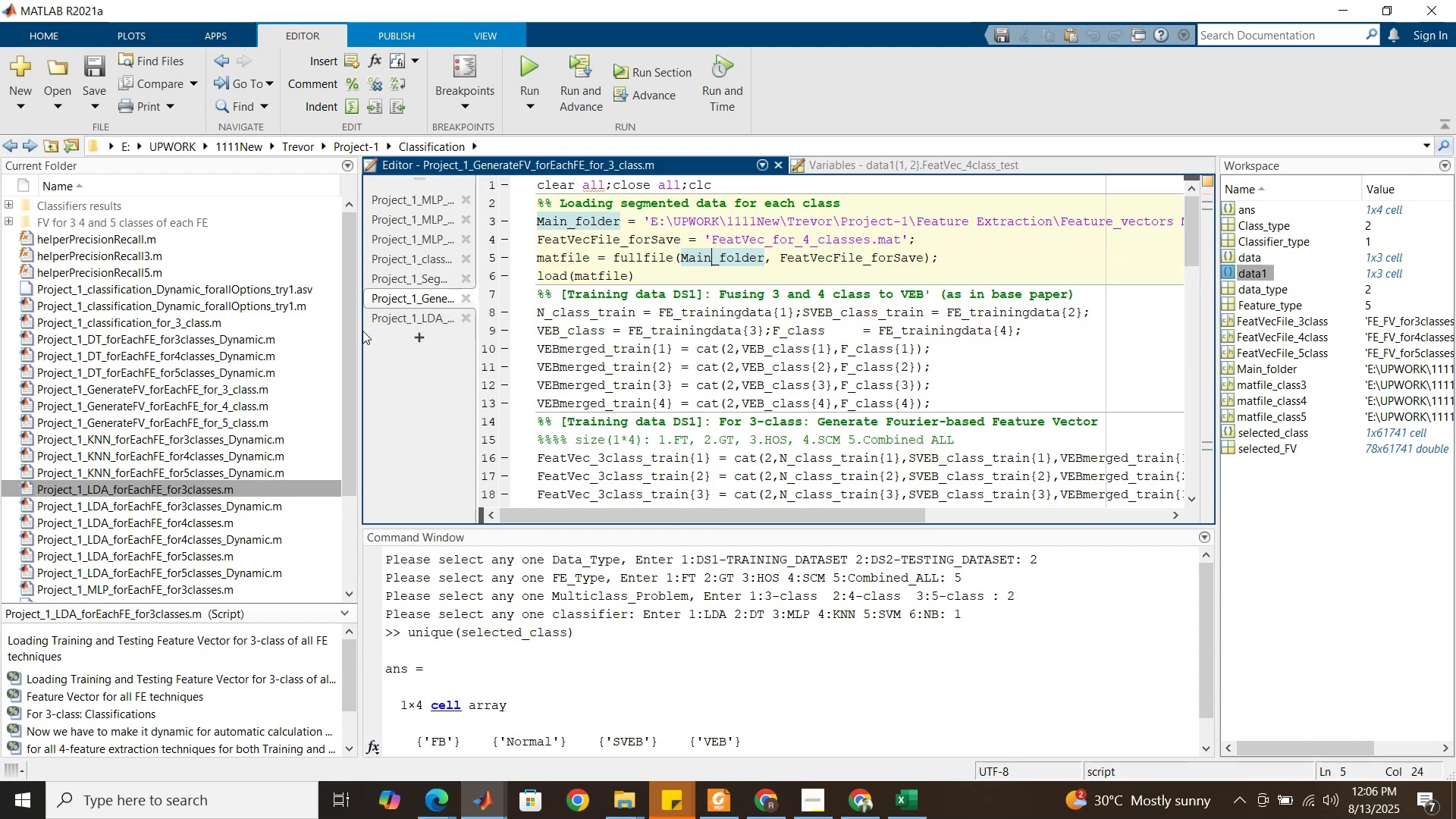 
left_click([323, 265])
 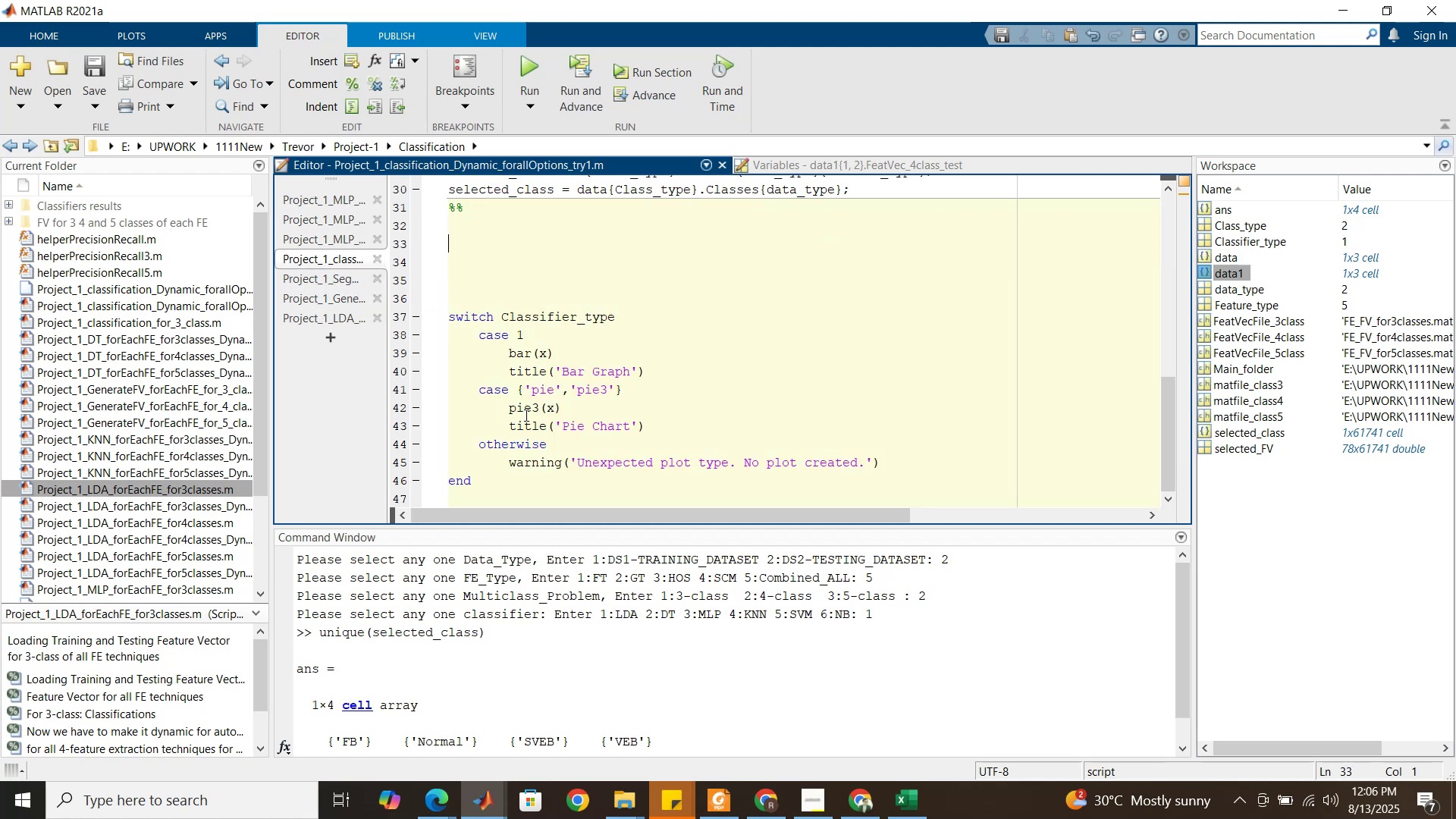 
scroll: coordinate [526, 411], scroll_direction: up, amount: 2.0
 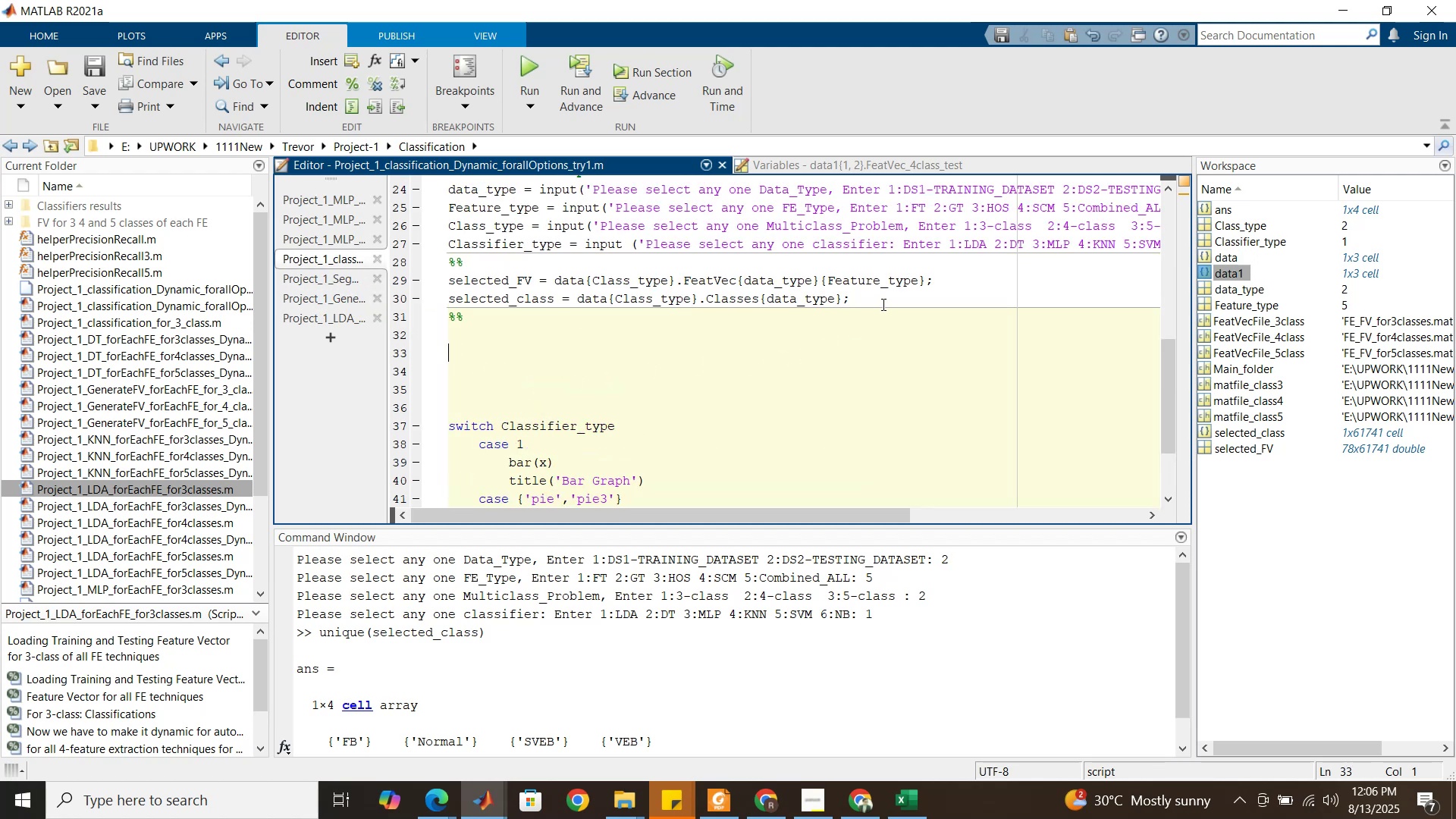 
left_click([882, 304])
 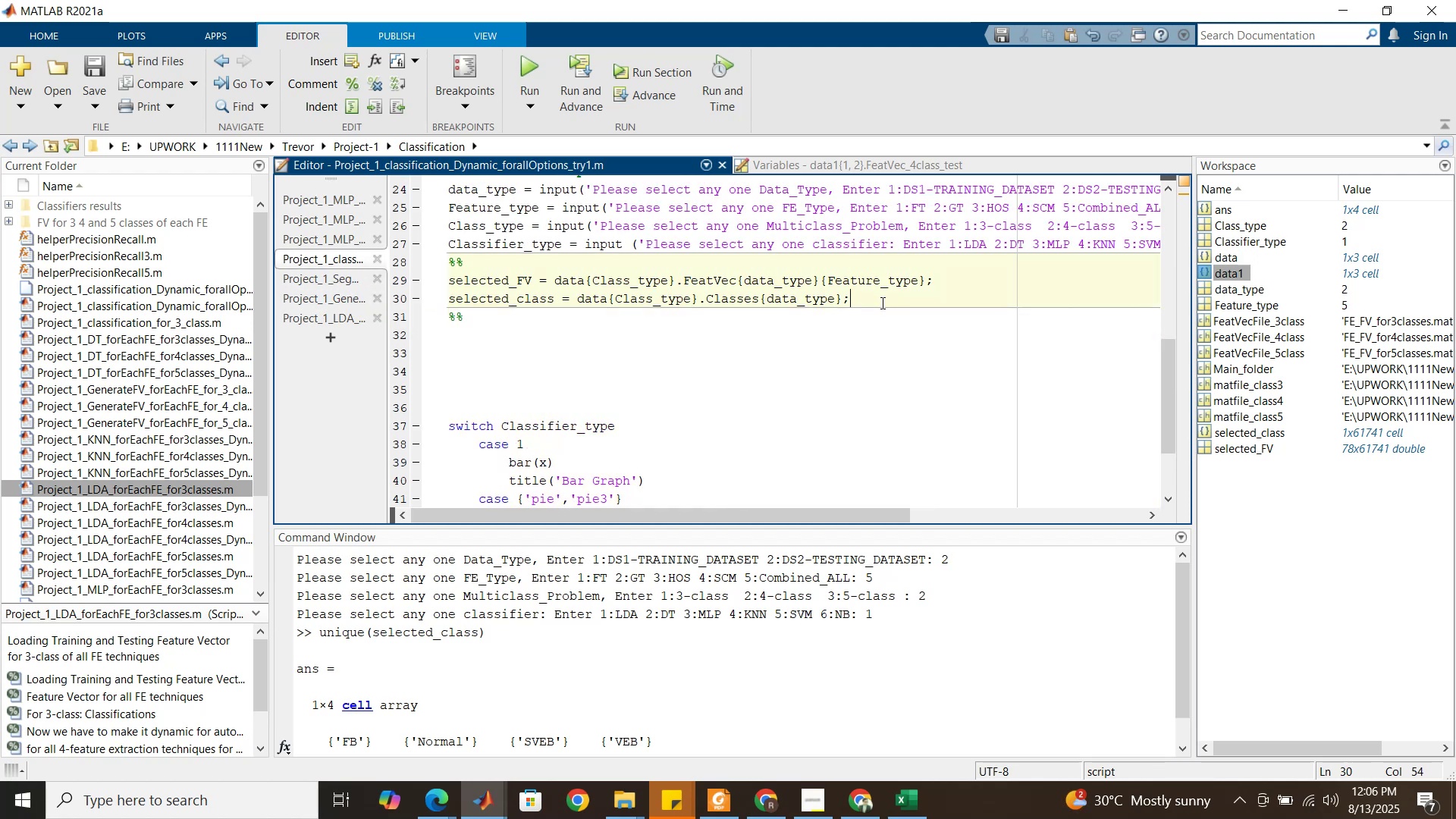 
key(Enter)
 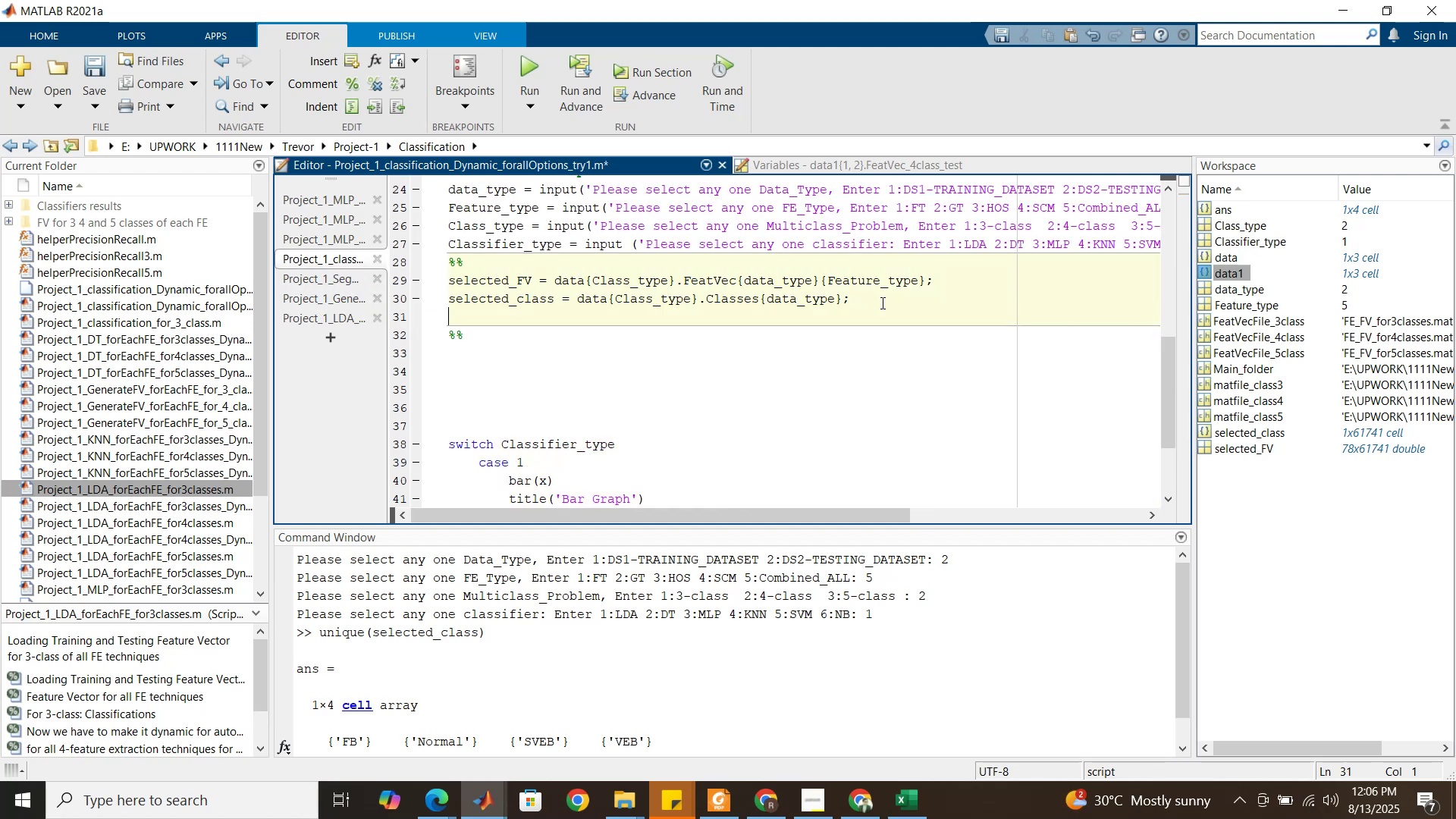 
key(Enter)
 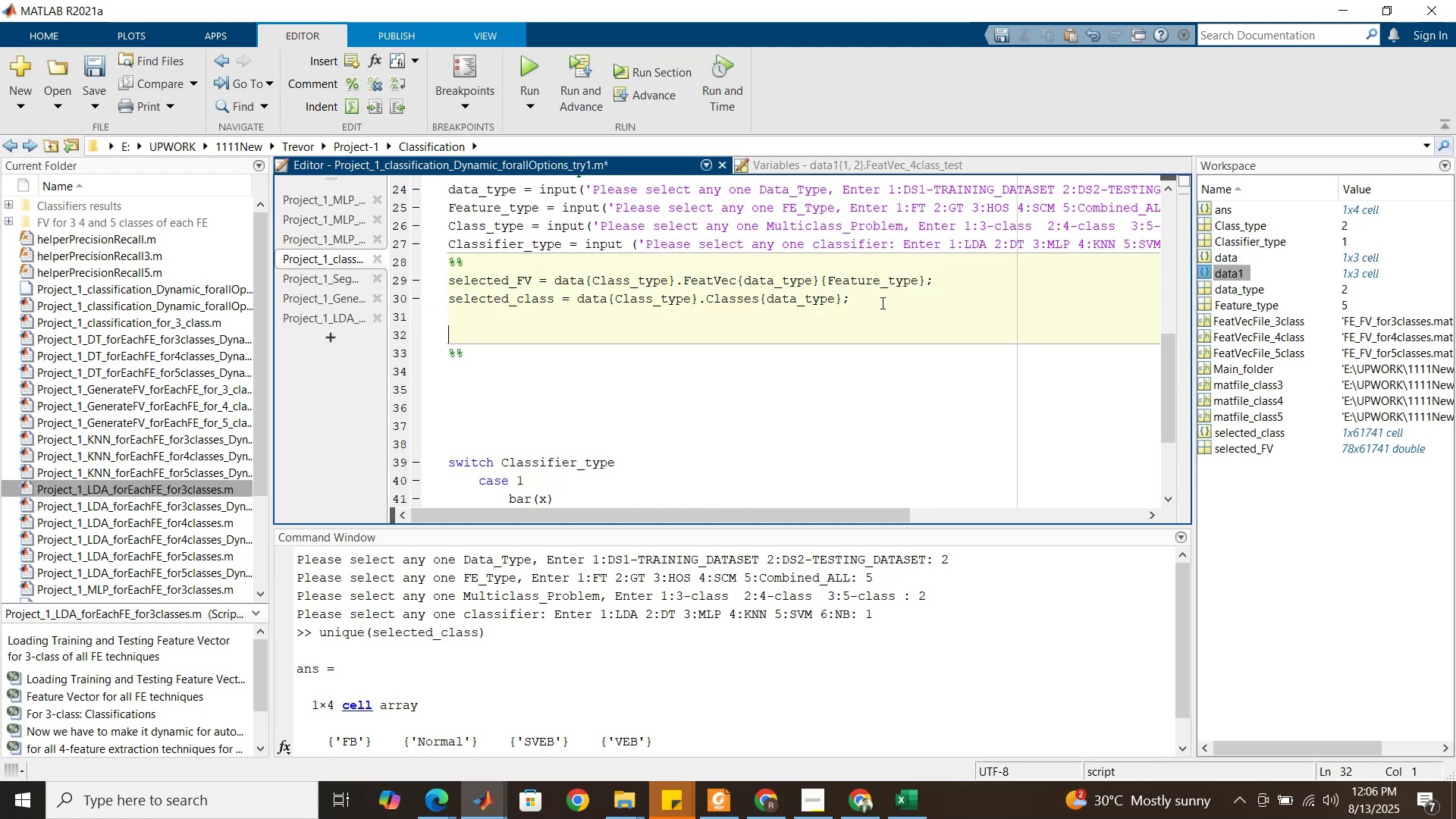 
key(Enter)
 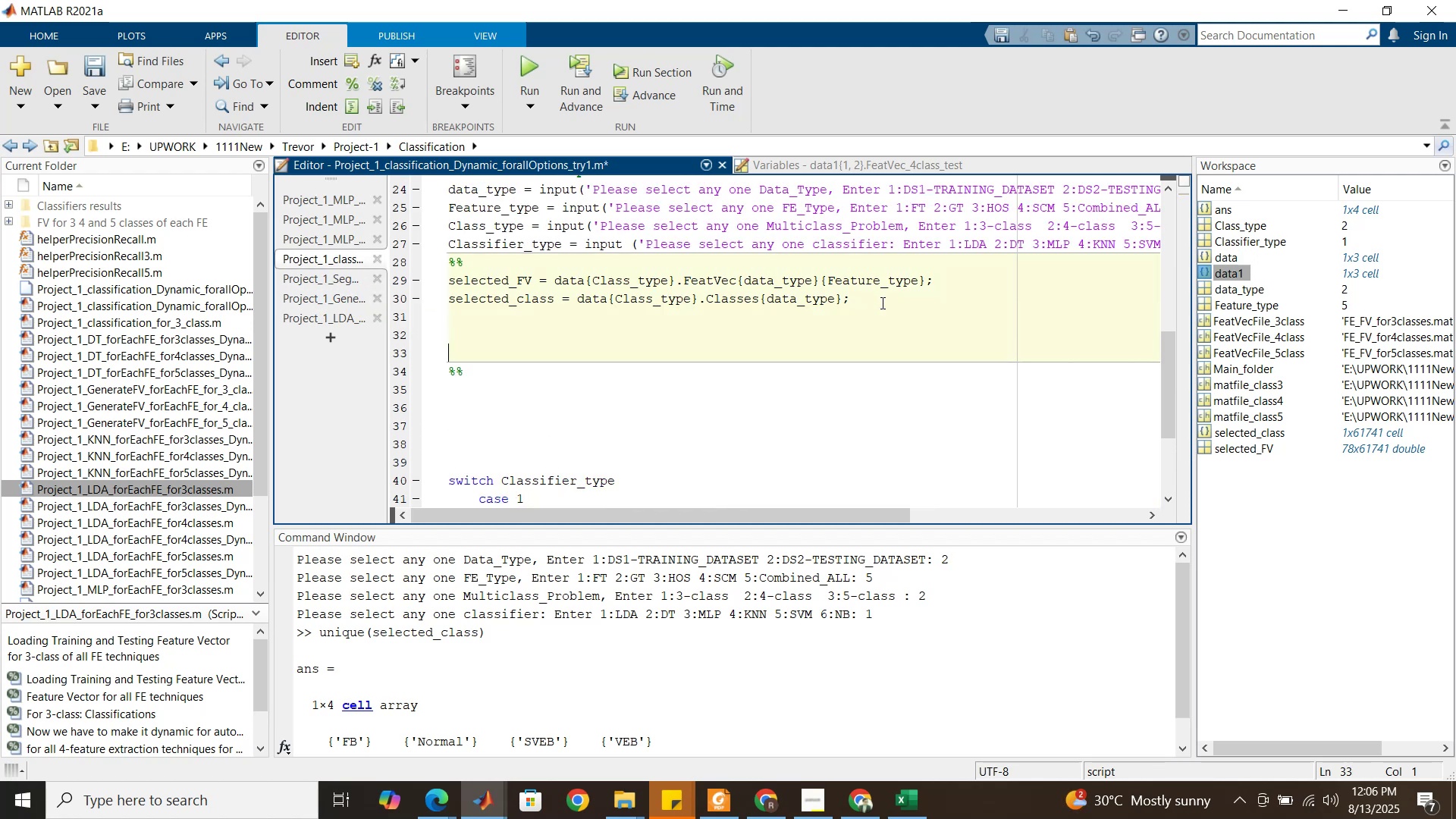 
key(Control+V)
 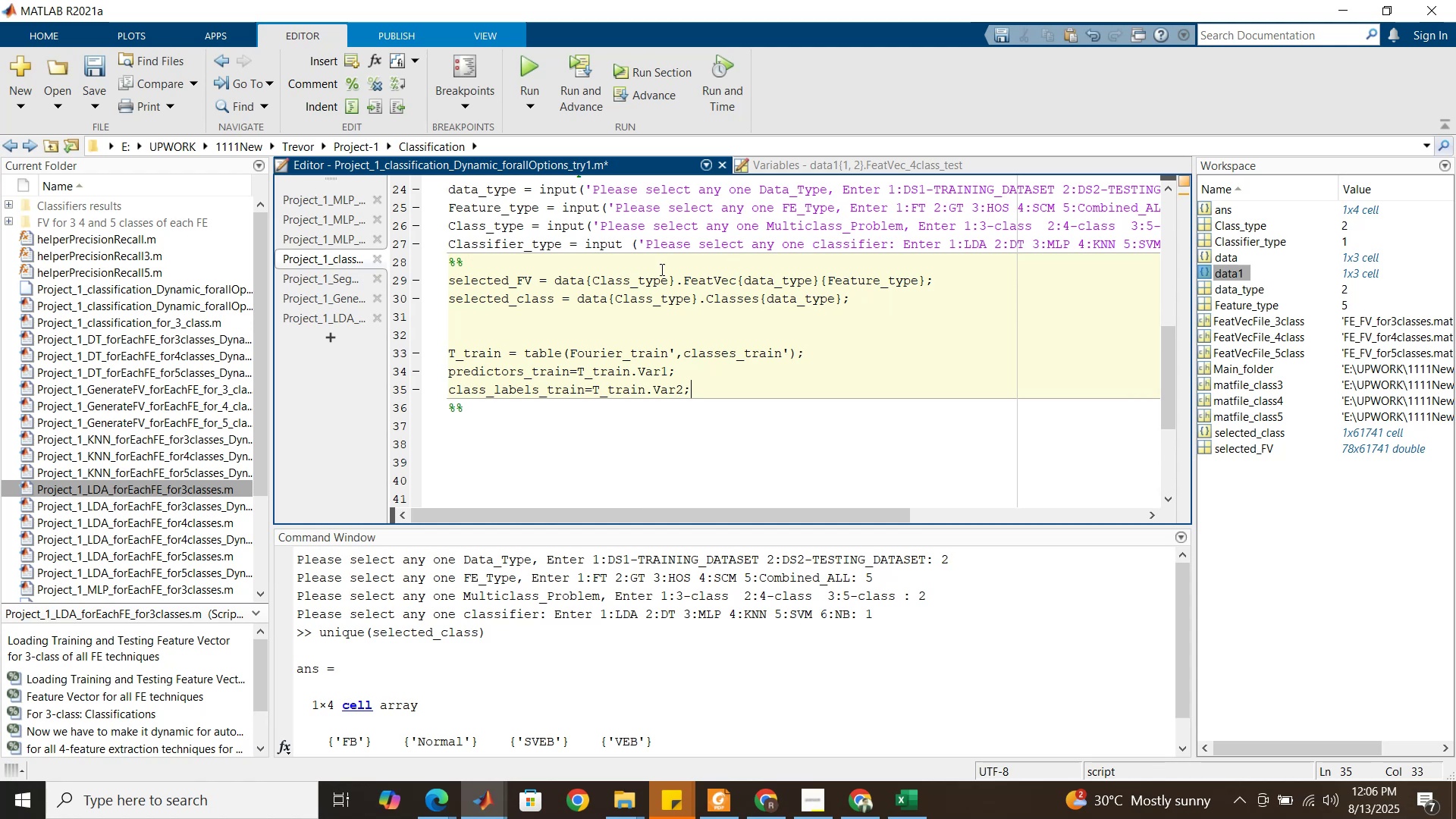 
double_click([500, 279])
 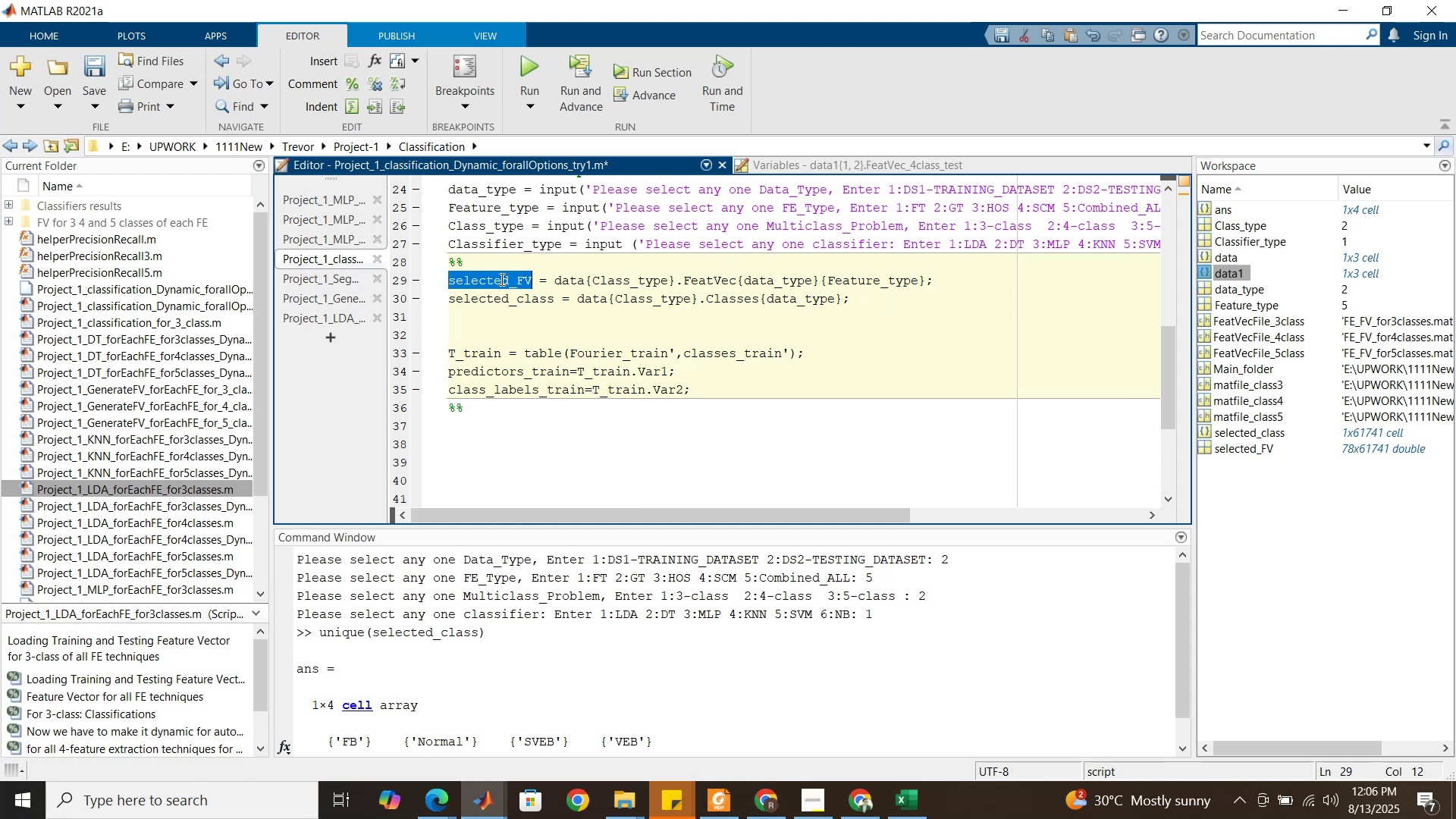 
key(Control+C)
 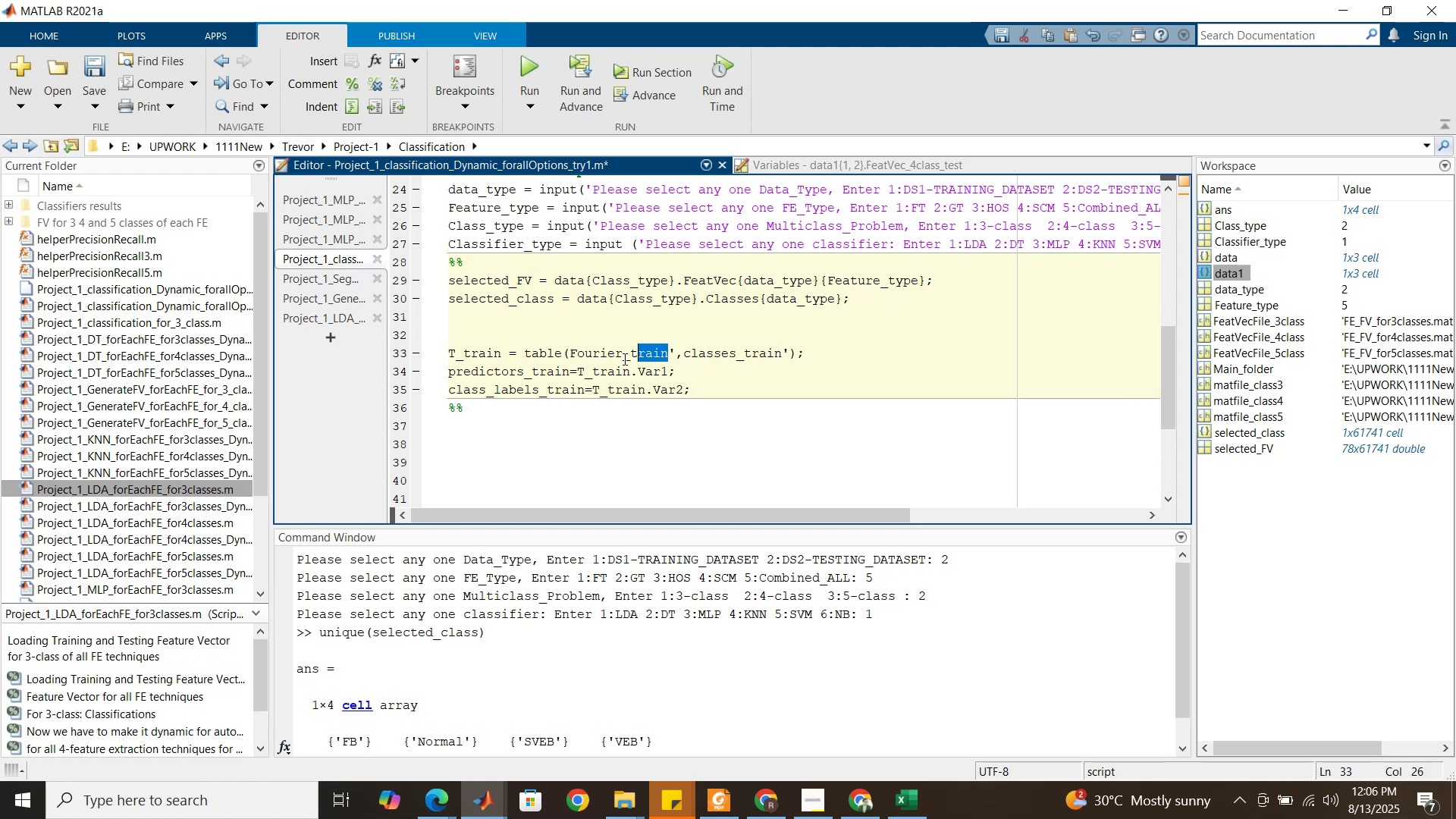 
double_click([619, 357])
 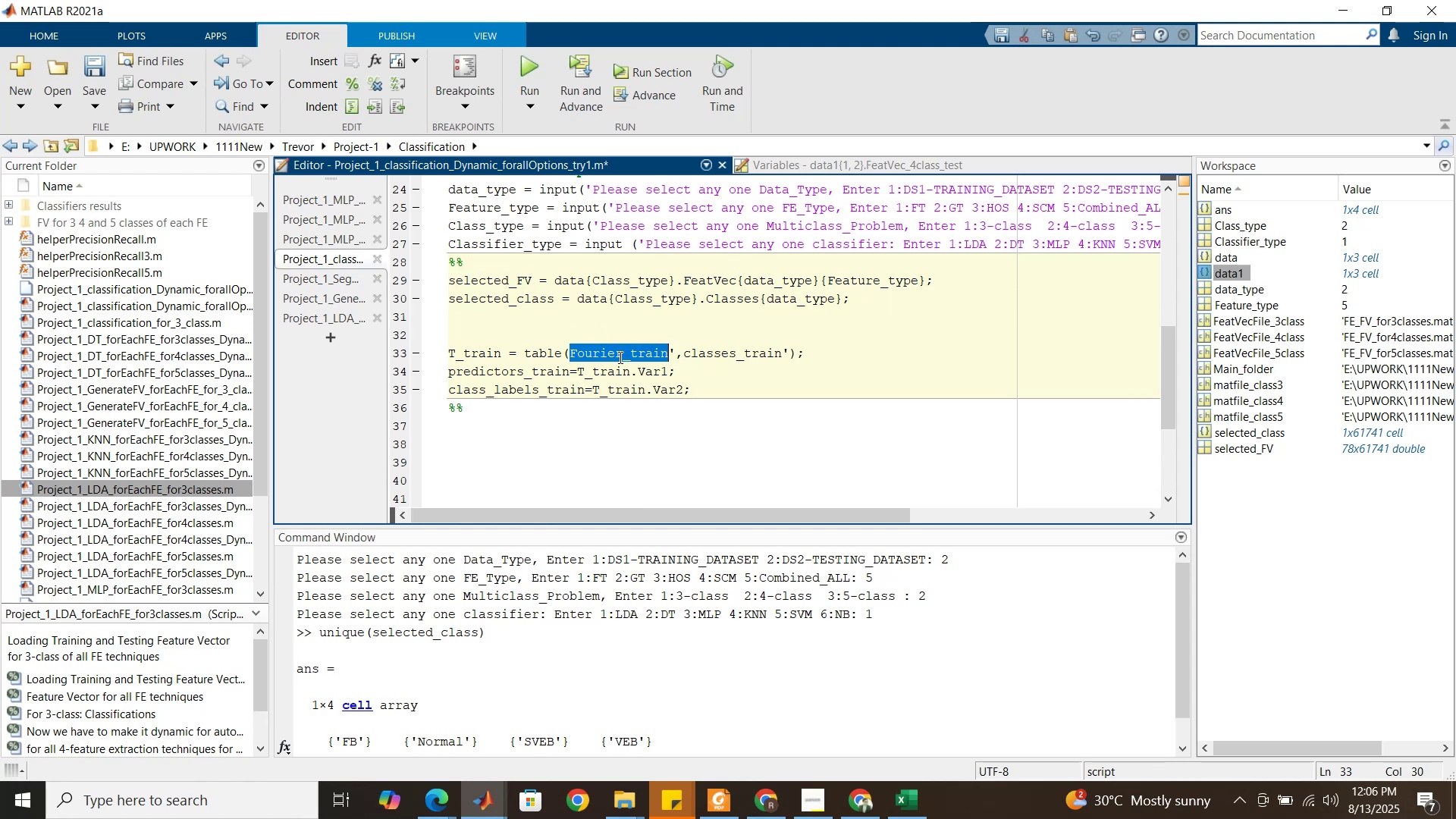 
key(Control+V)
 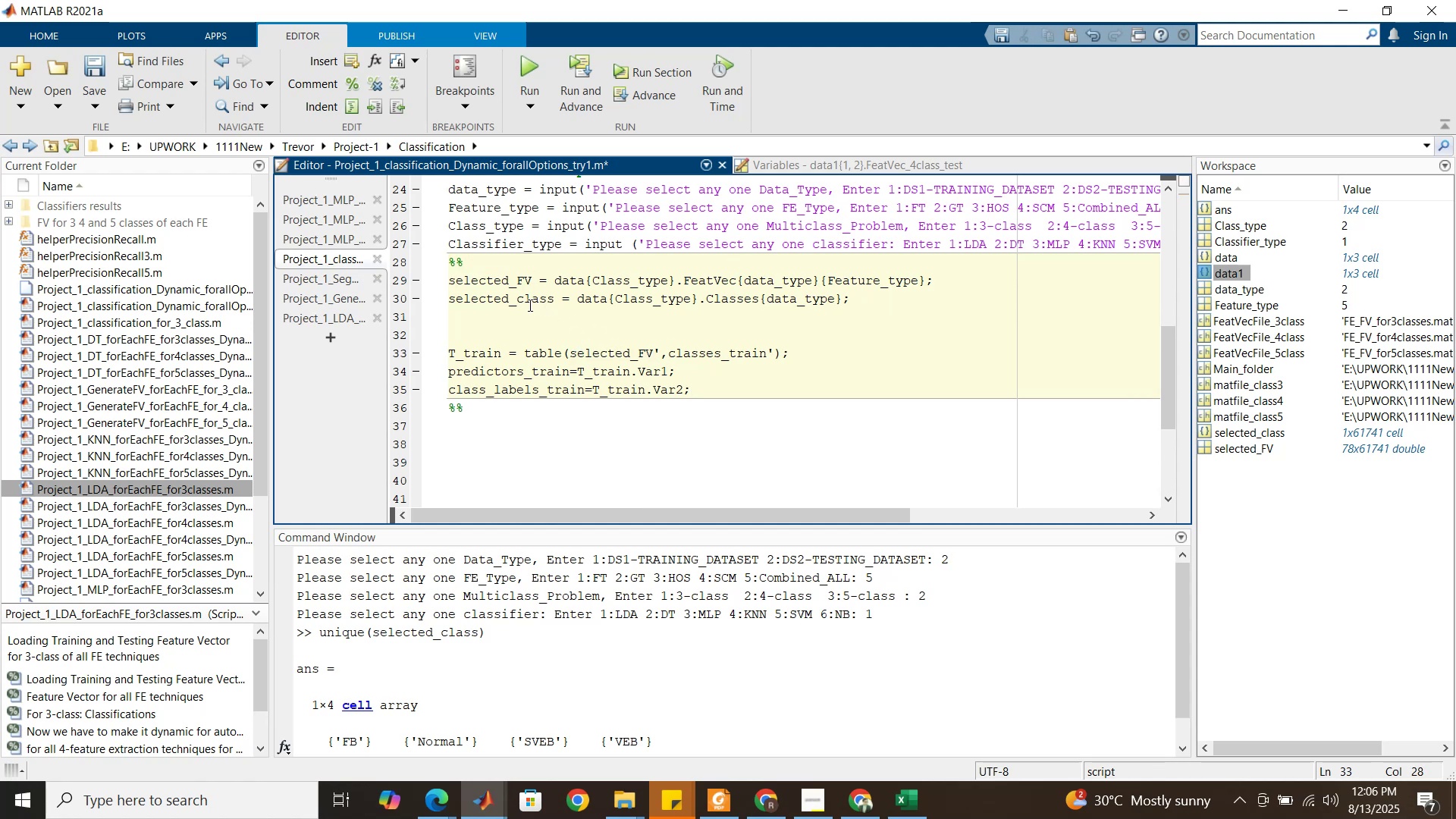 
double_click([529, 305])
 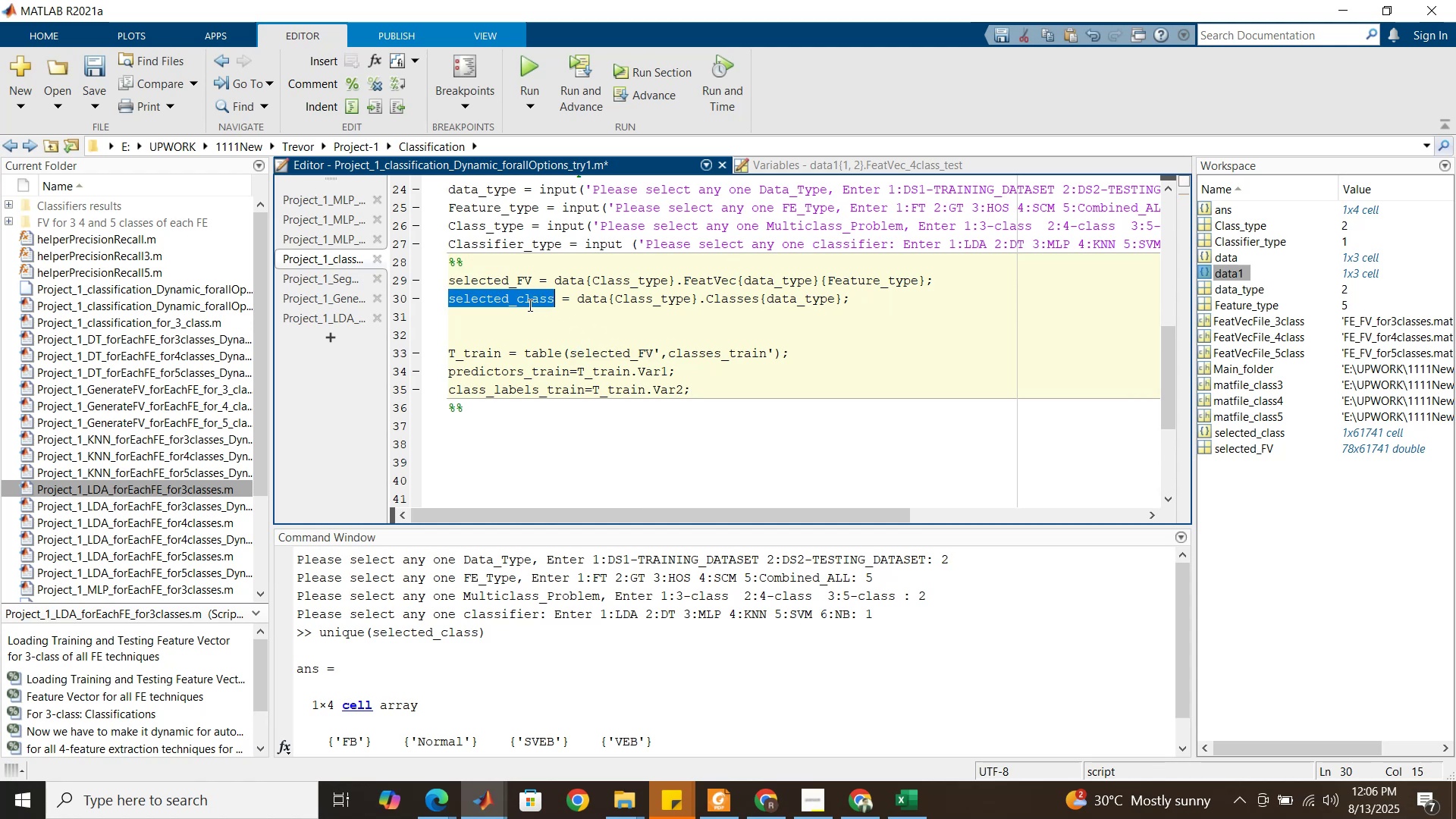 
key(Control+C)
 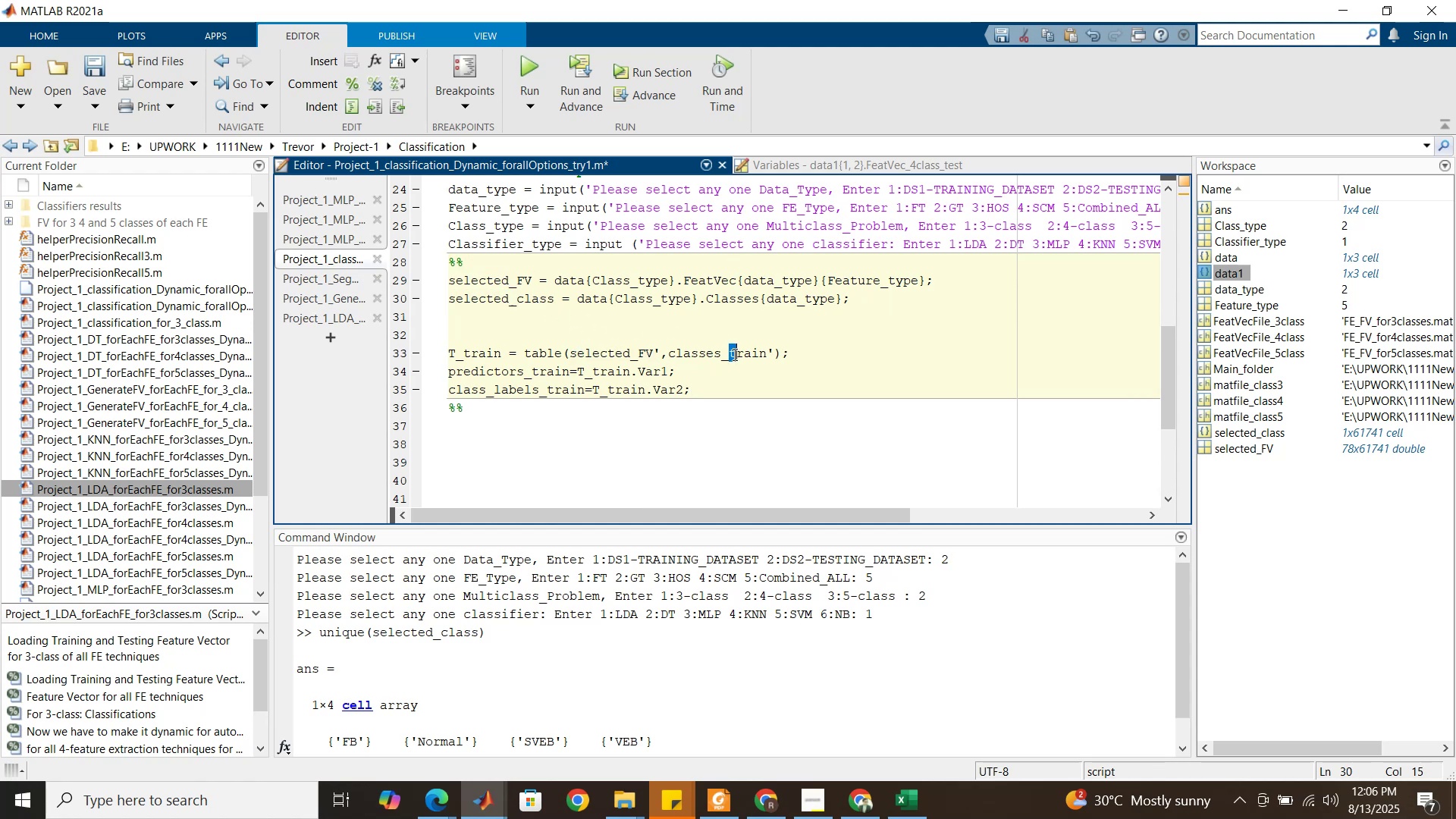 
double_click([733, 354])
 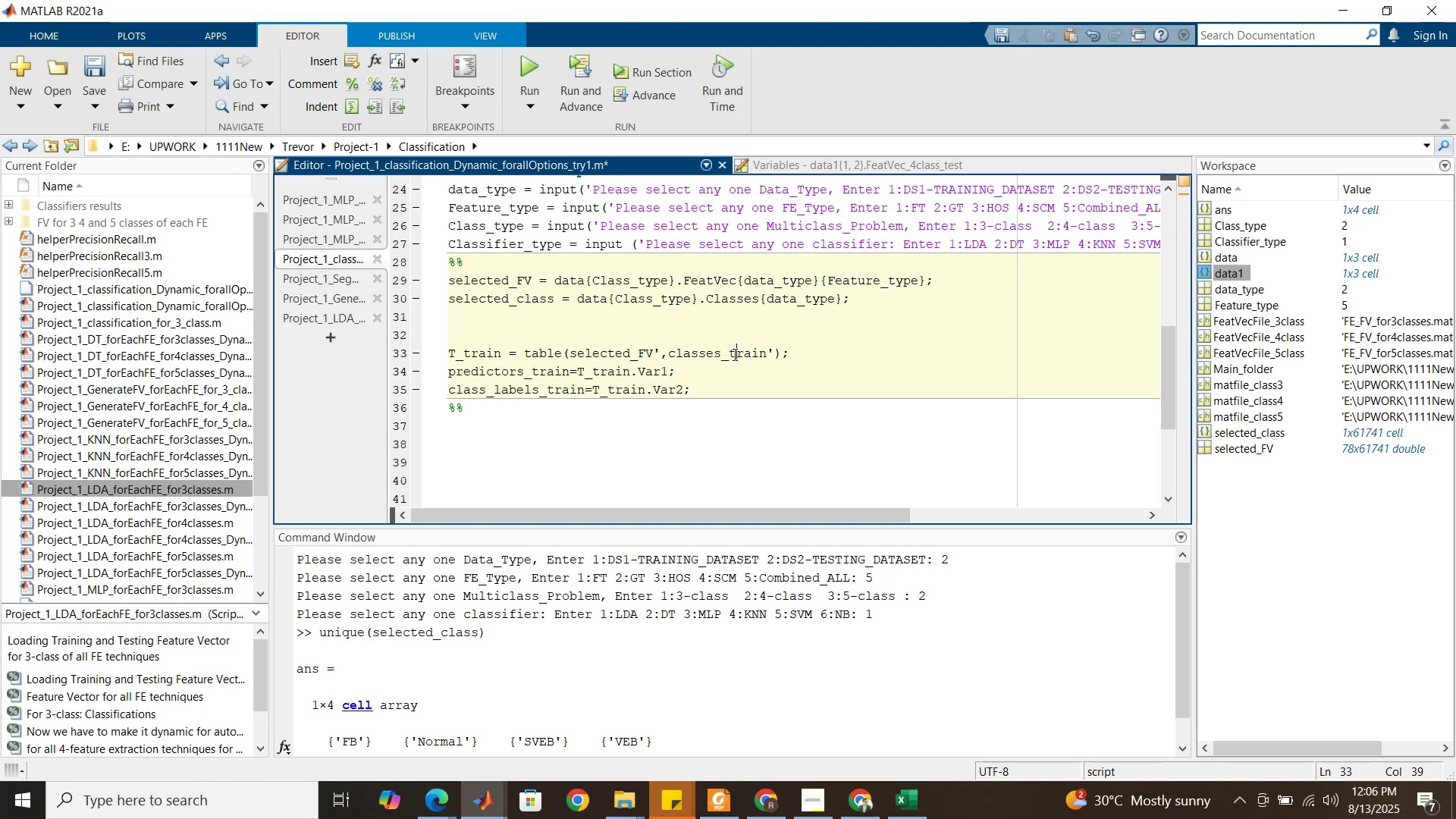 
triple_click([733, 354])
 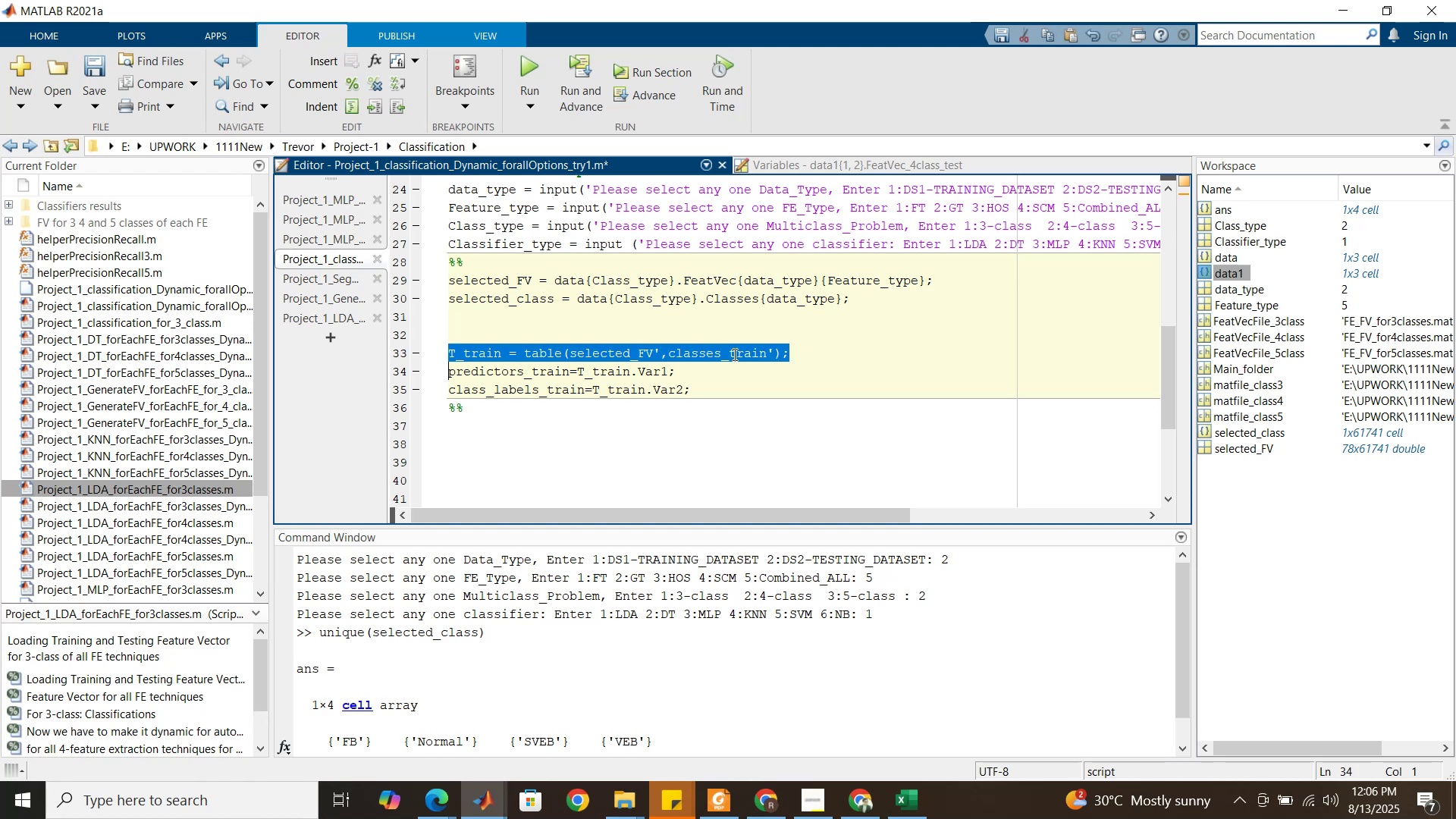 
triple_click([733, 354])
 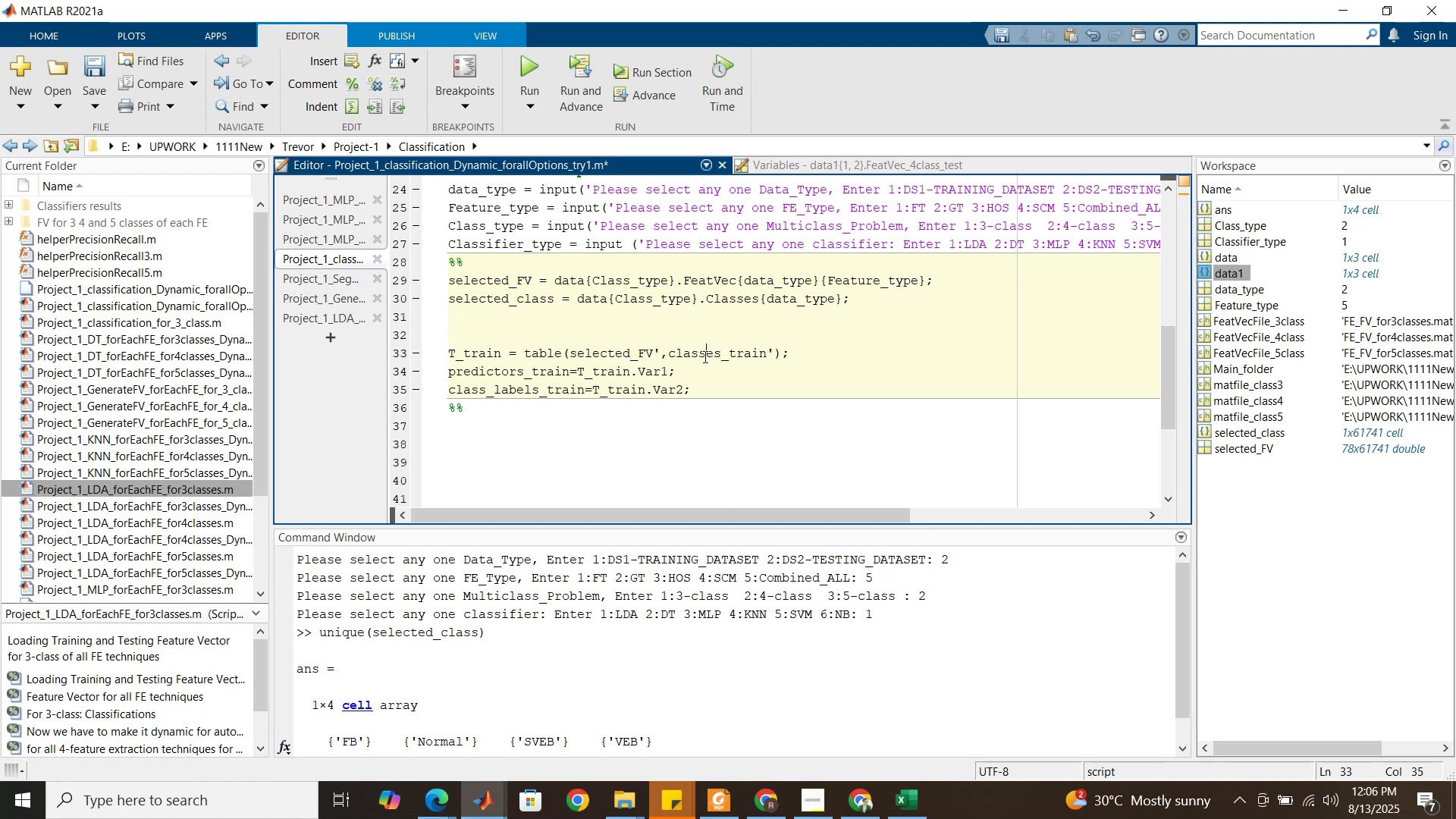 
double_click([704, 356])
 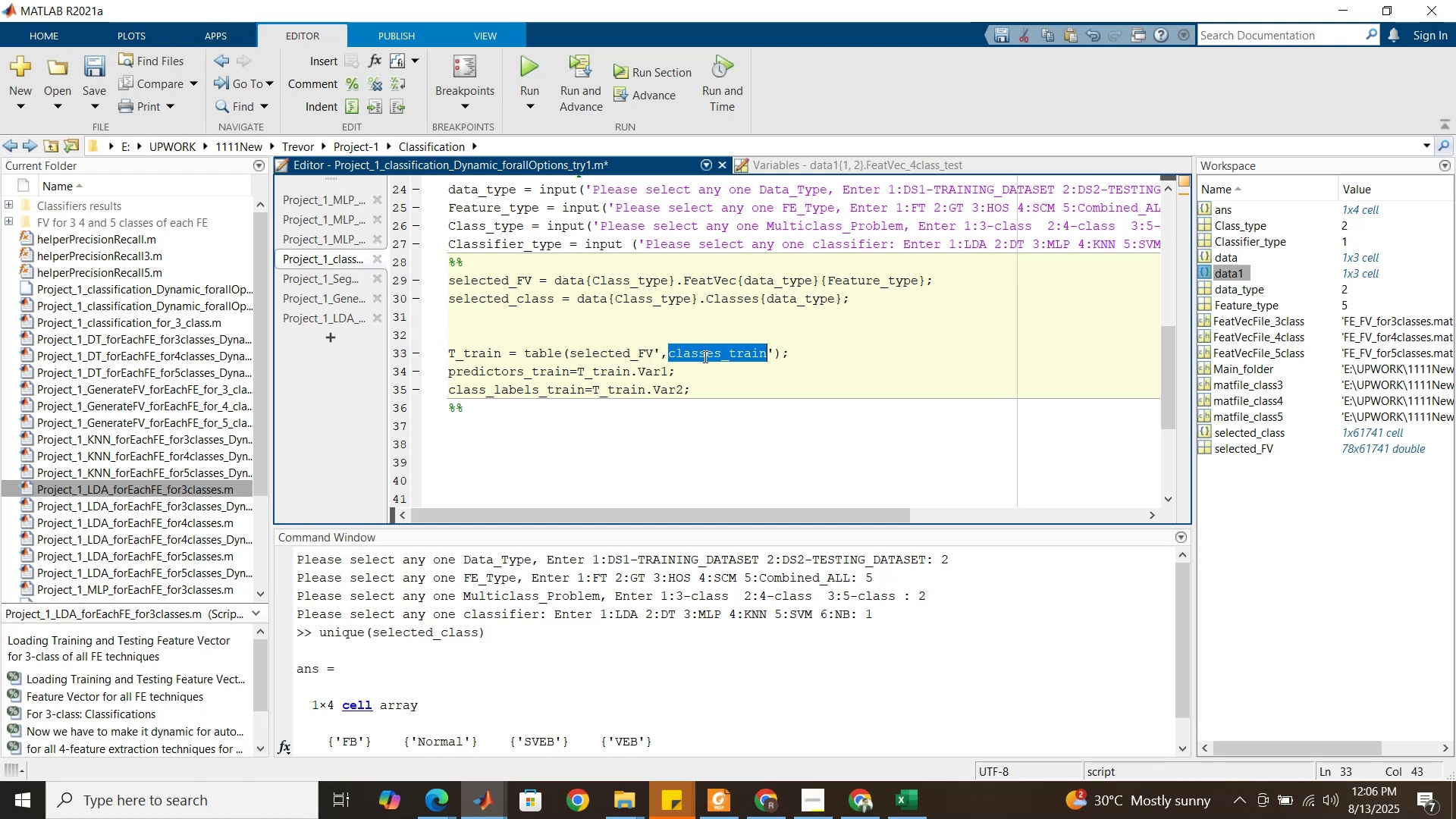 
key(Control+V)
 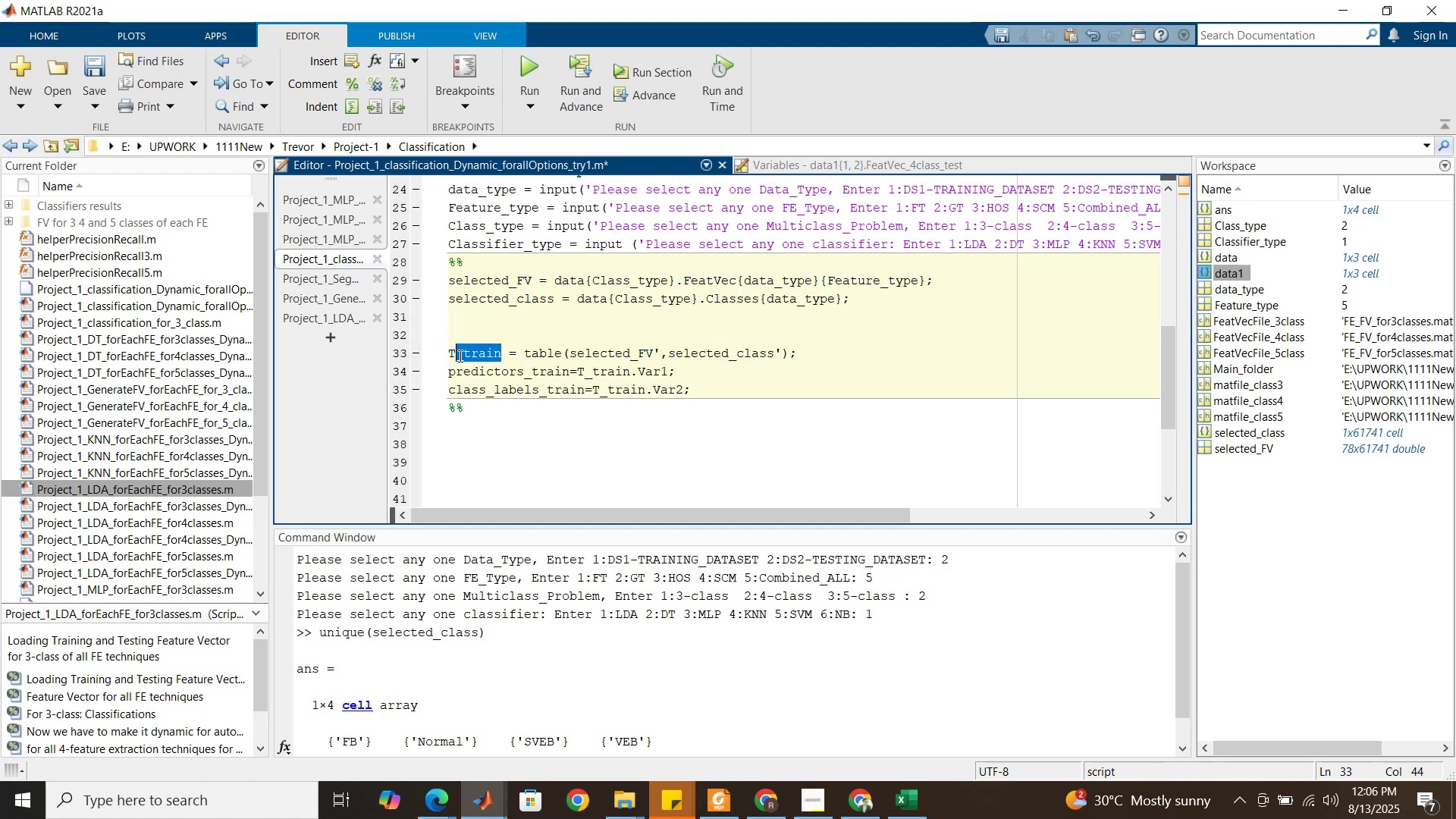 
key(Backspace)
 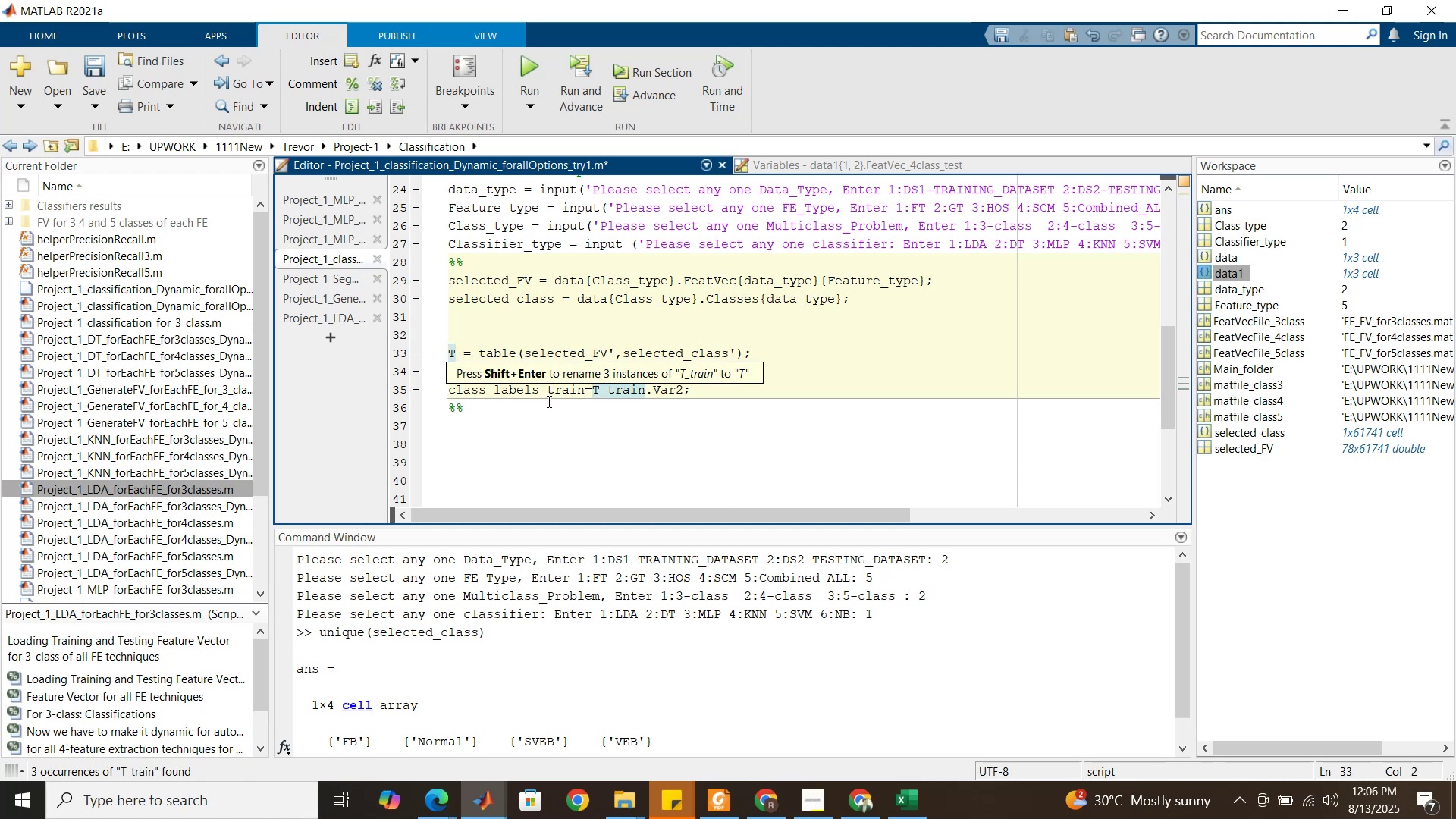 
hold_key(key=ShiftLeft, duration=1.53)
 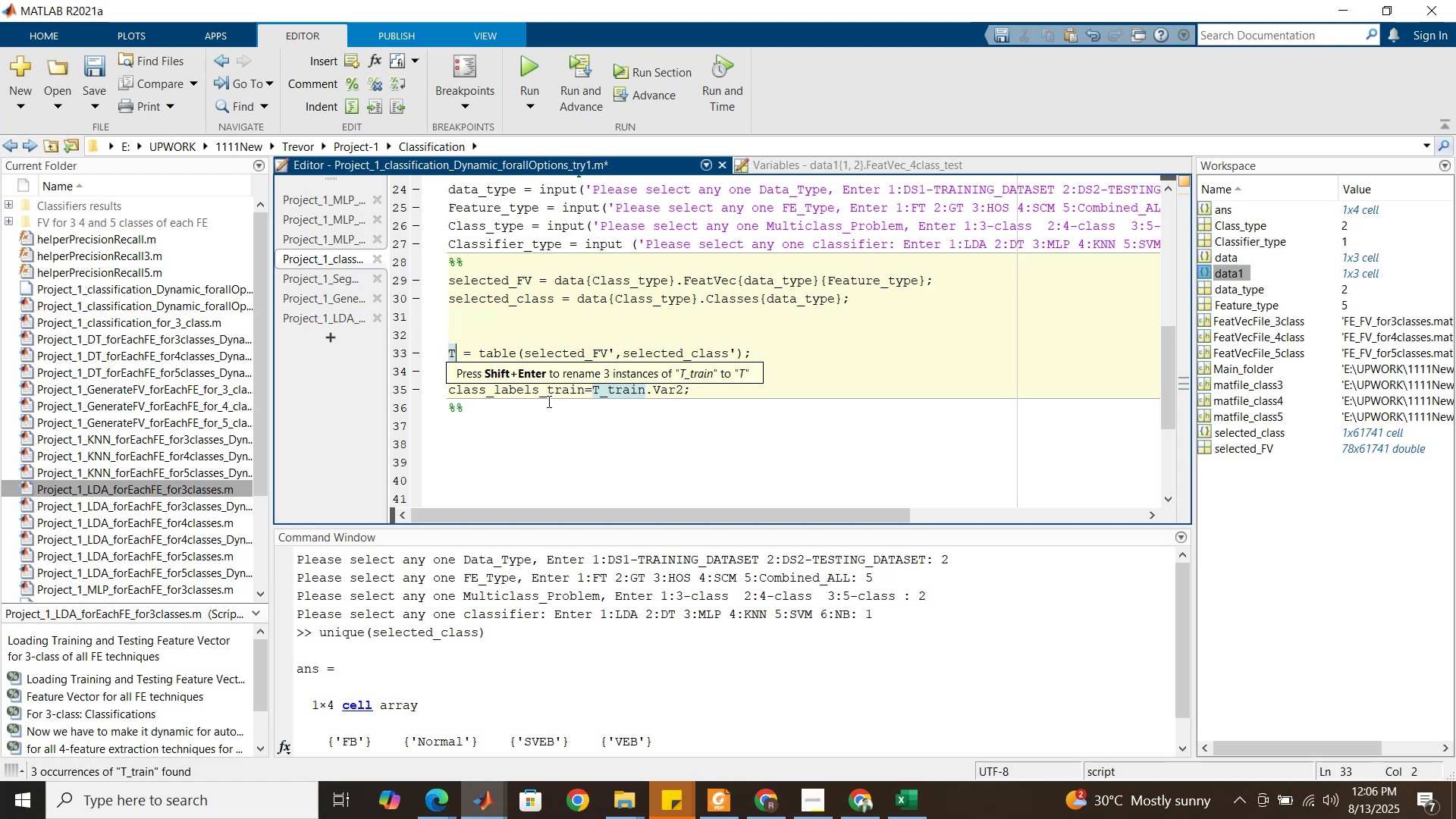 
key(Shift+Enter)
 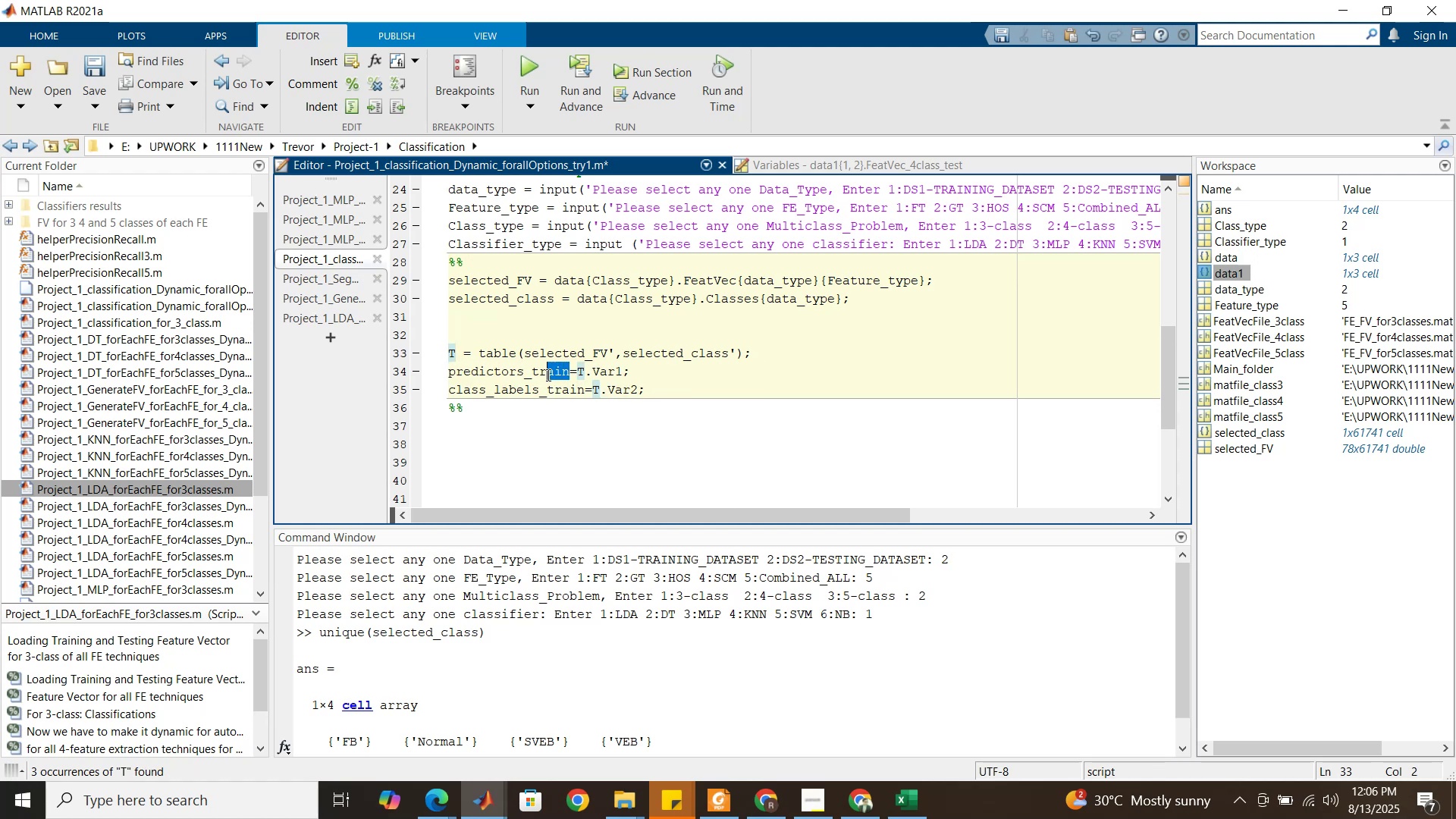 
key(Backspace)
 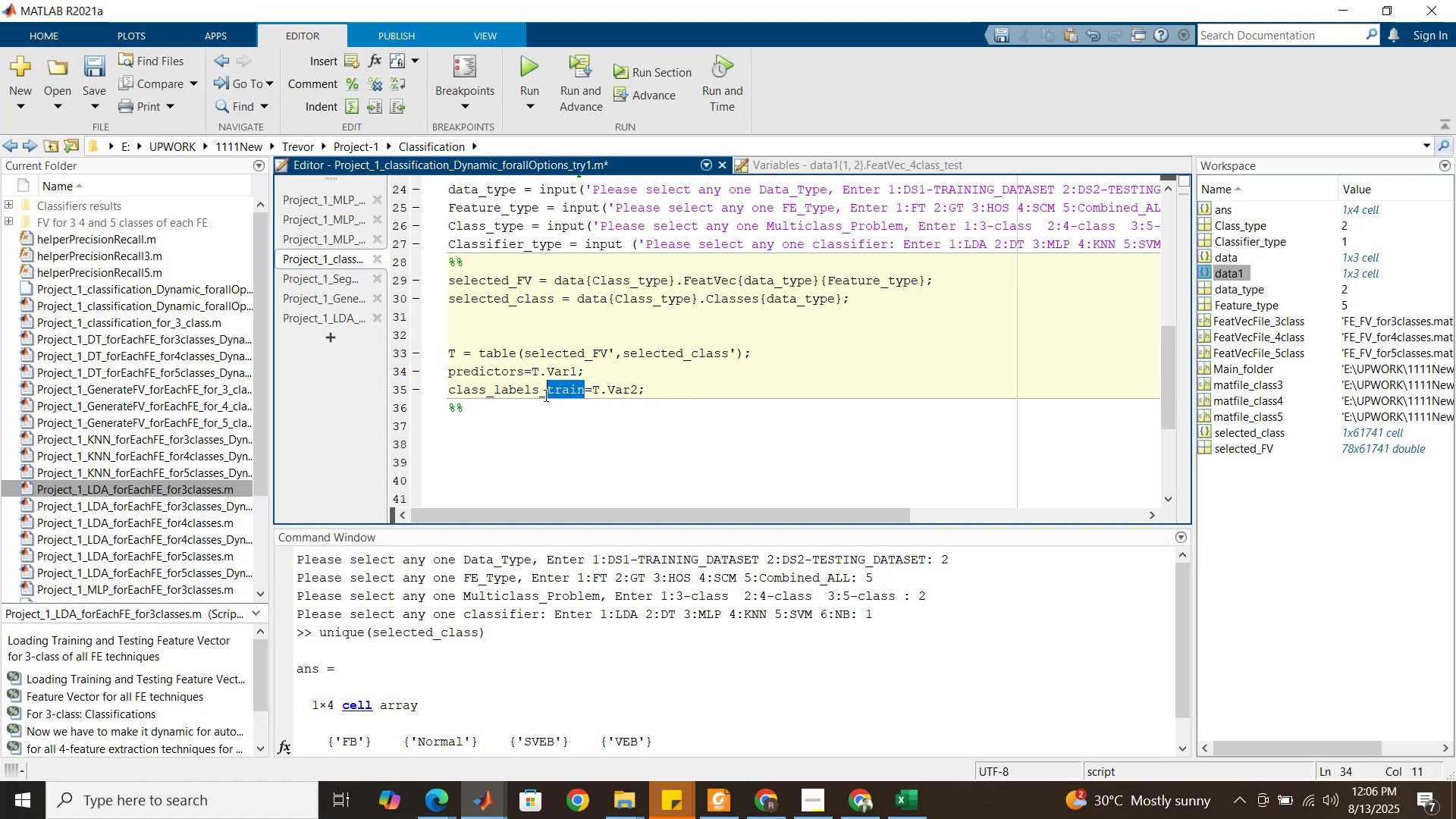 
key(Backspace)
 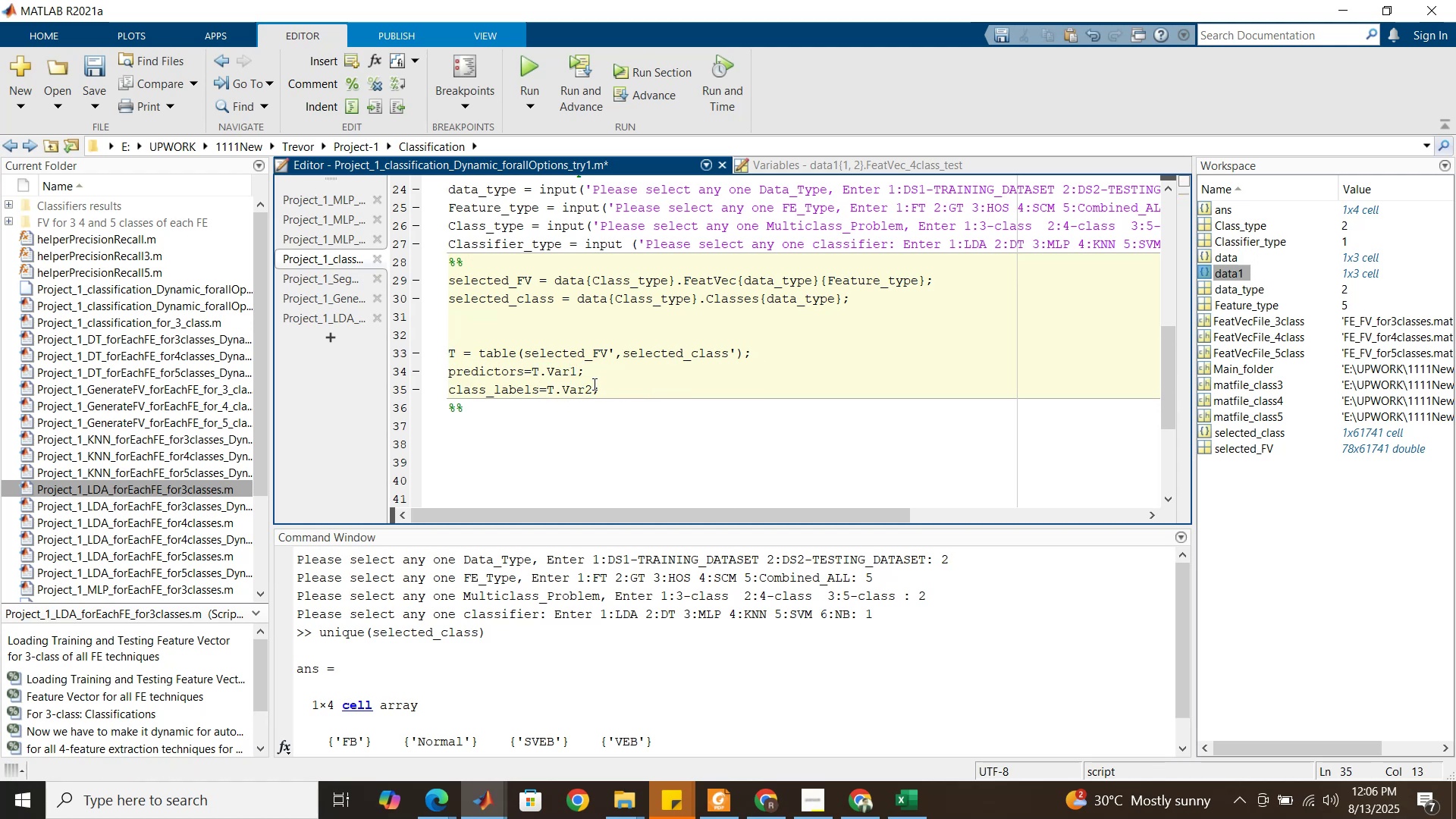 
left_click([593, 384])
 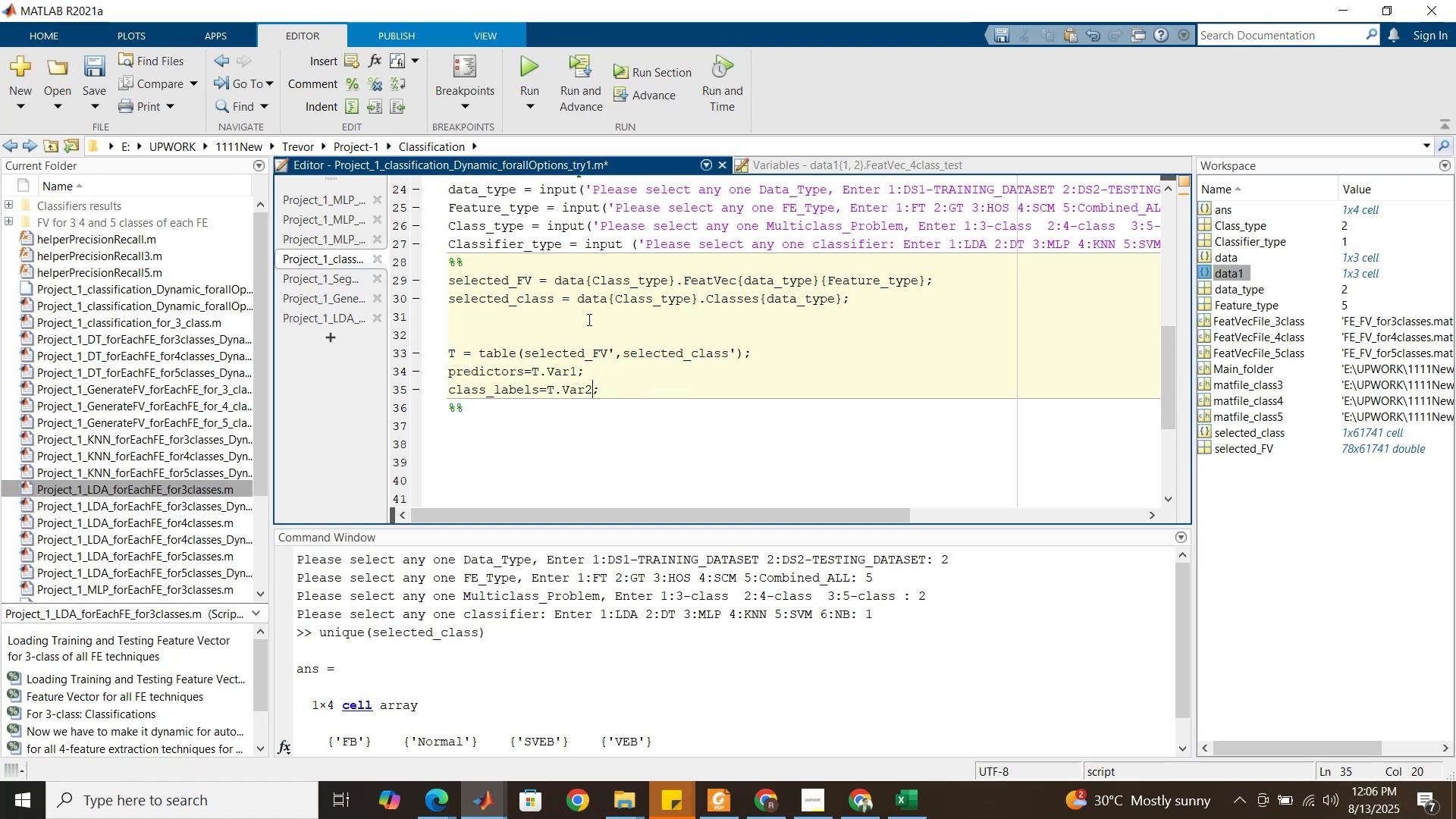 
left_click([592, 309])
 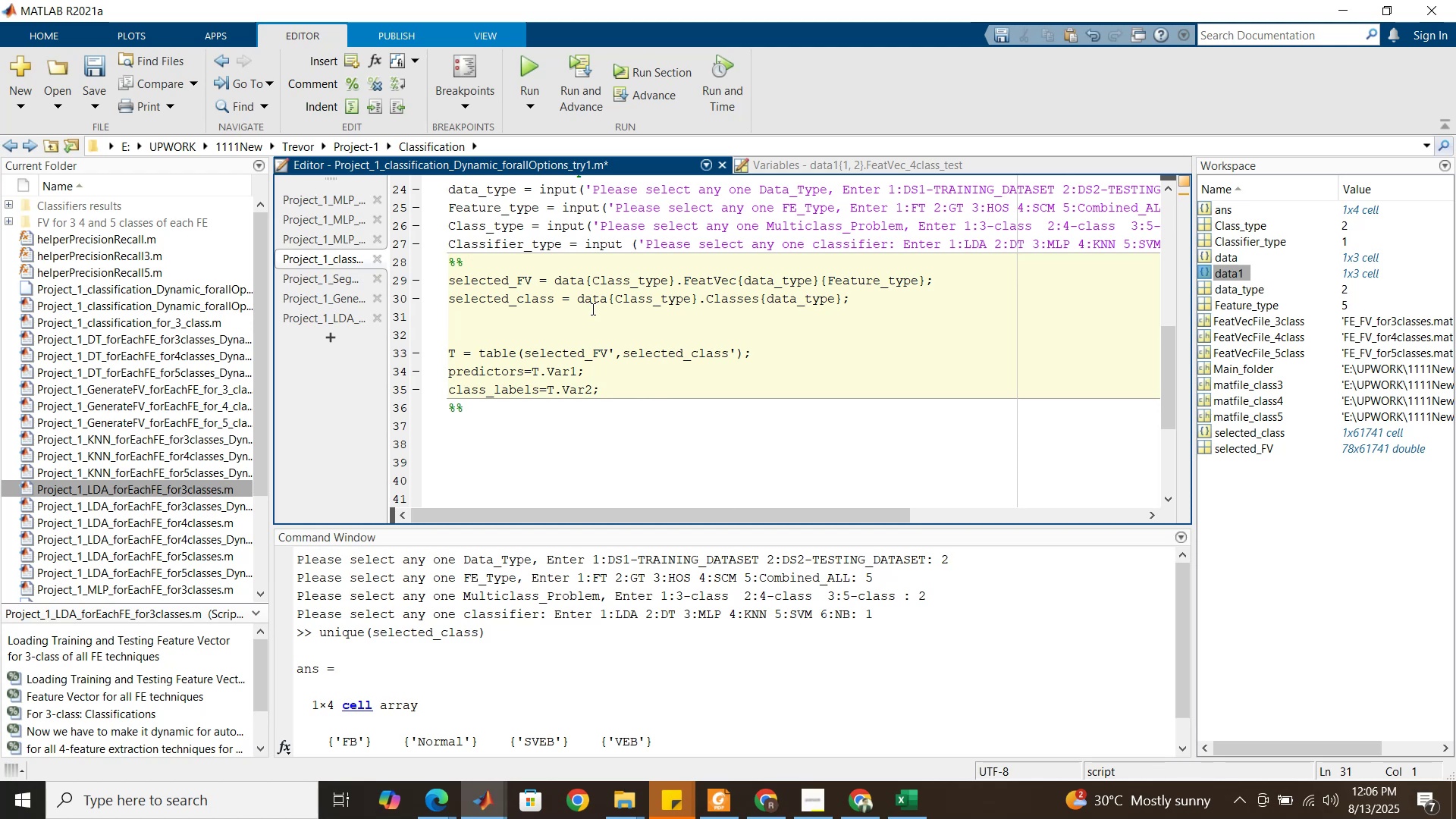 
scroll: coordinate [595, 679], scroll_direction: down, amount: 4.0
 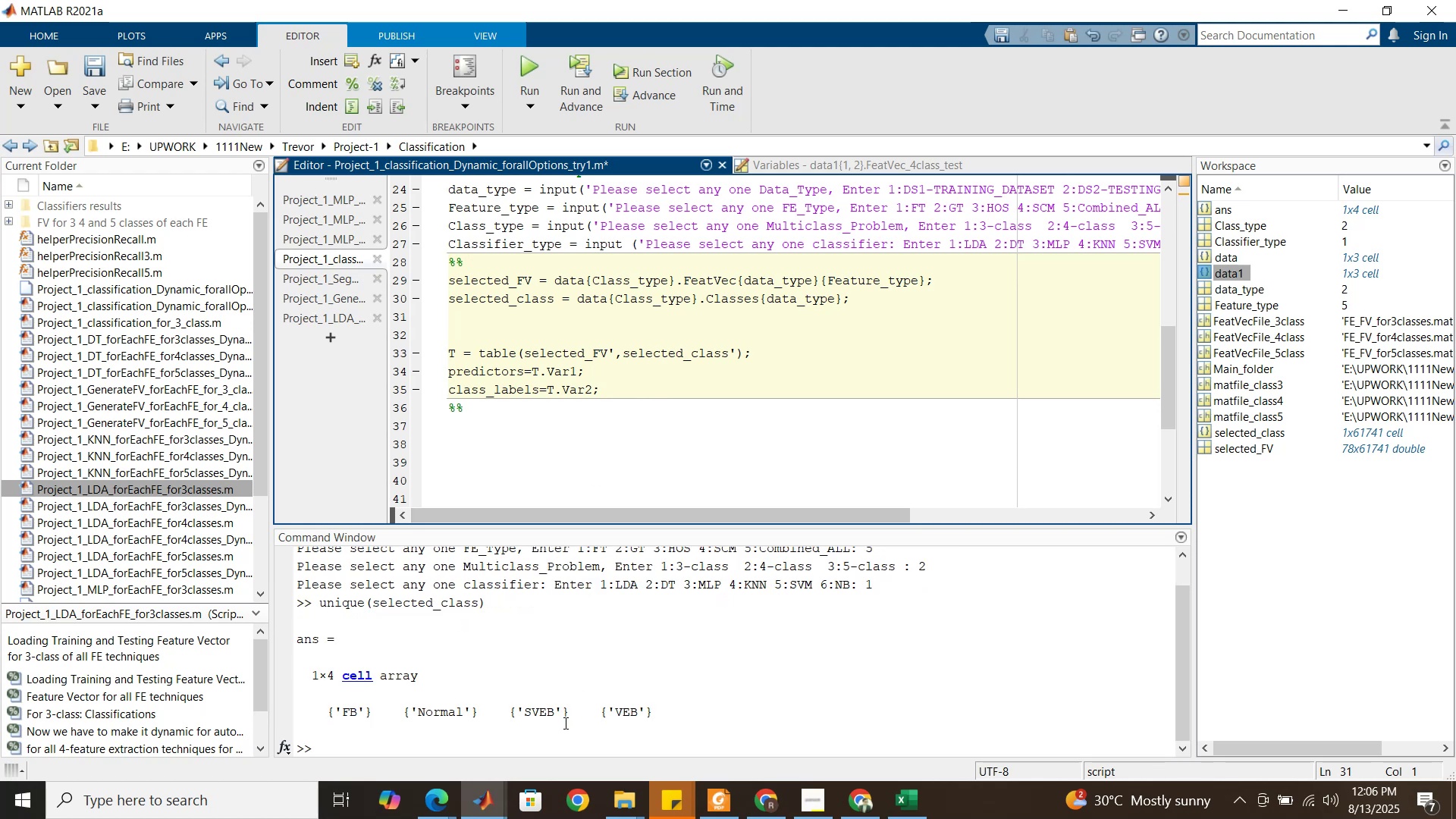 
left_click([563, 728])
 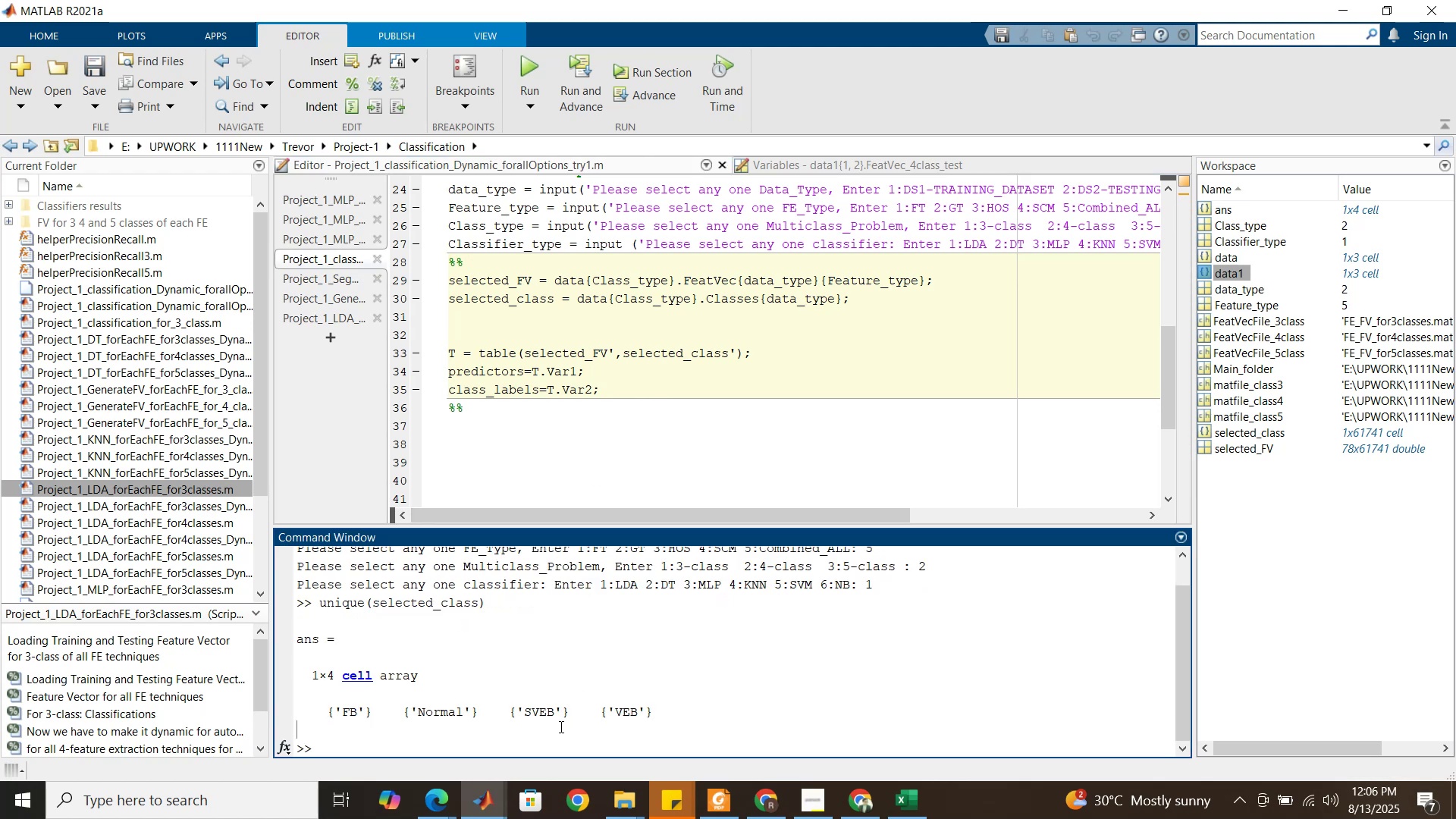 
type(clc)
 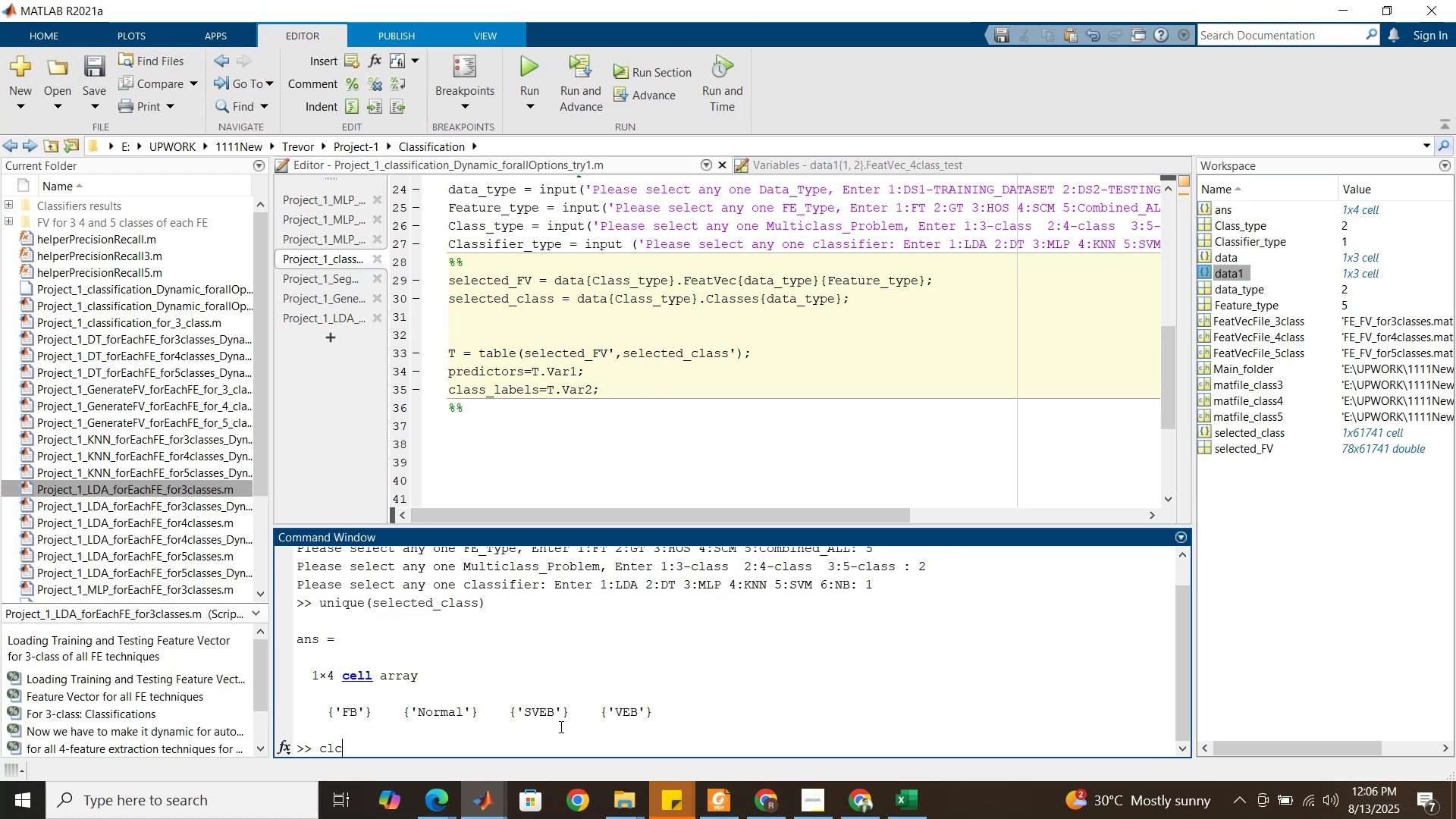 
key(Enter)
 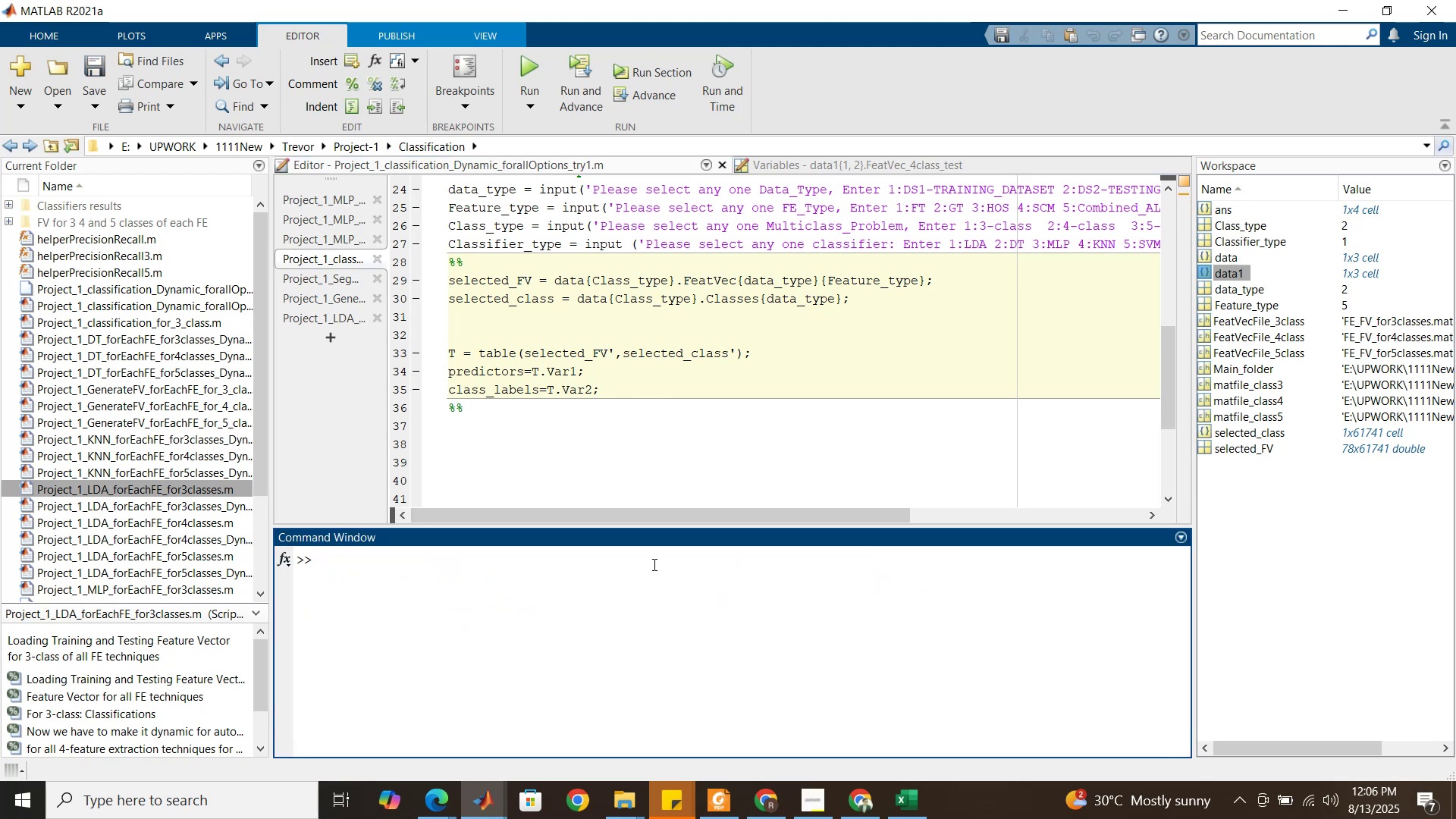 
left_click([639, 331])
 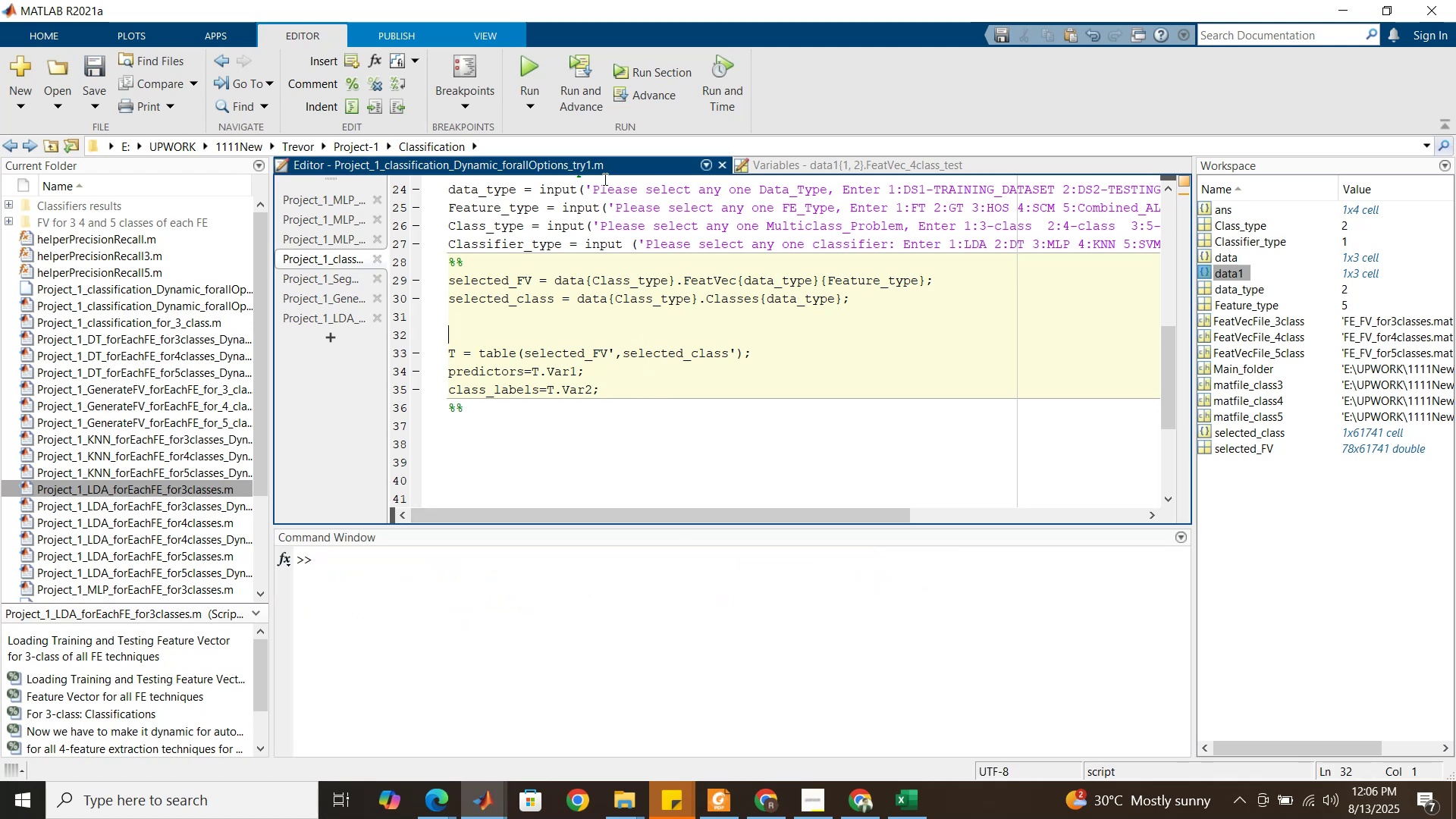 
key(Backspace)
 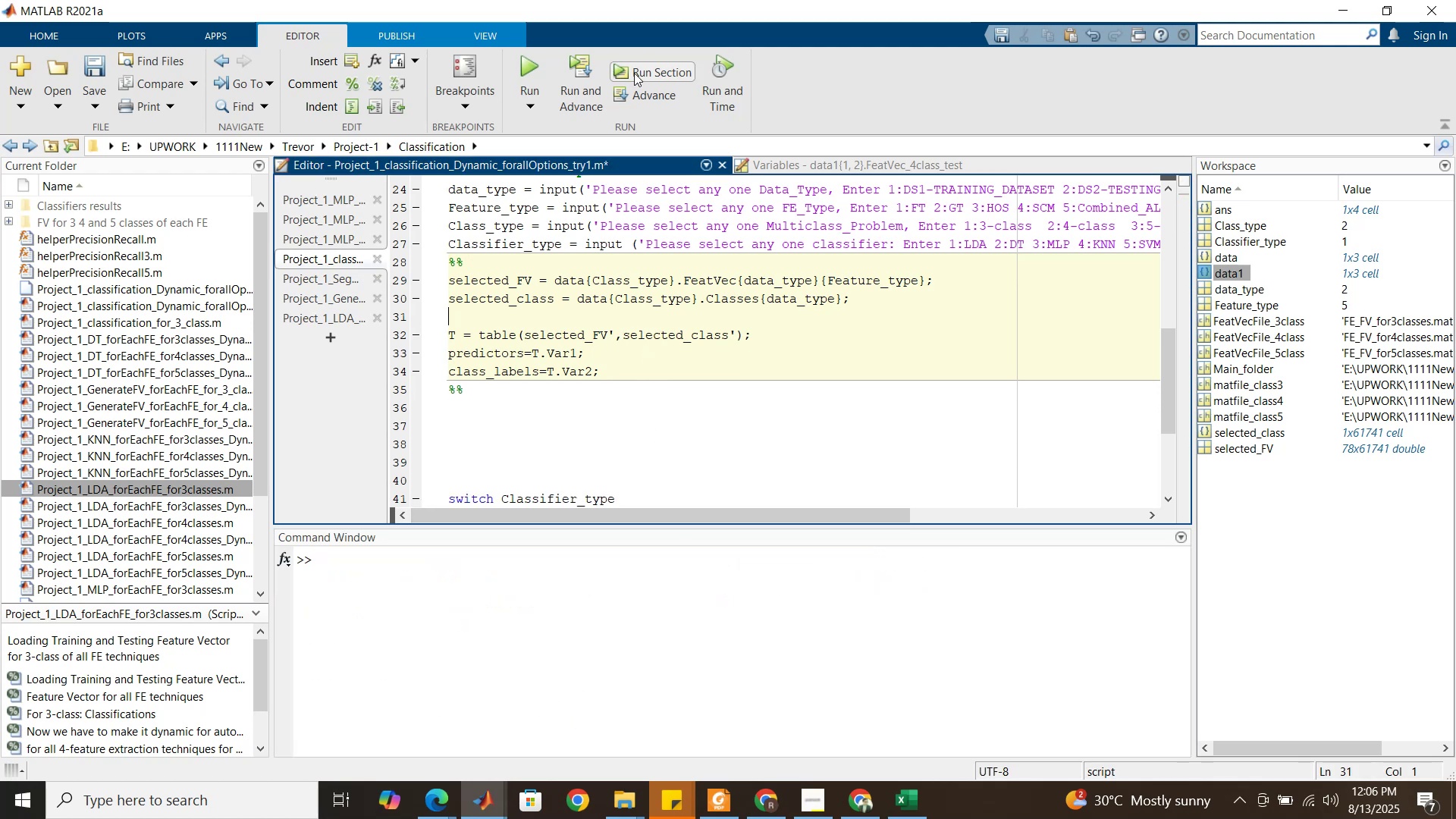 
left_click([658, 73])
 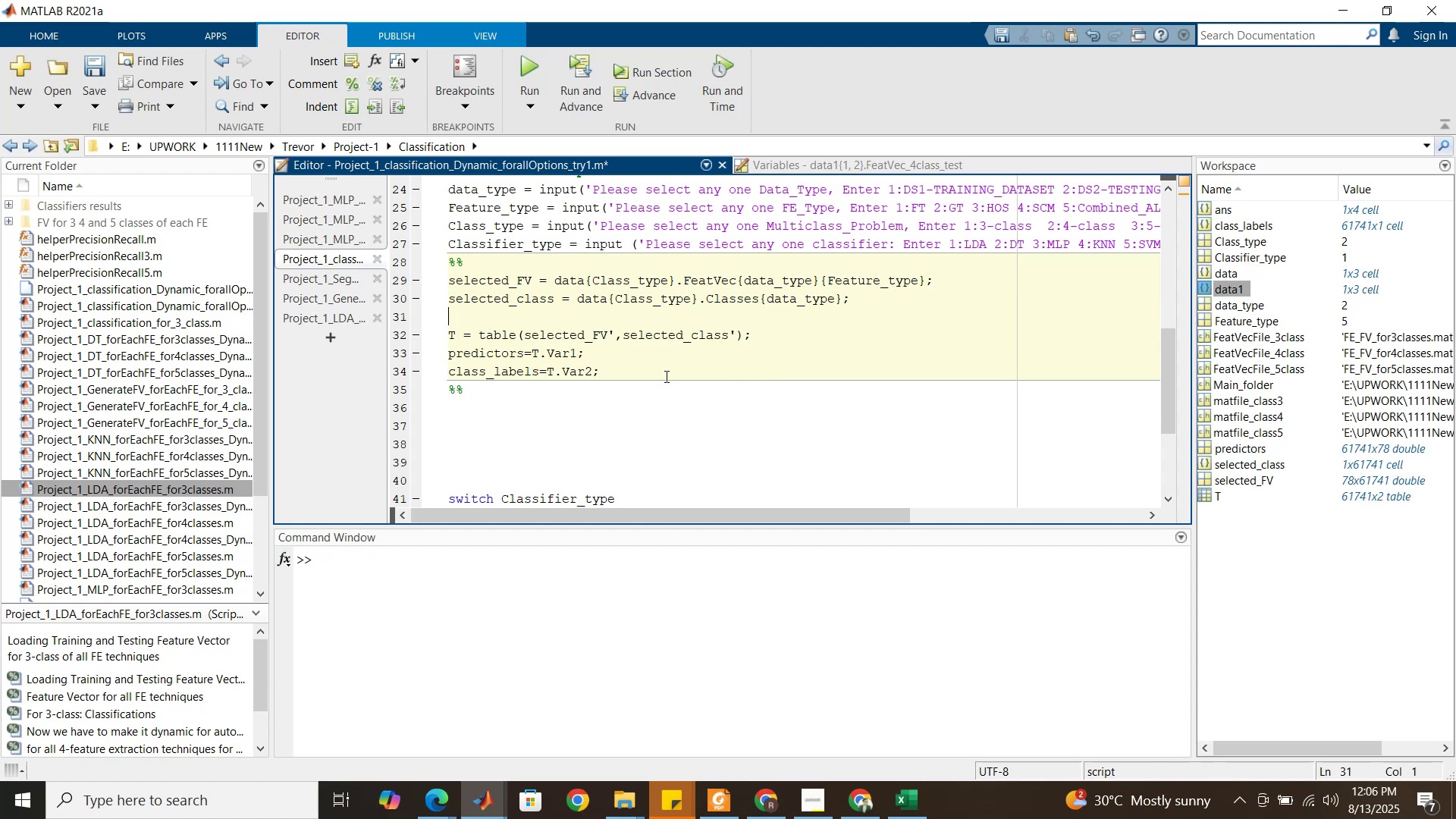 
left_click([581, 424])
 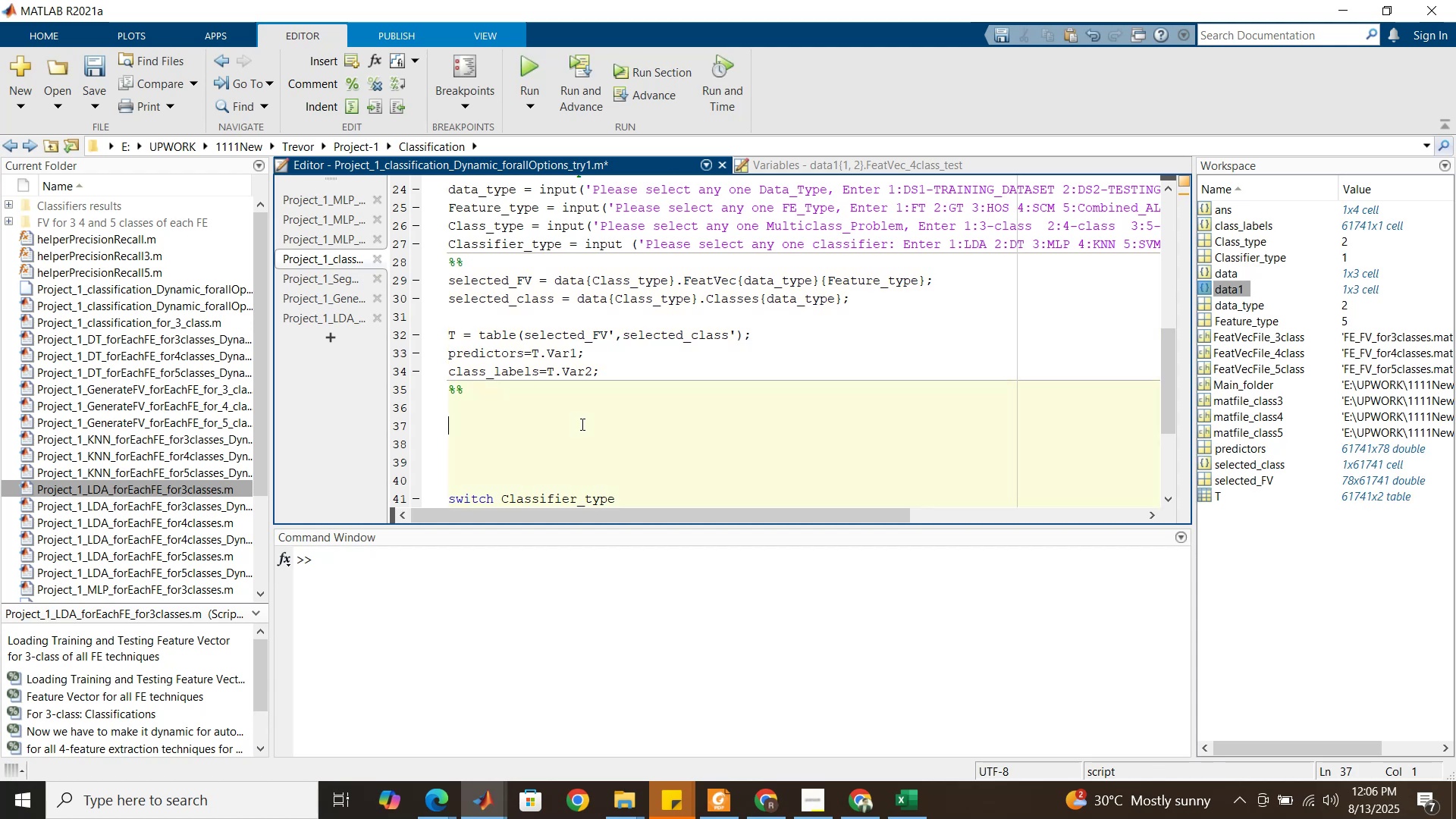 
scroll: coordinate [581, 424], scroll_direction: down, amount: 1.0
 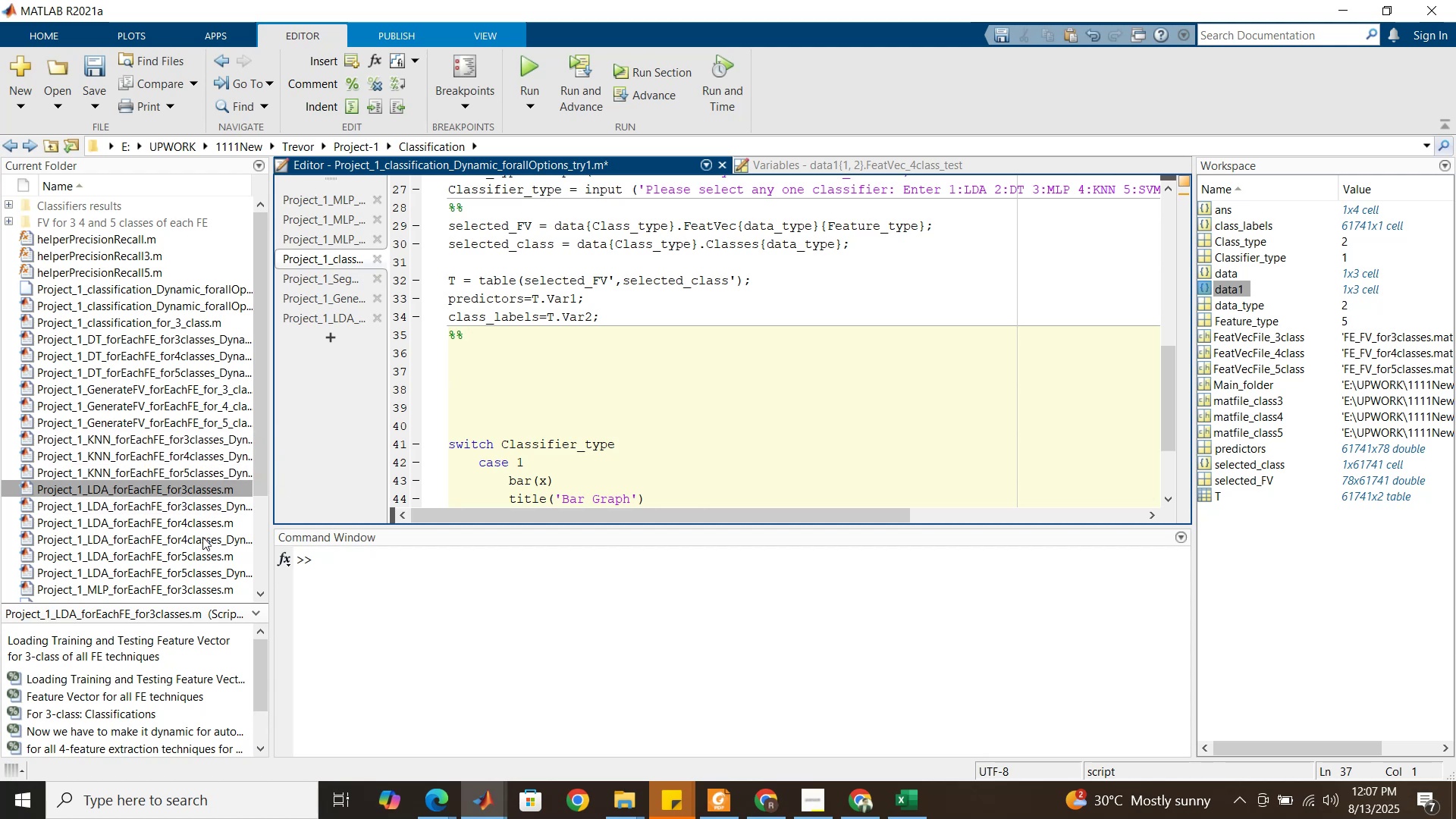 
wait(13.58)
 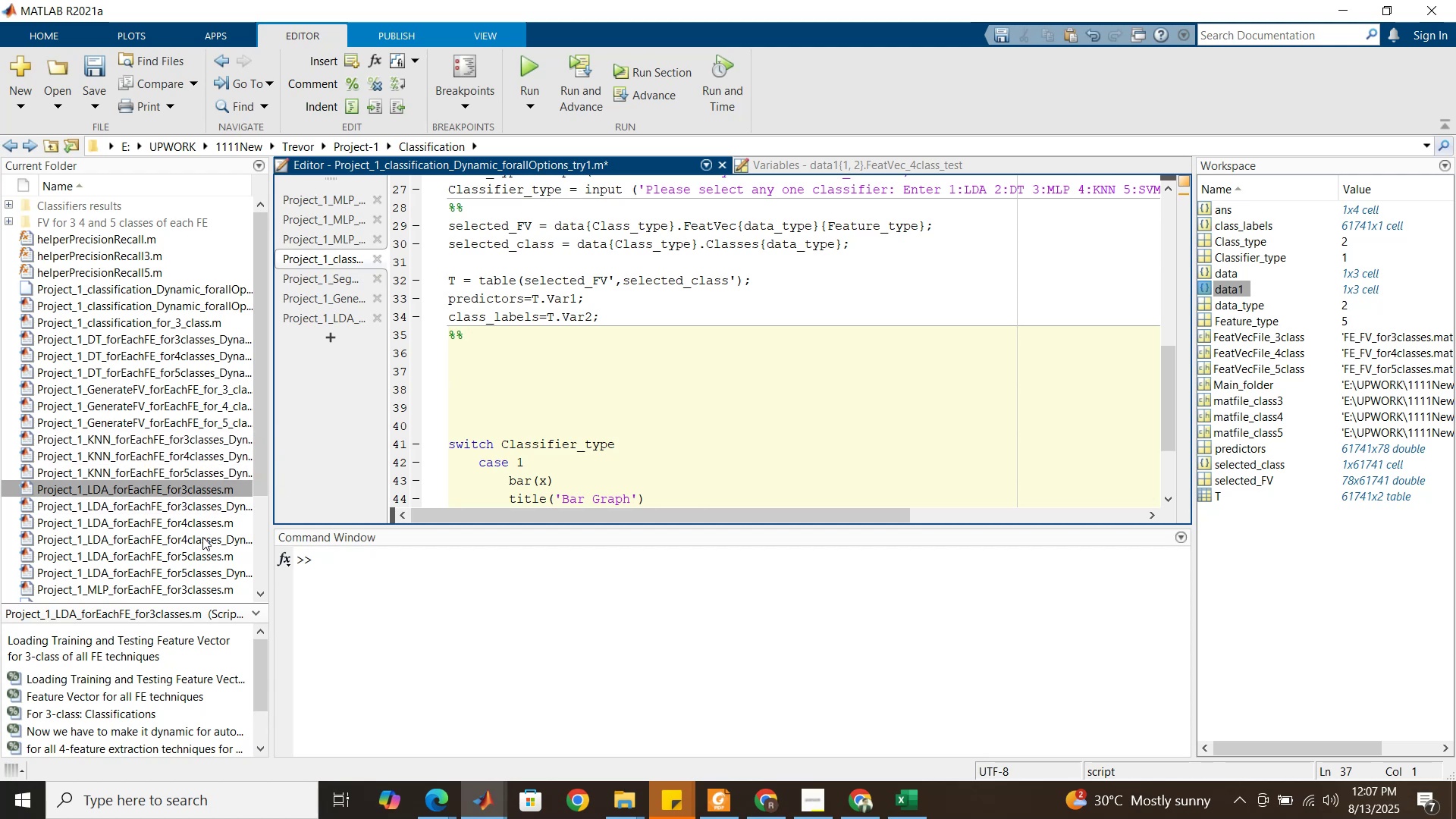 
double_click([206, 509])
 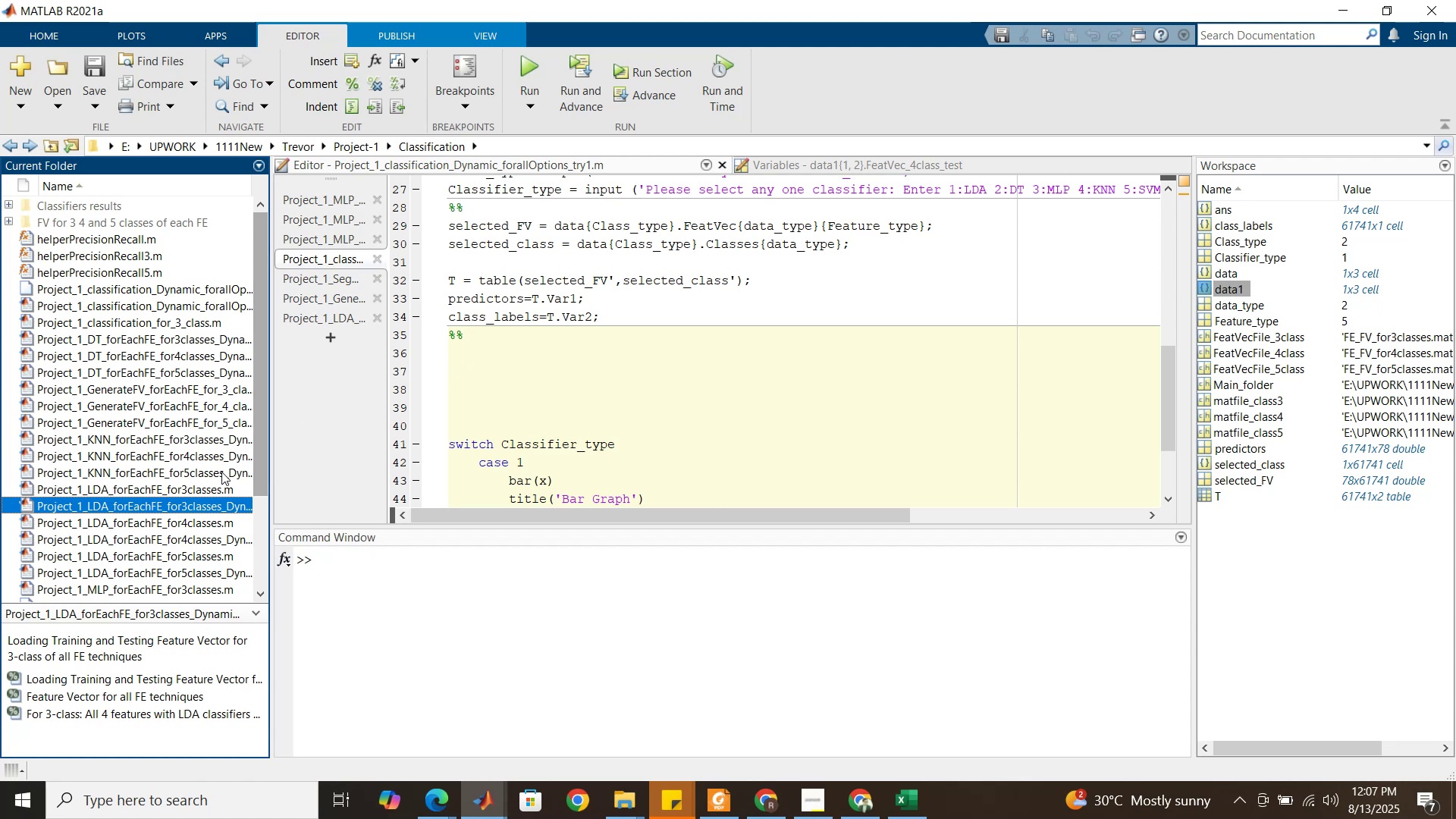 
double_click([192, 504])
 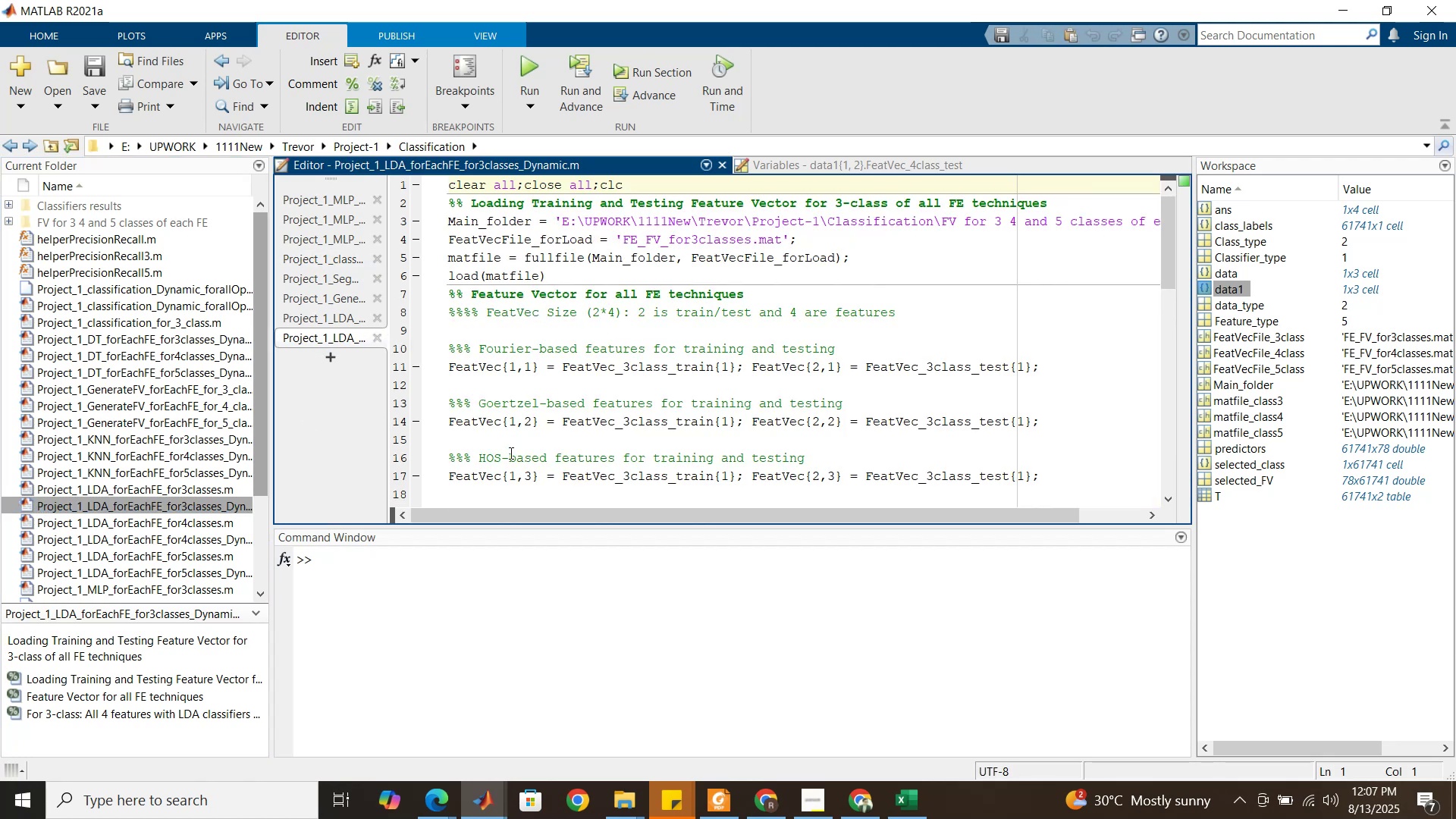 
scroll: coordinate [611, 382], scroll_direction: down, amount: 6.0
 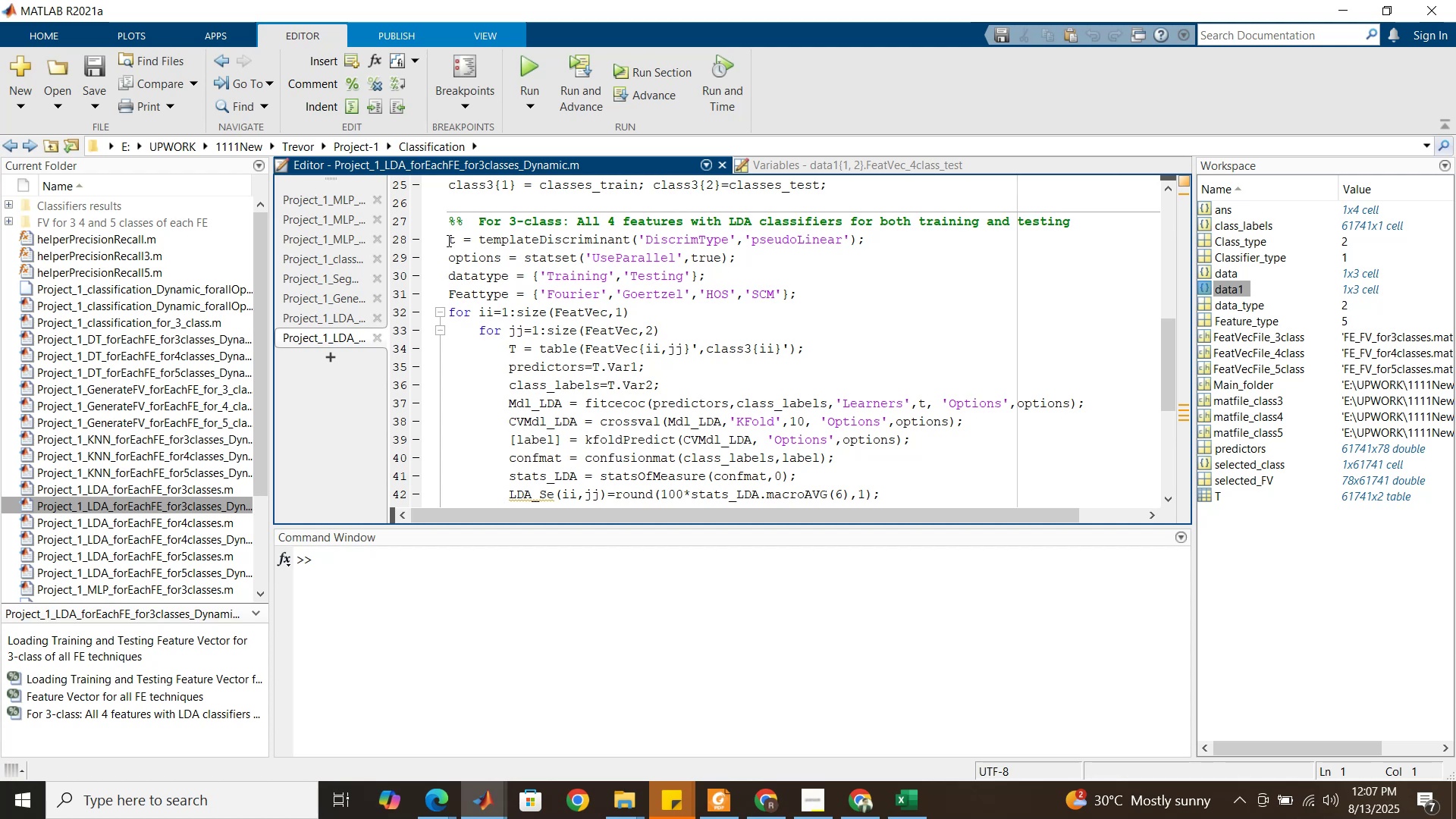 
wait(19.39)
 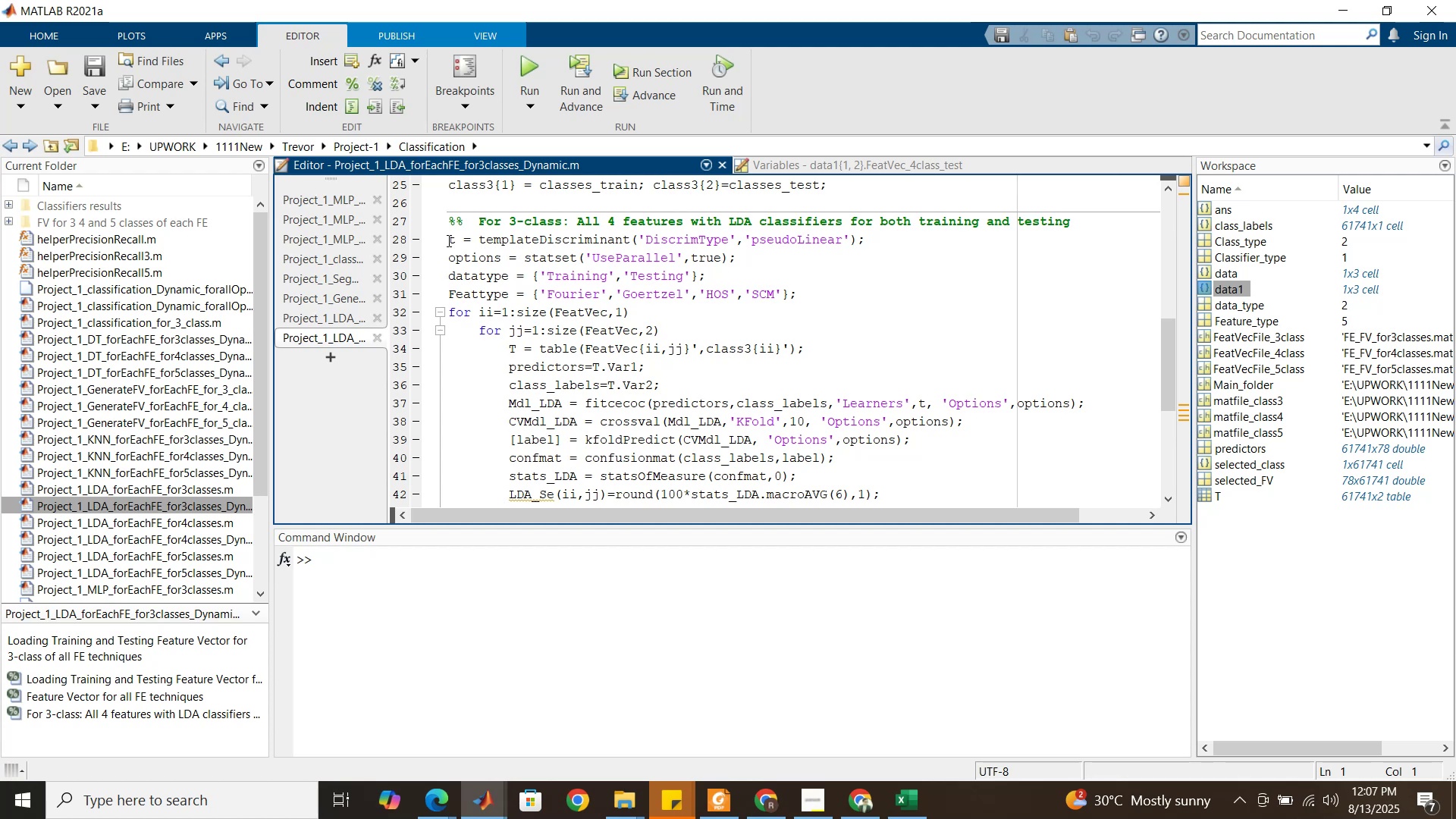 
key(Control+C)
 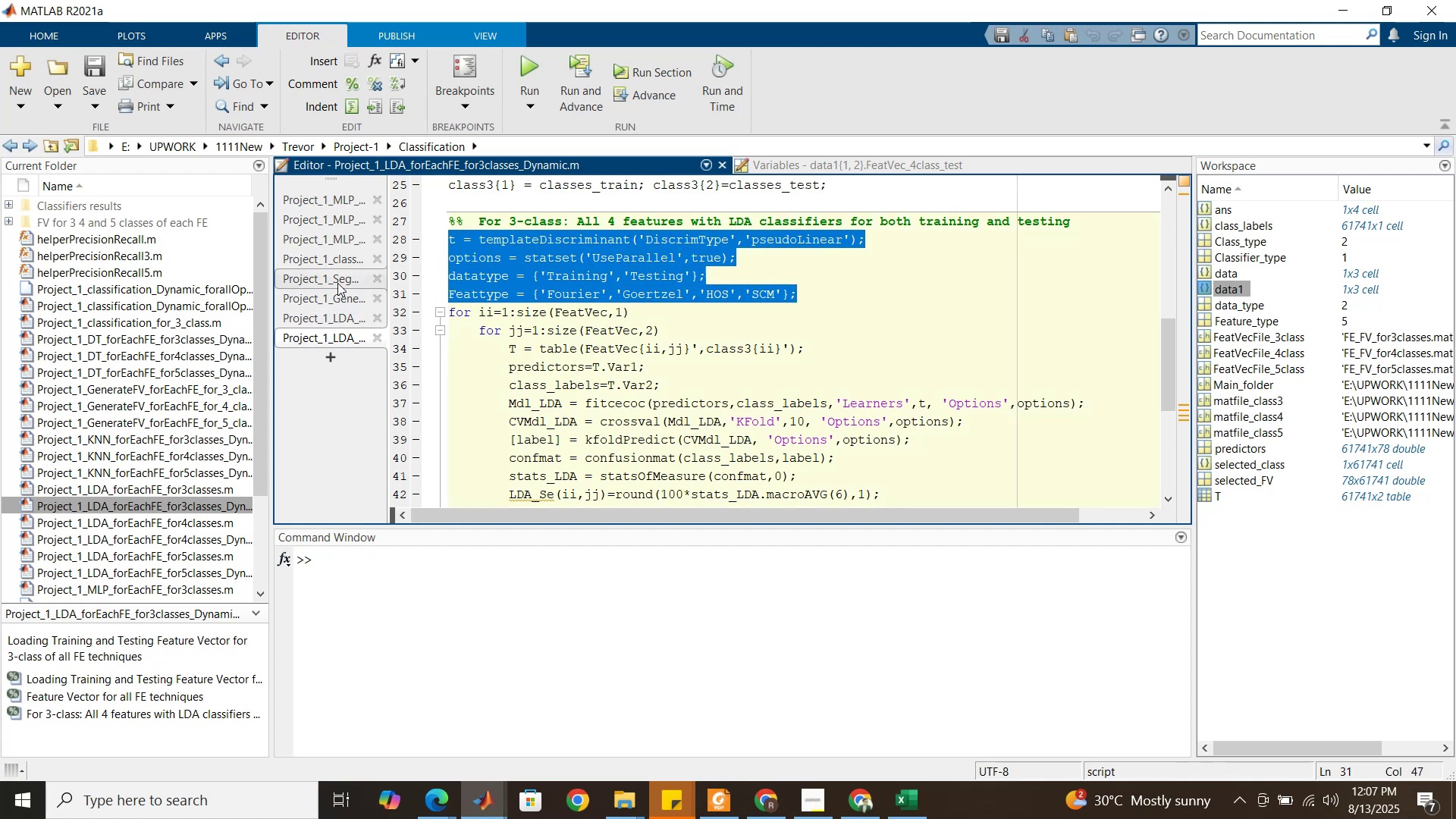 
left_click([337, 281])
 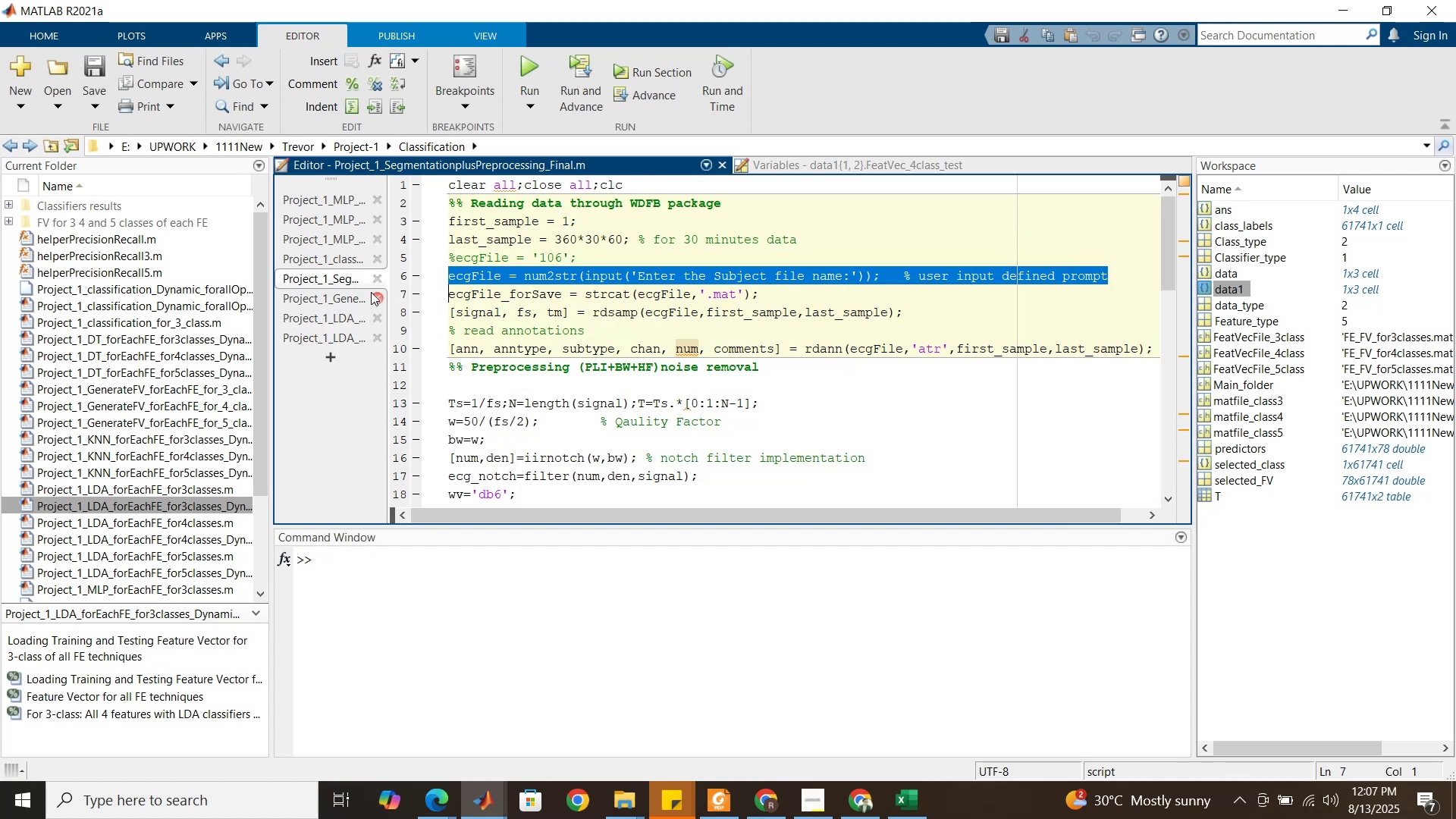 
left_click([322, 256])
 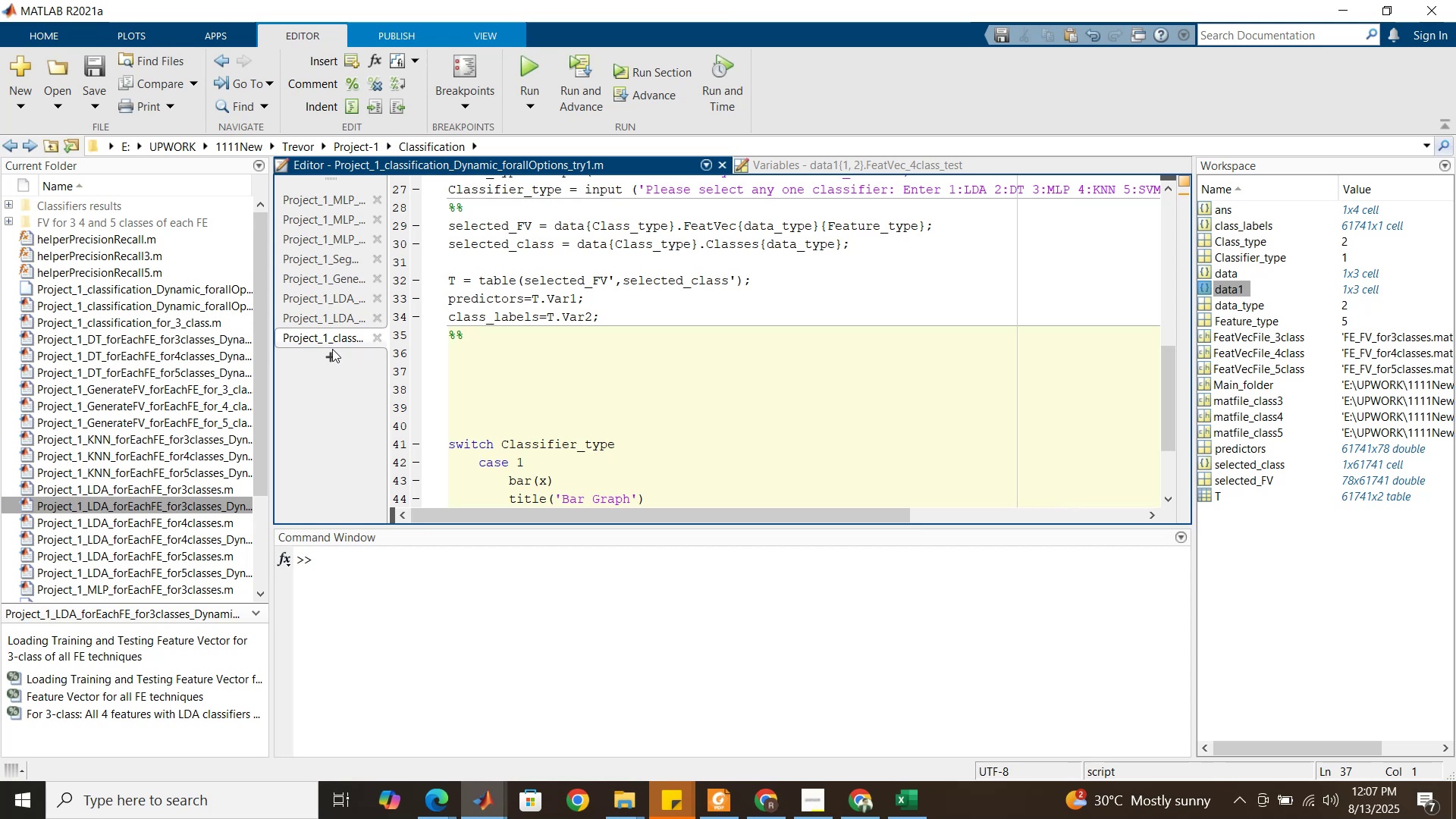 
key(Control+V)
 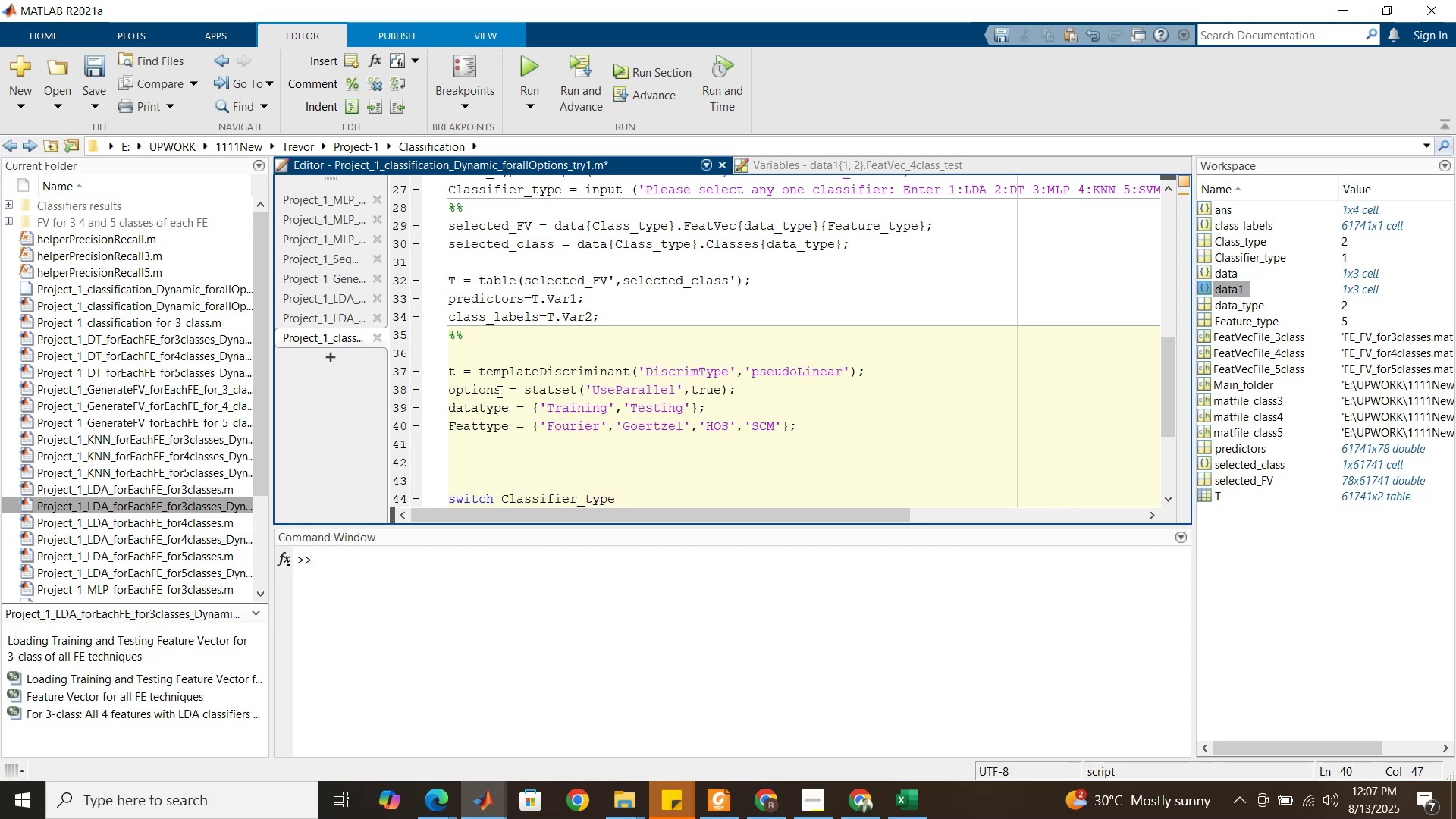 
double_click([498, 391])
 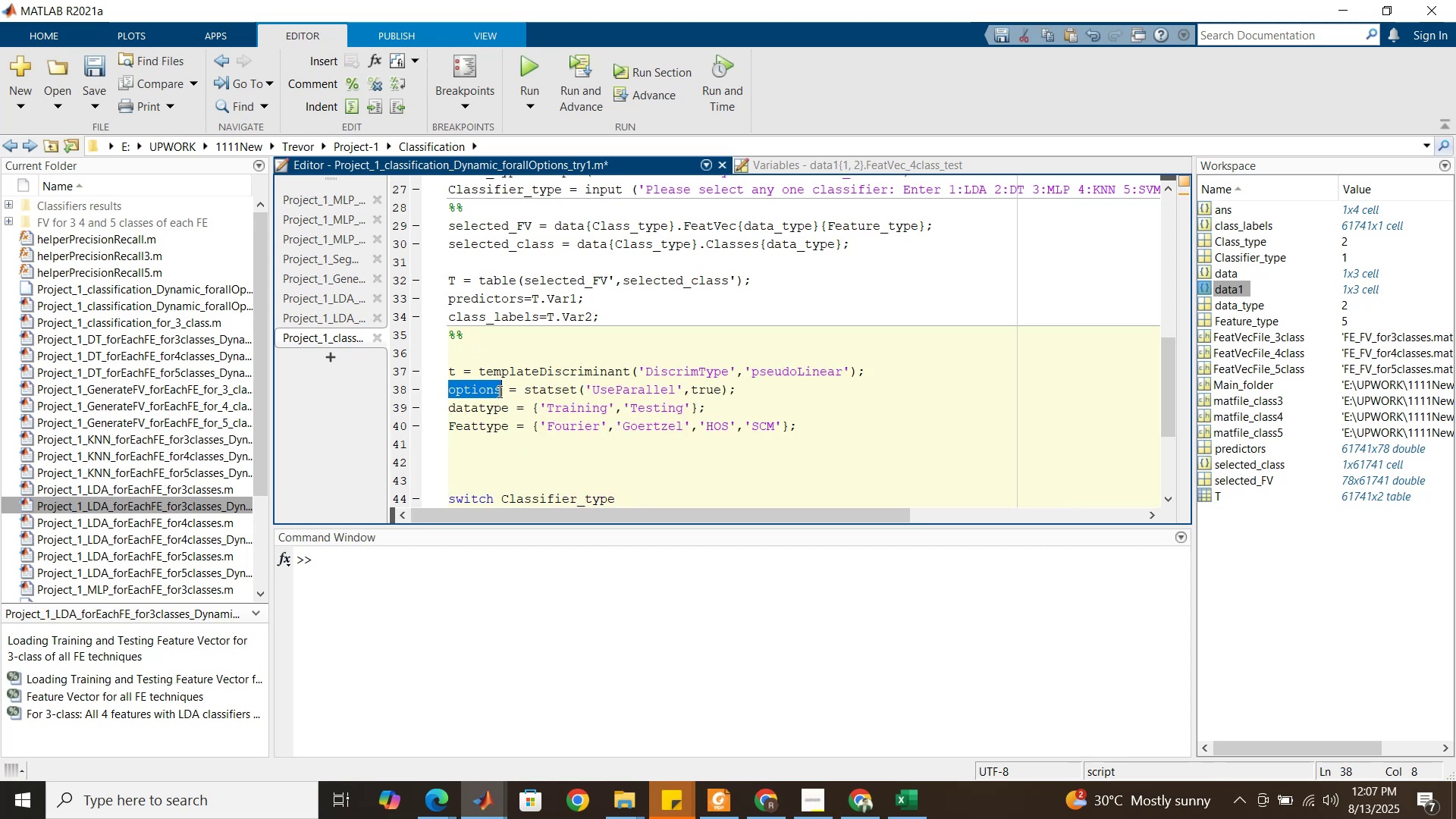 
triple_click([498, 391])
 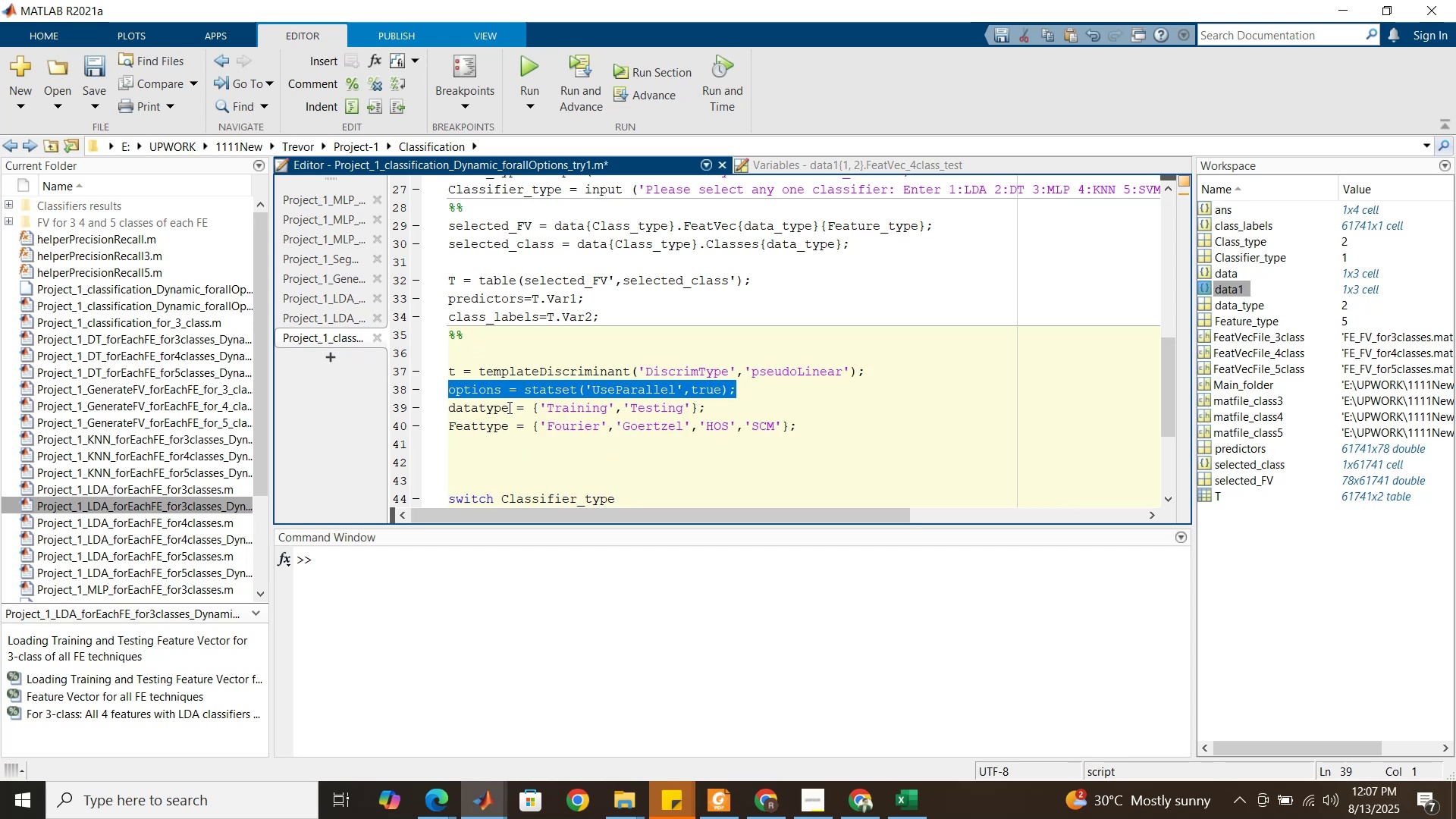 
left_click([489, 413])
 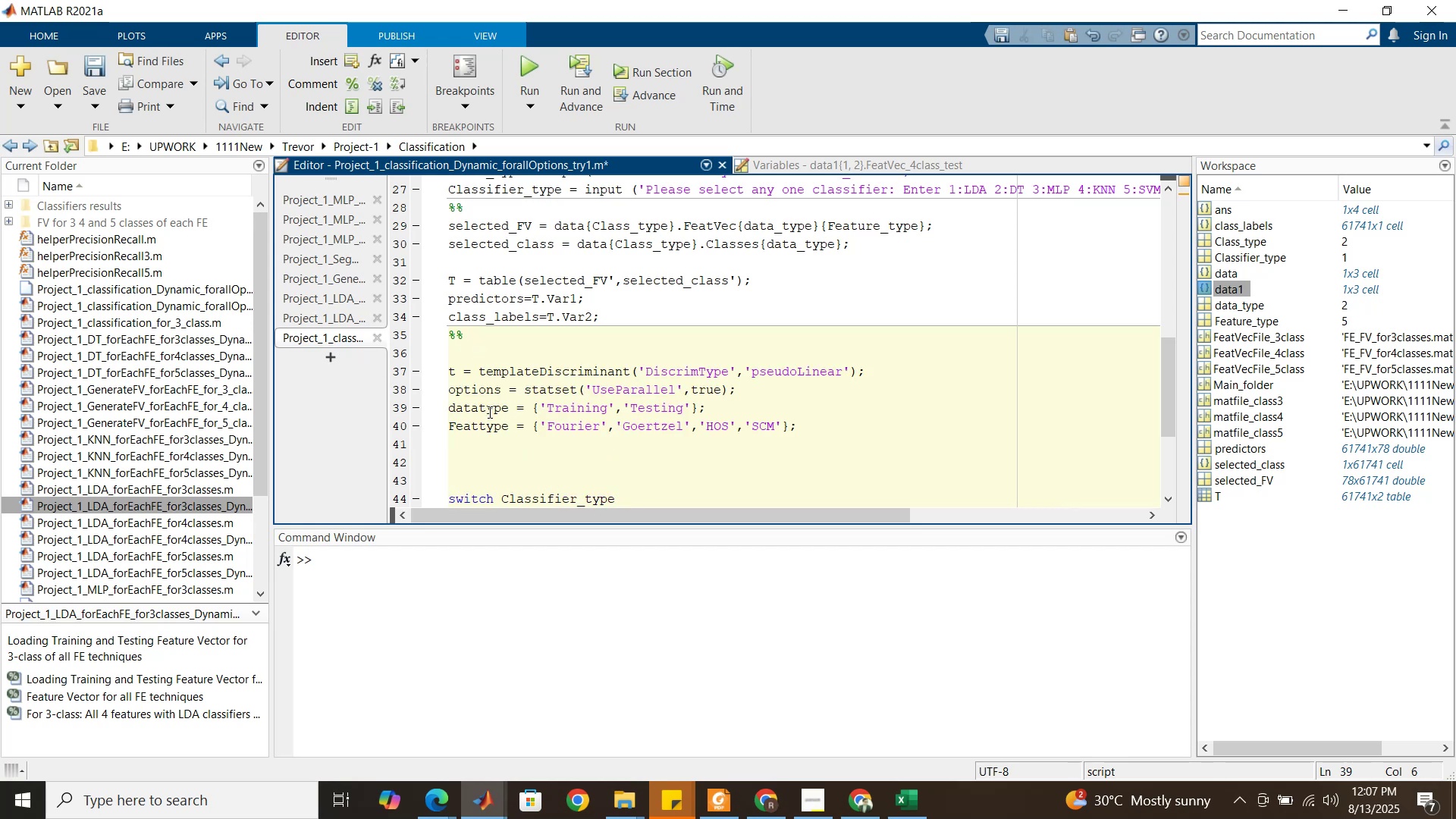 
scroll: coordinate [487, 386], scroll_direction: up, amount: 2.0
 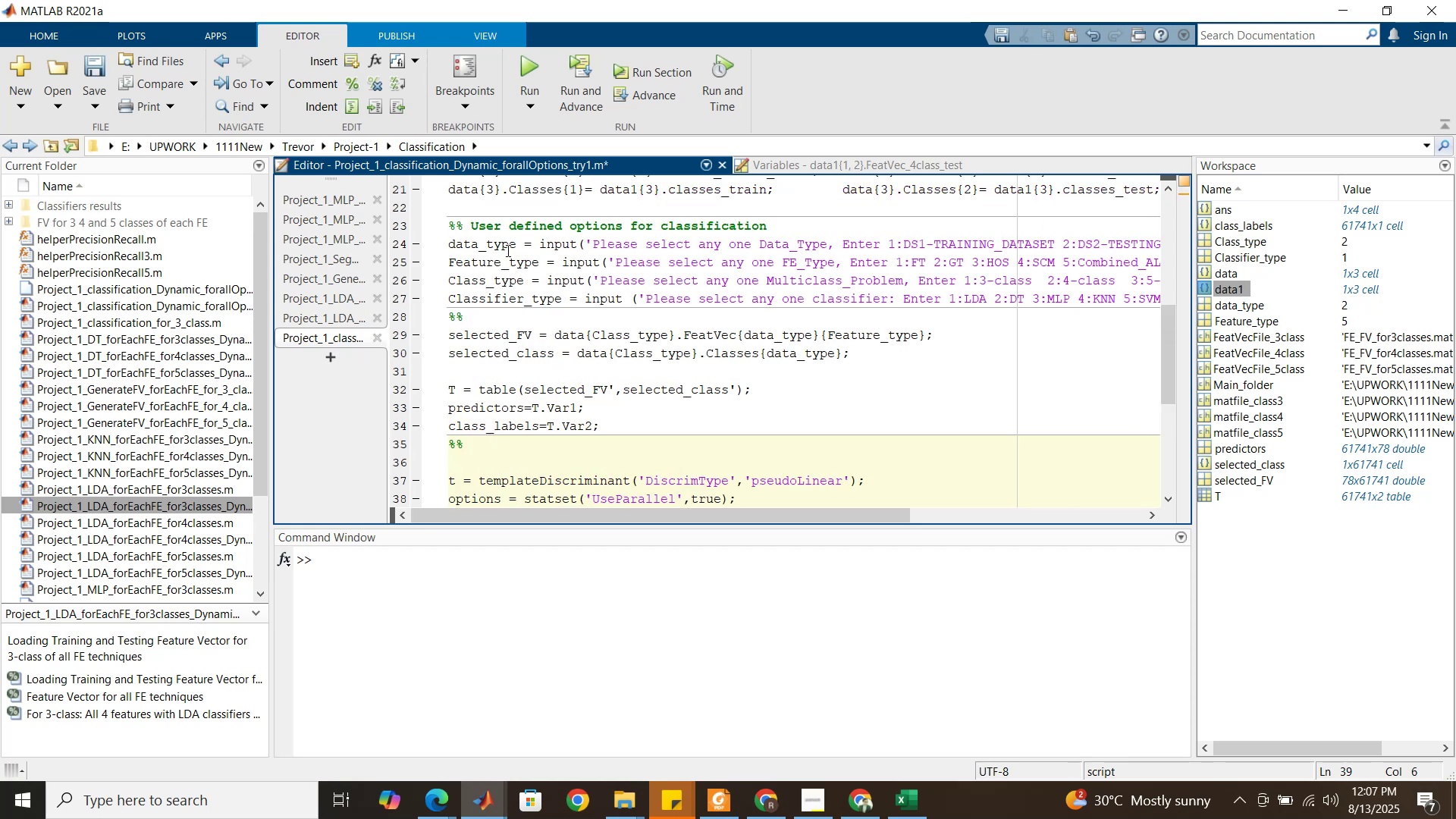 
double_click([507, 250])
 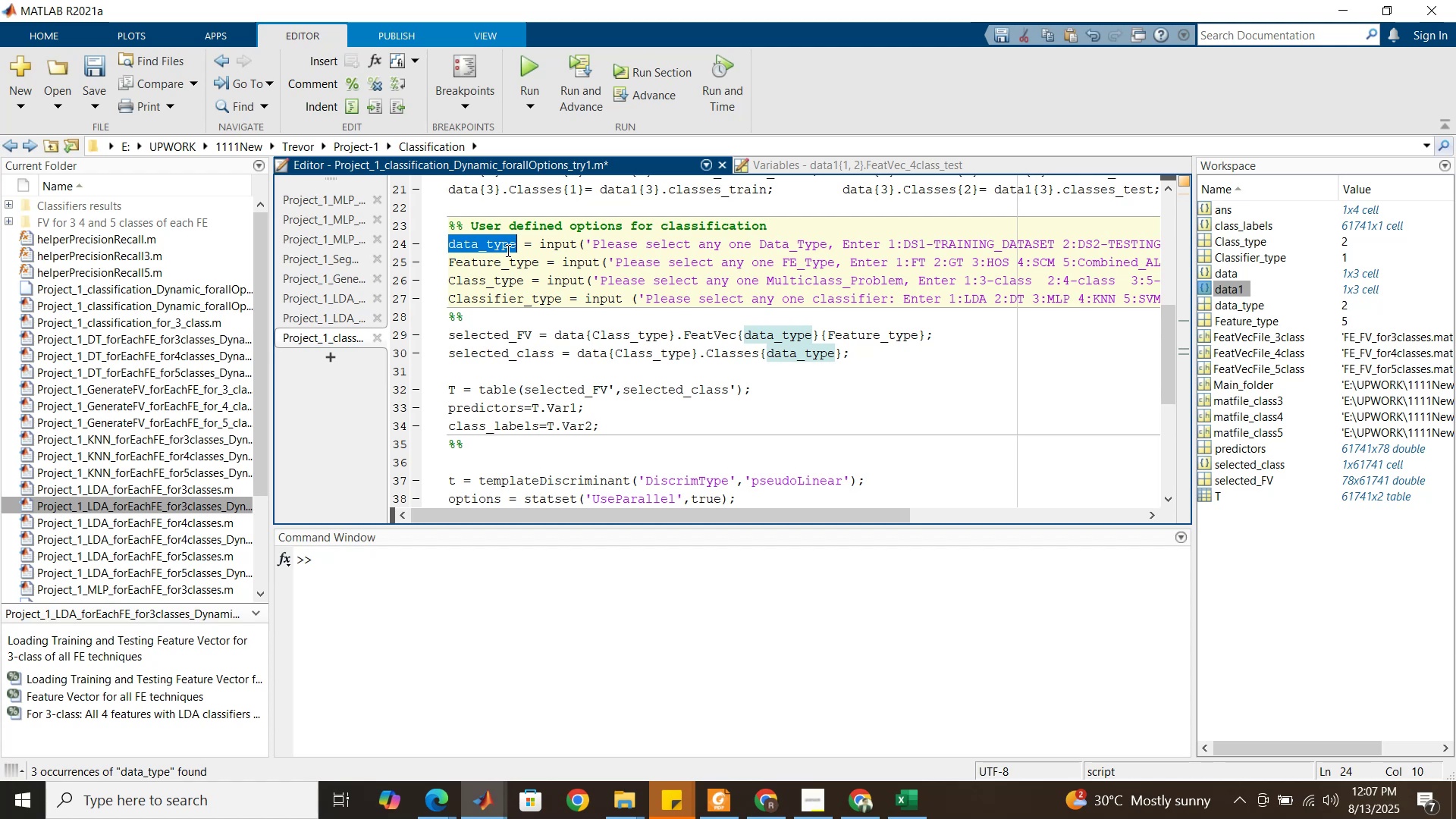 
key(Control+C)
 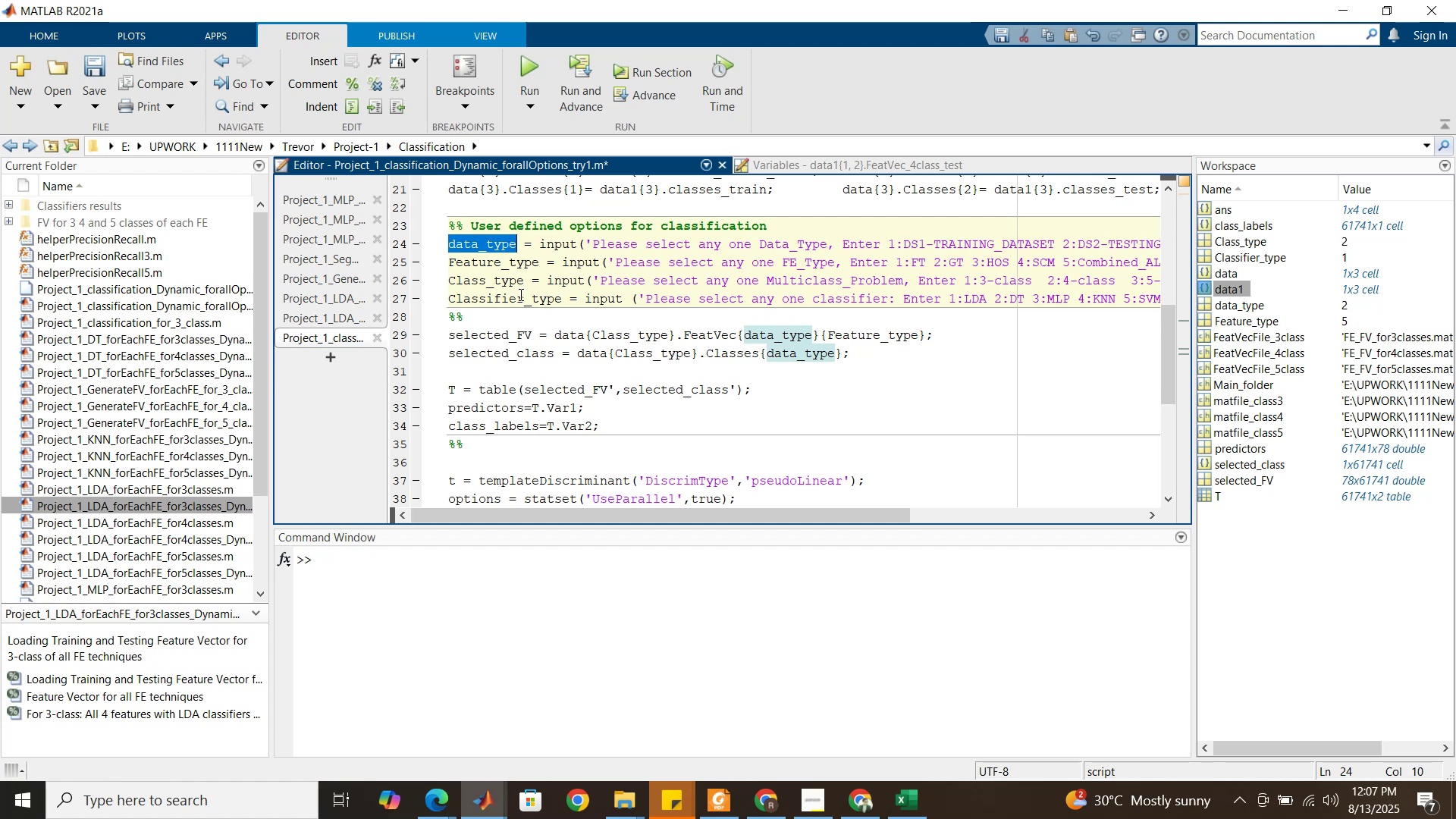 
scroll: coordinate [520, 308], scroll_direction: down, amount: 3.0
 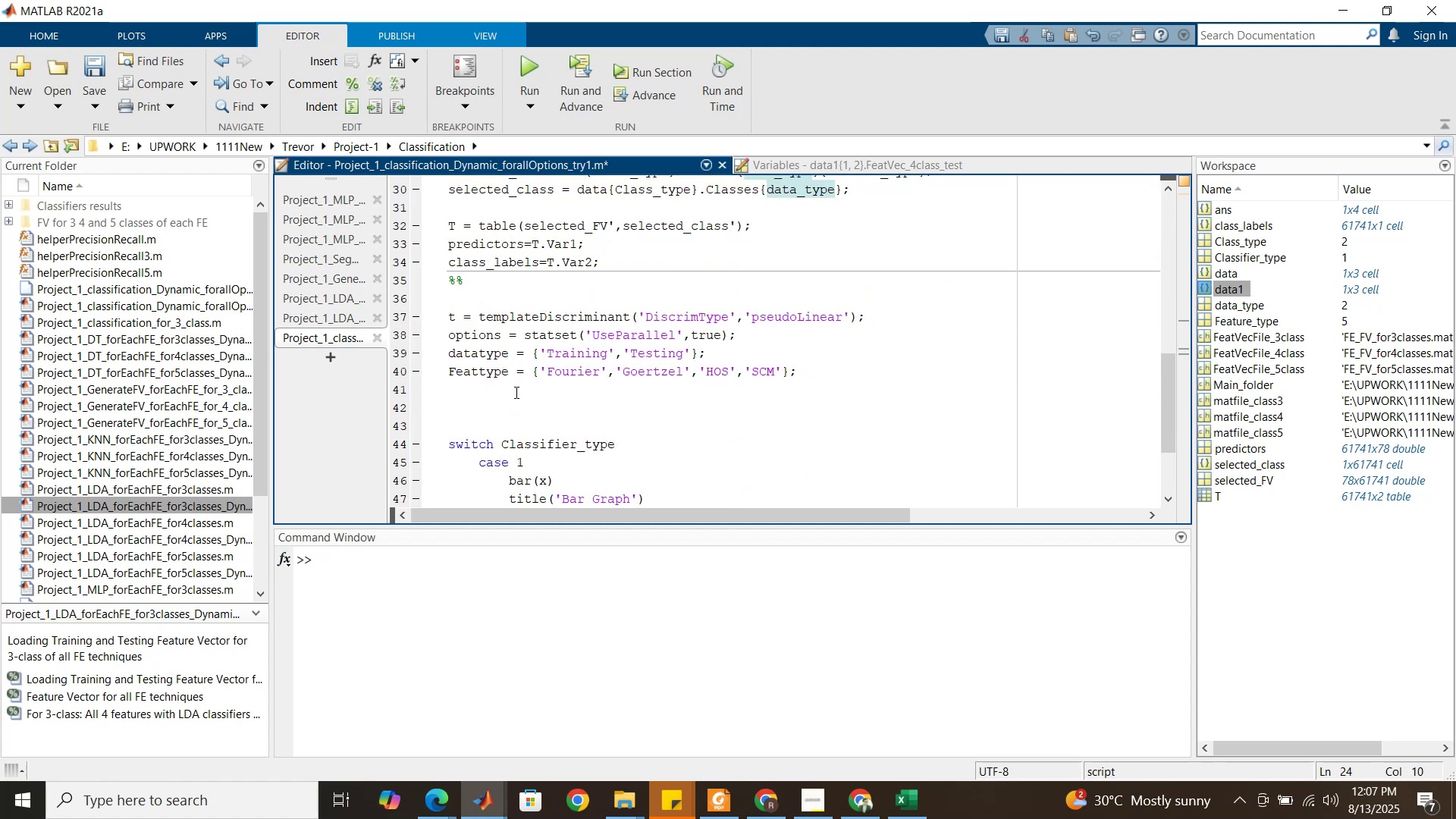 
left_click([514, 397])
 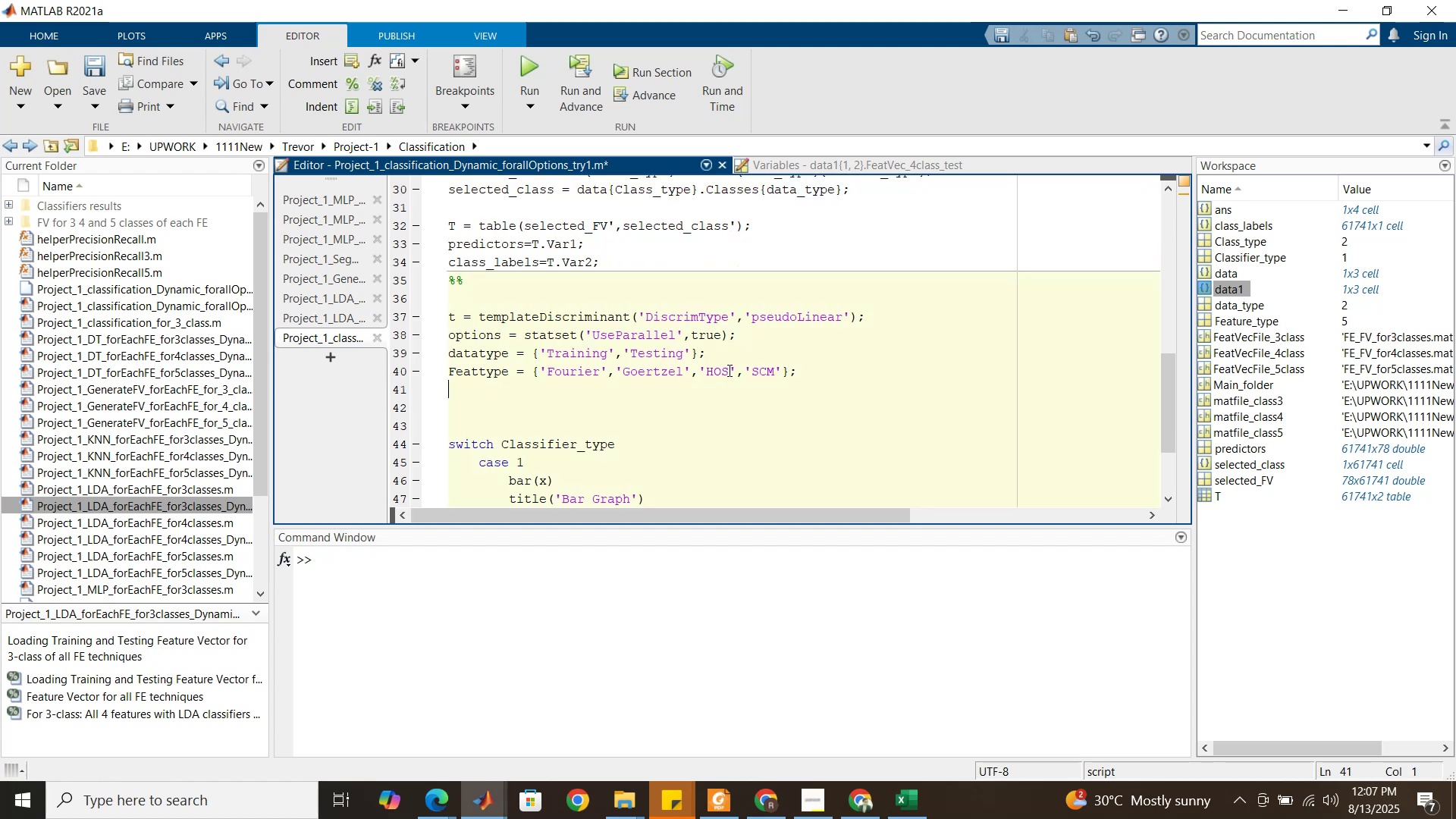 
left_click([781, 372])
 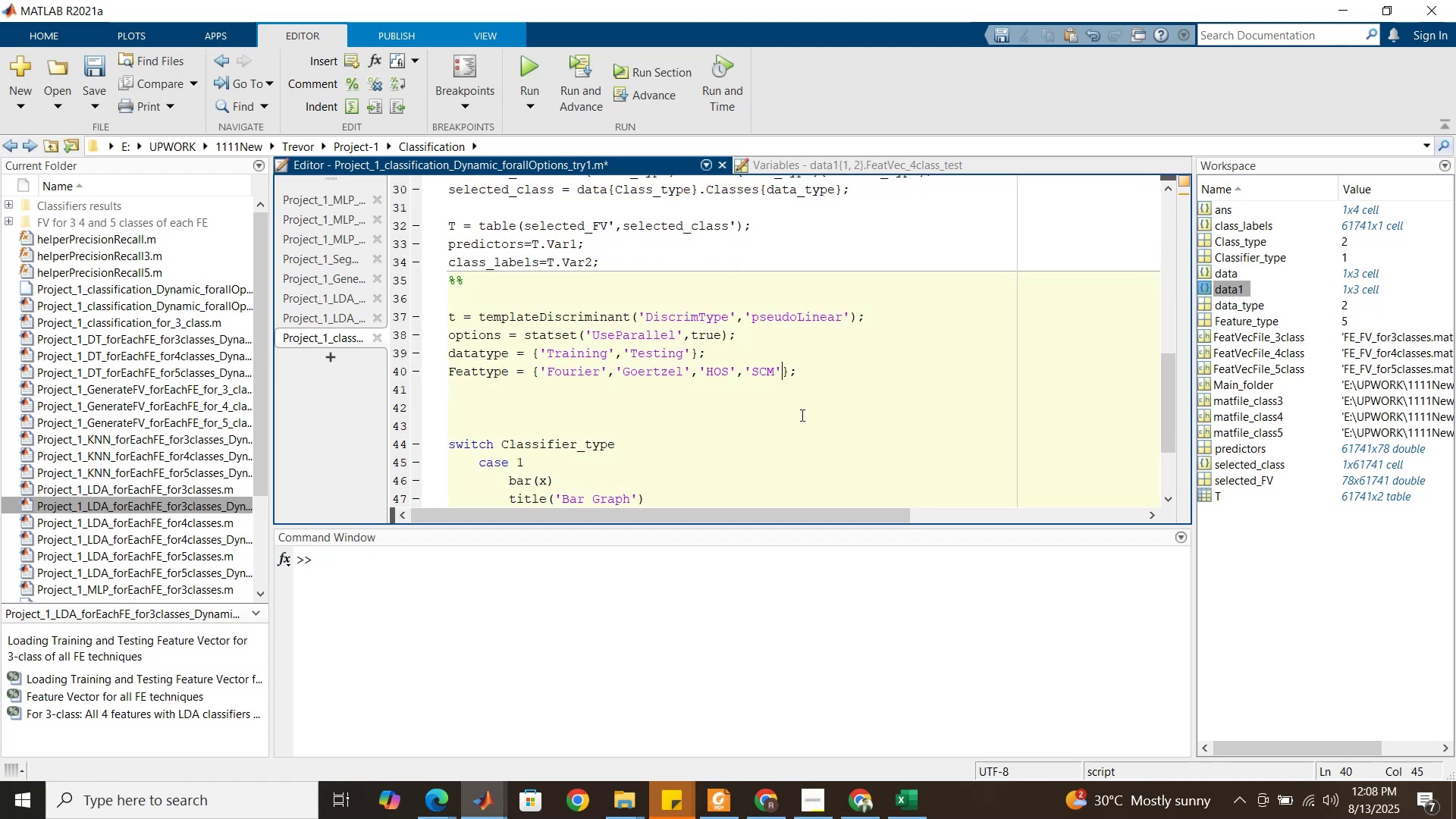 
key(Comma)
 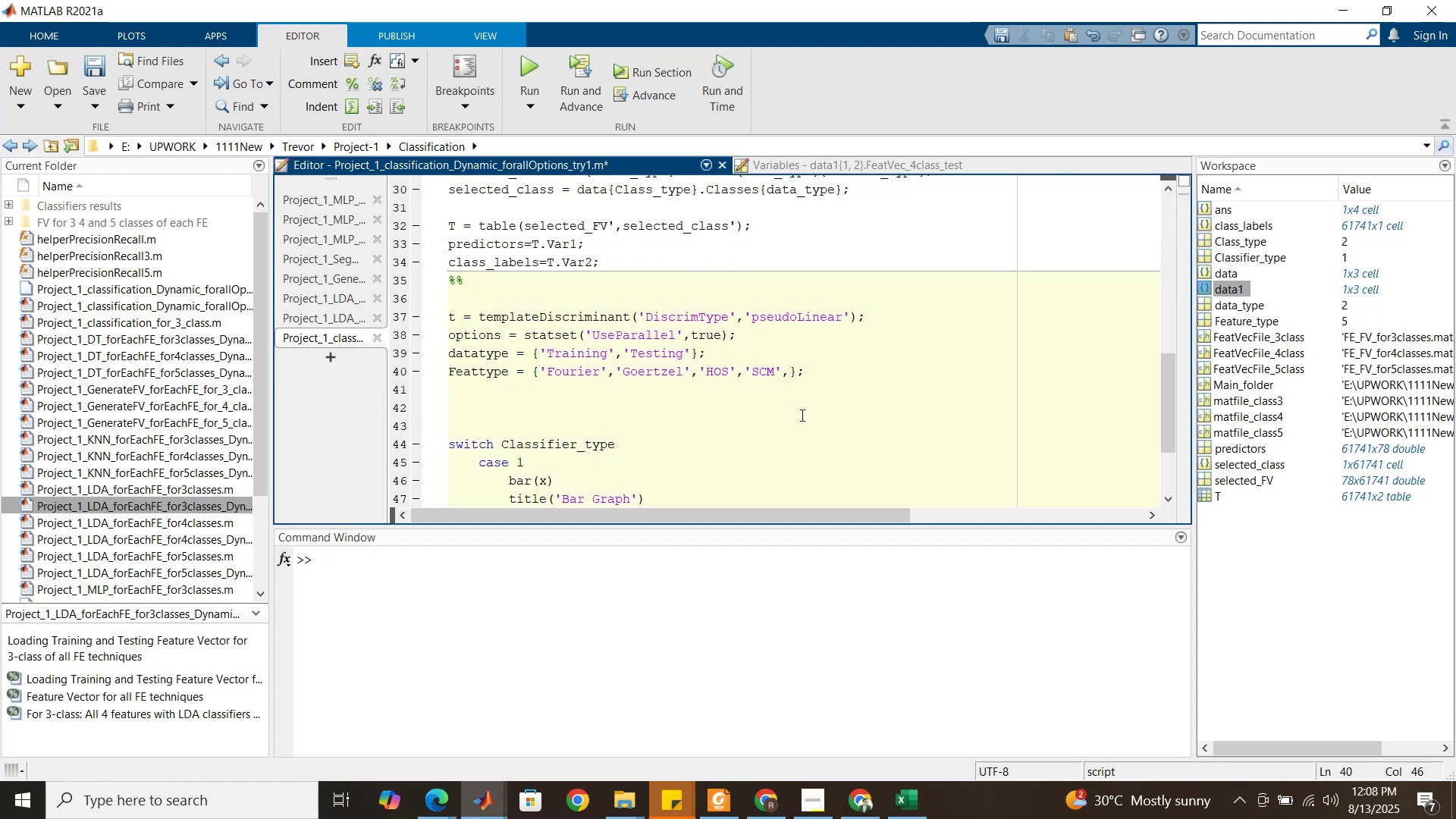 
key(Quote)
 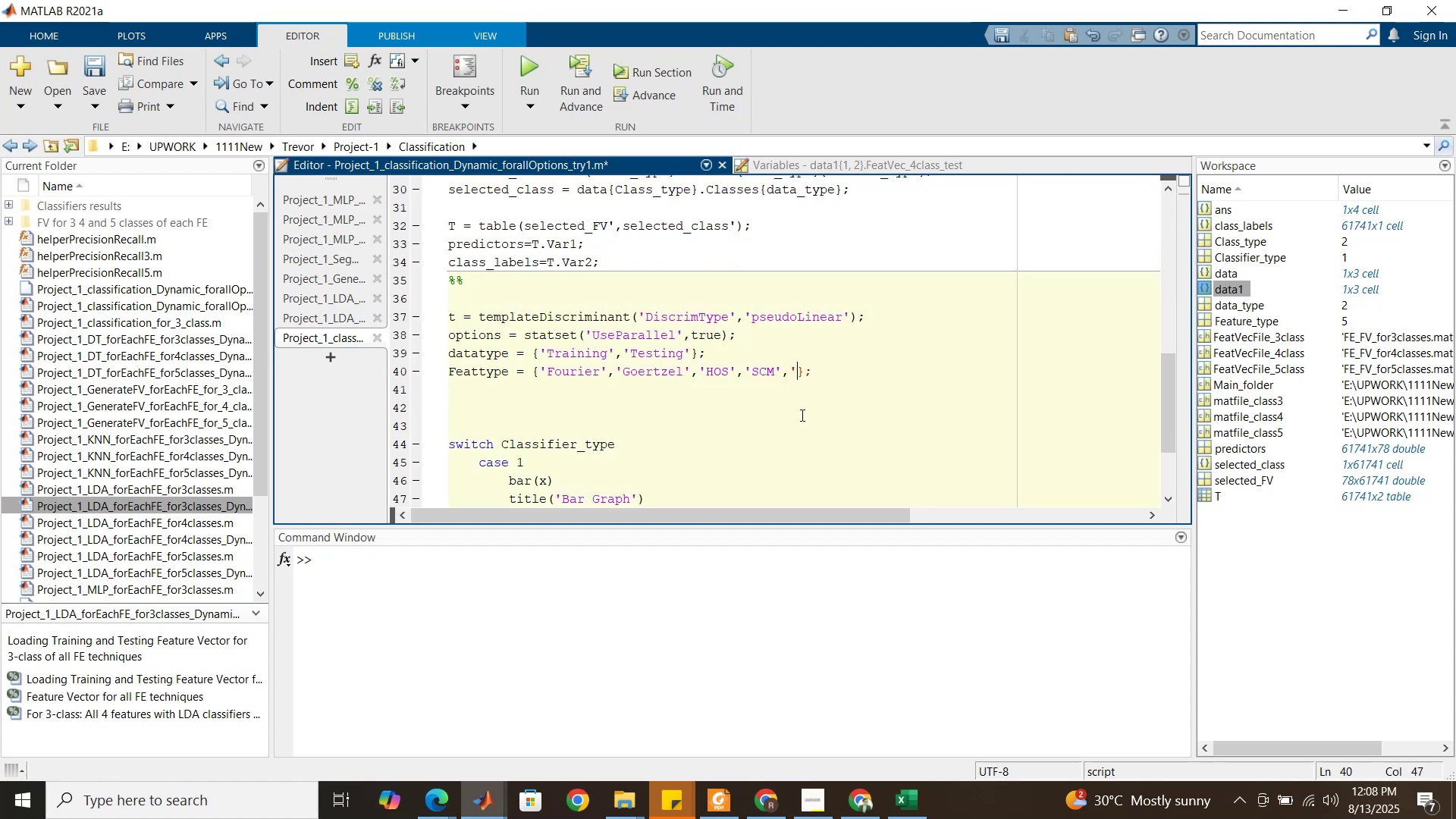 
key(Quote)
 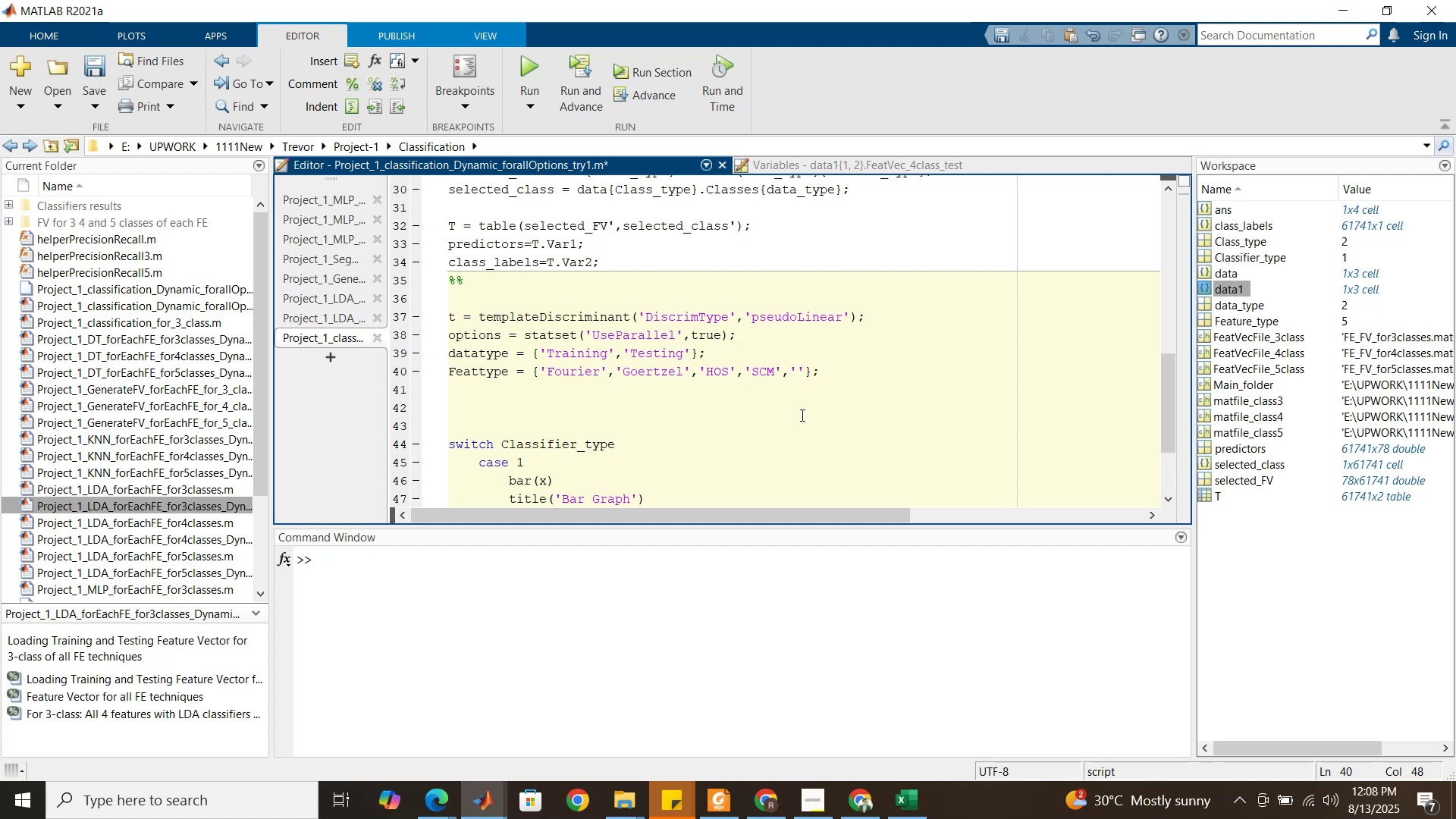 
key(ArrowLeft)
 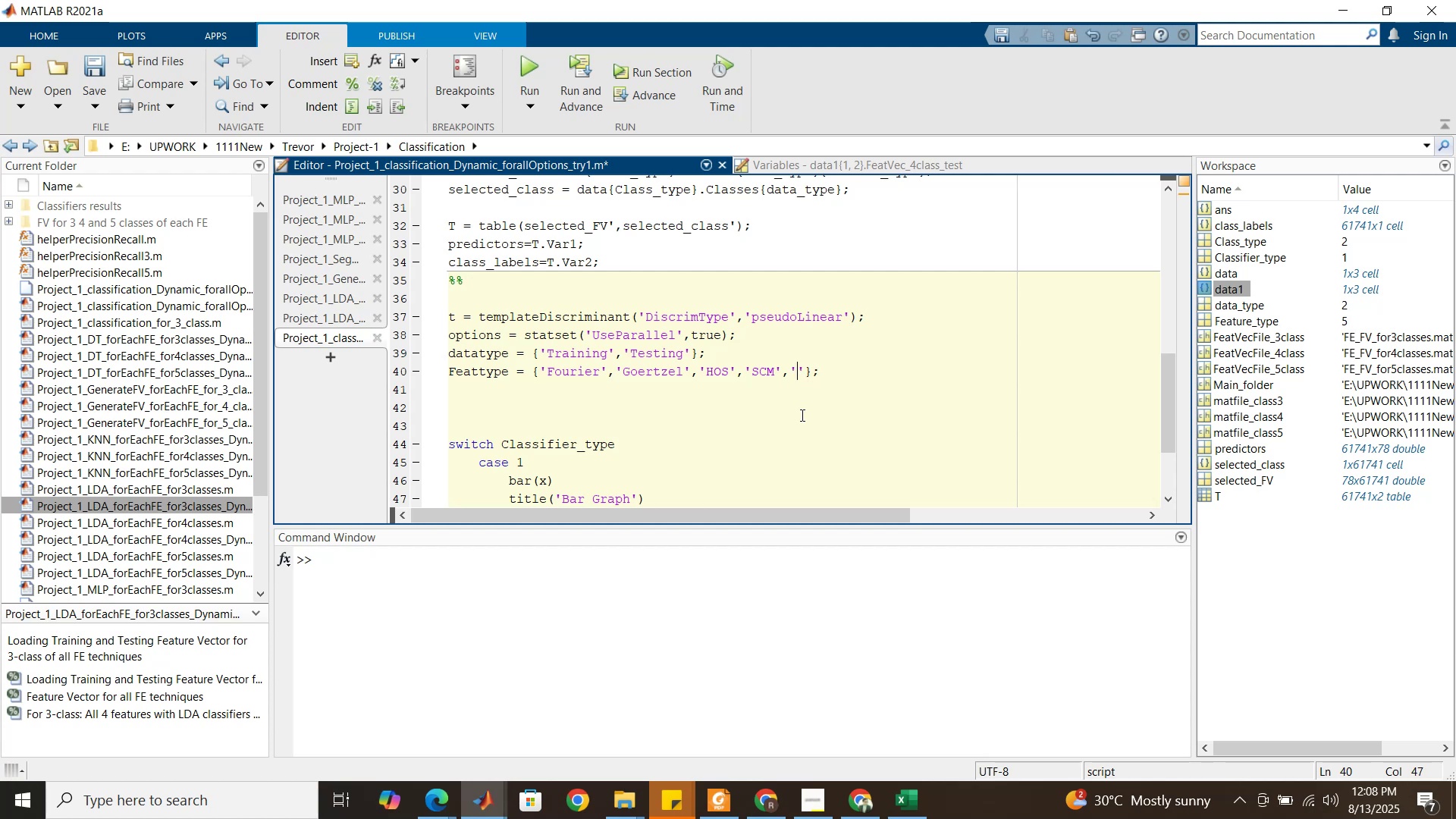 
scroll: coordinate [817, 359], scroll_direction: up, amount: 3.0
 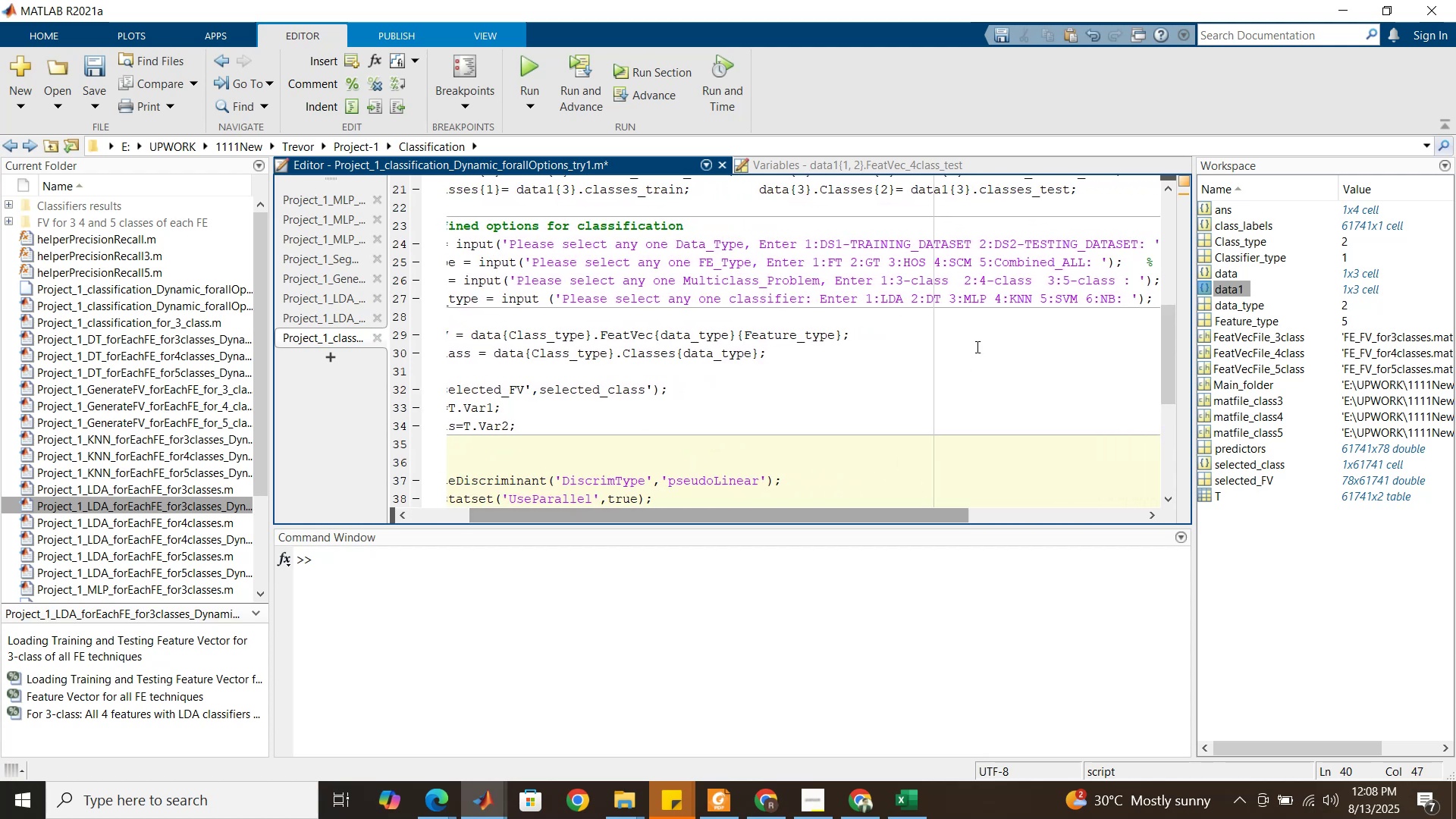 
double_click([1039, 259])
 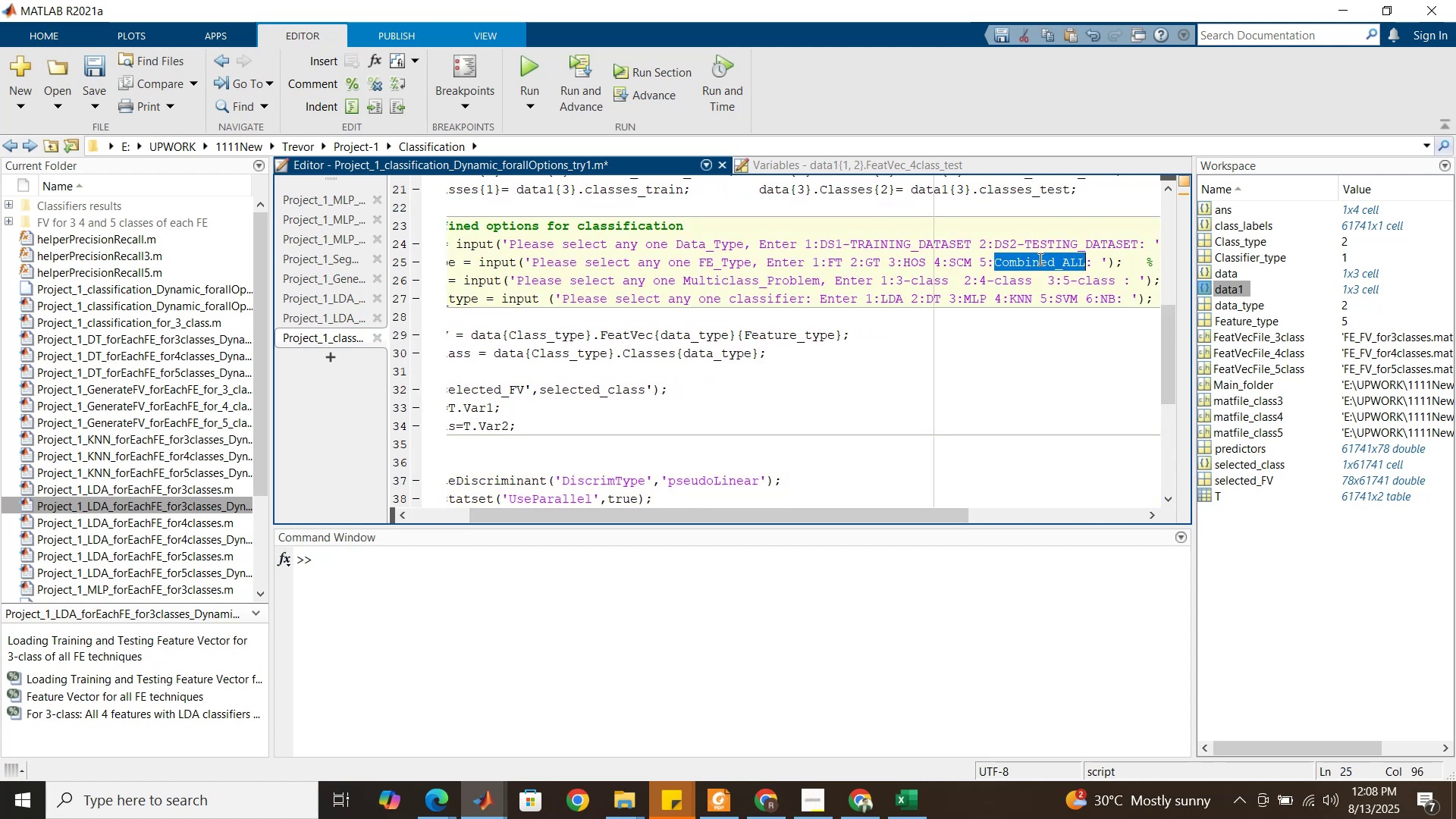 
key(Control+C)
 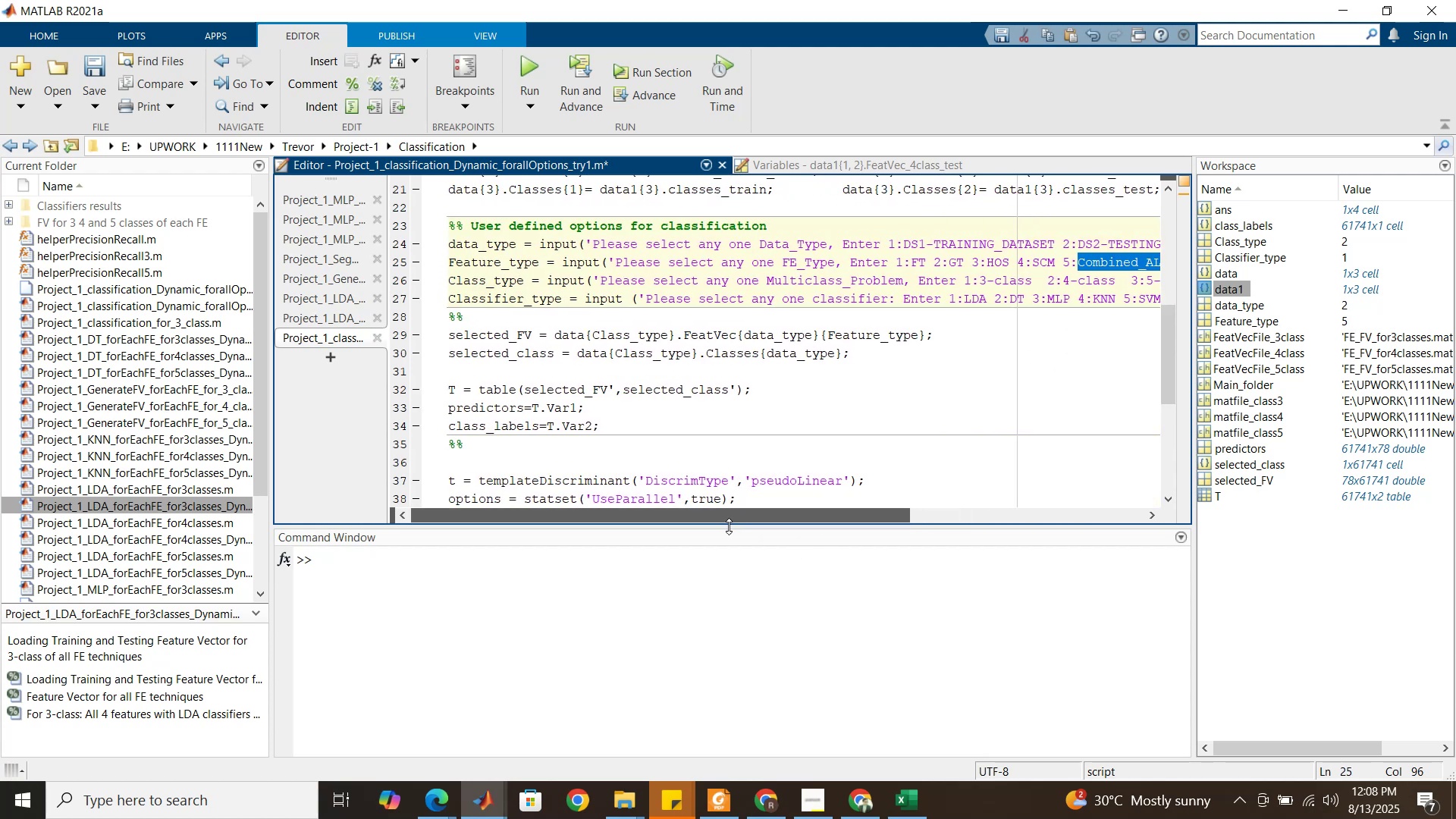 
scroll: coordinate [742, 416], scroll_direction: down, amount: 2.0
 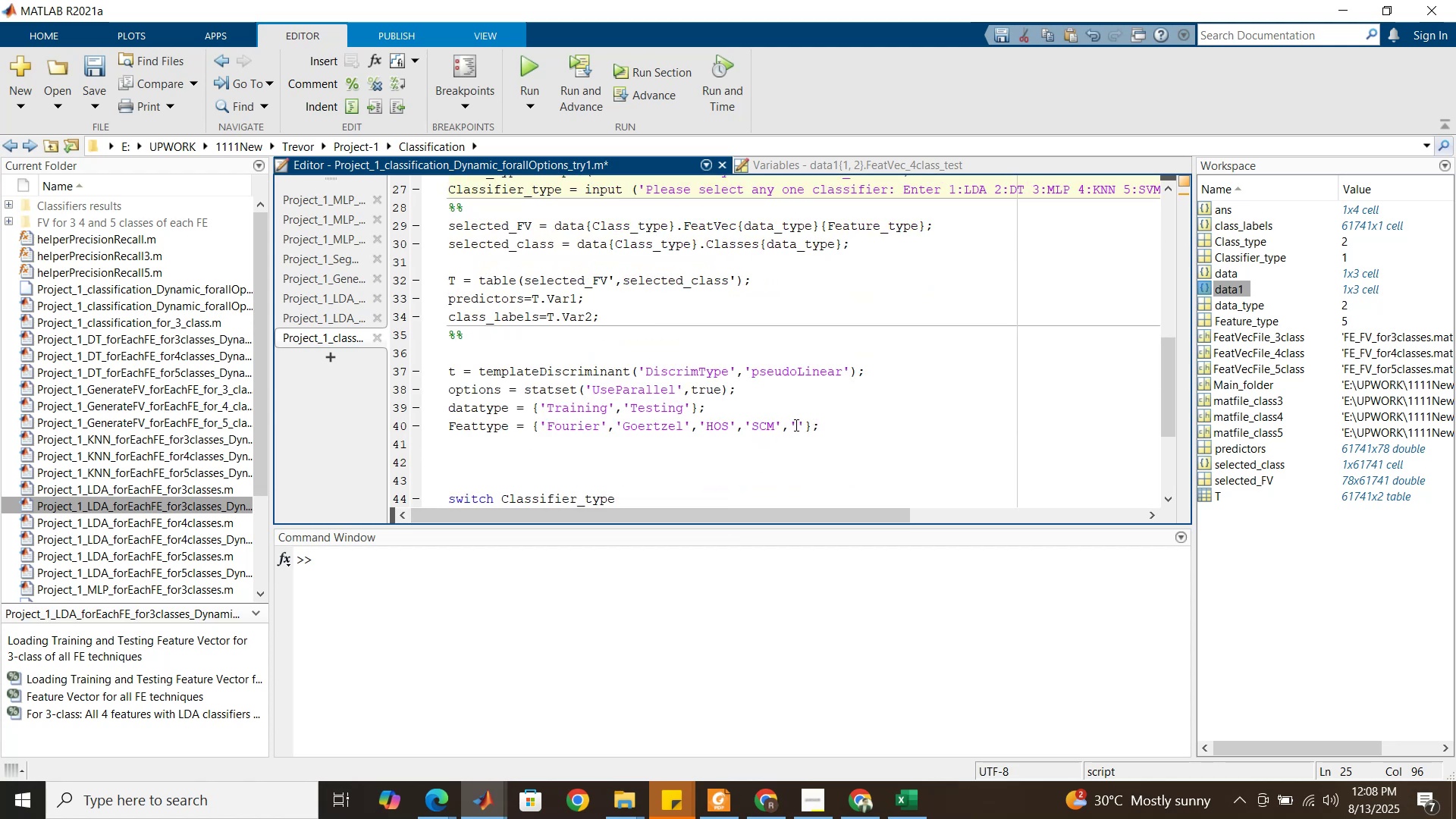 
left_click([796, 425])
 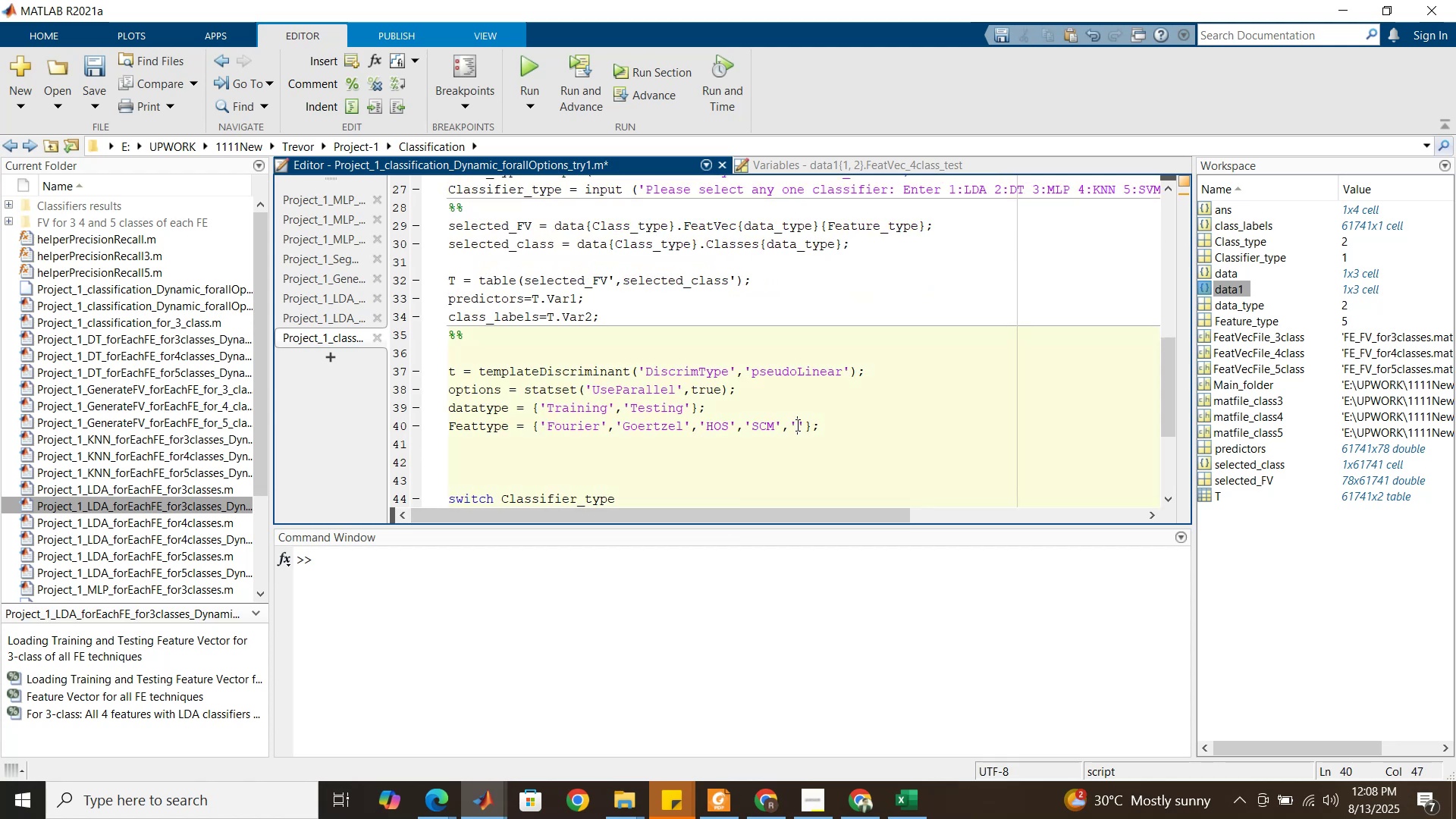 
key(Control+ControlLeft)
 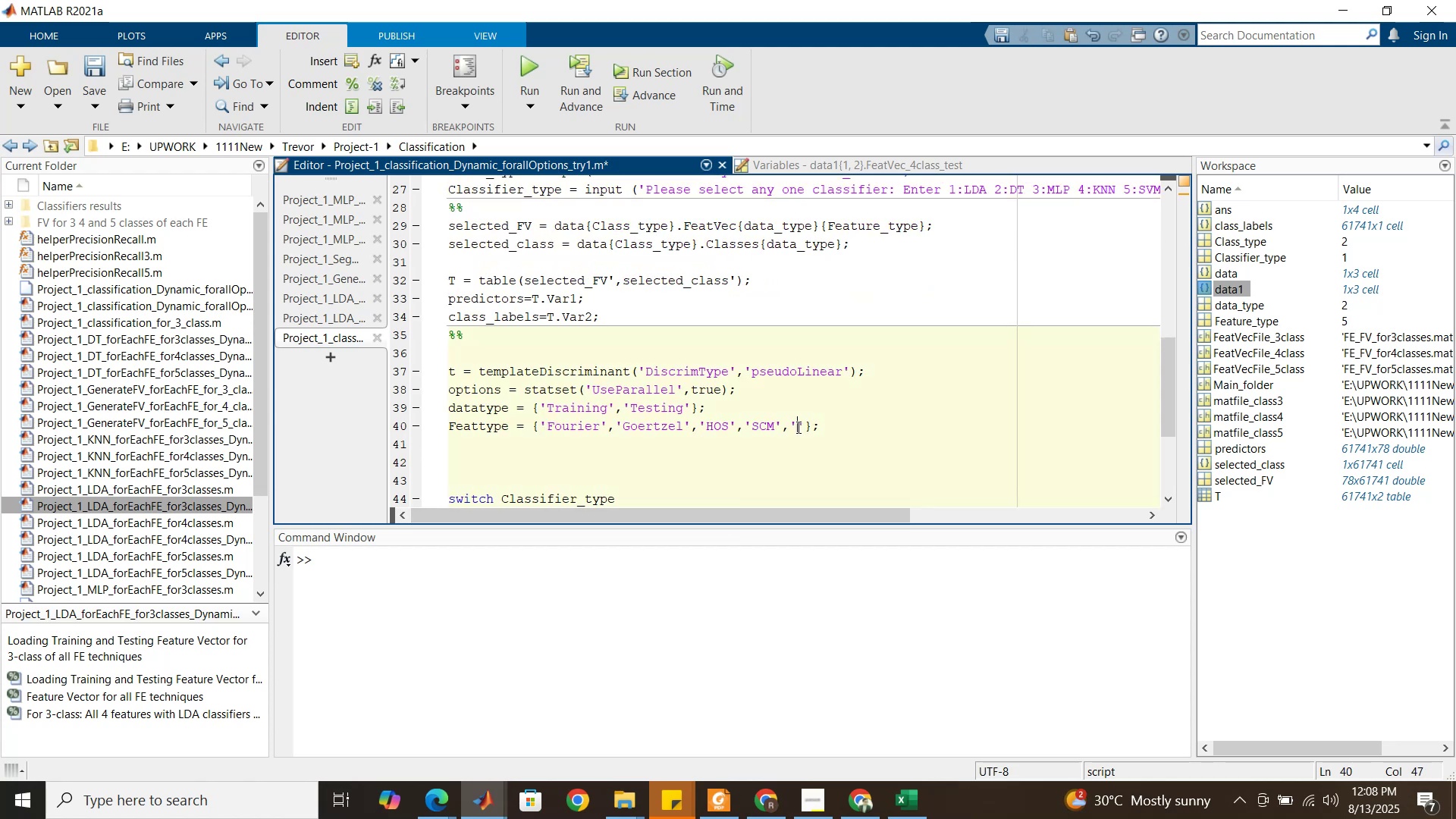 
key(Control+V)
 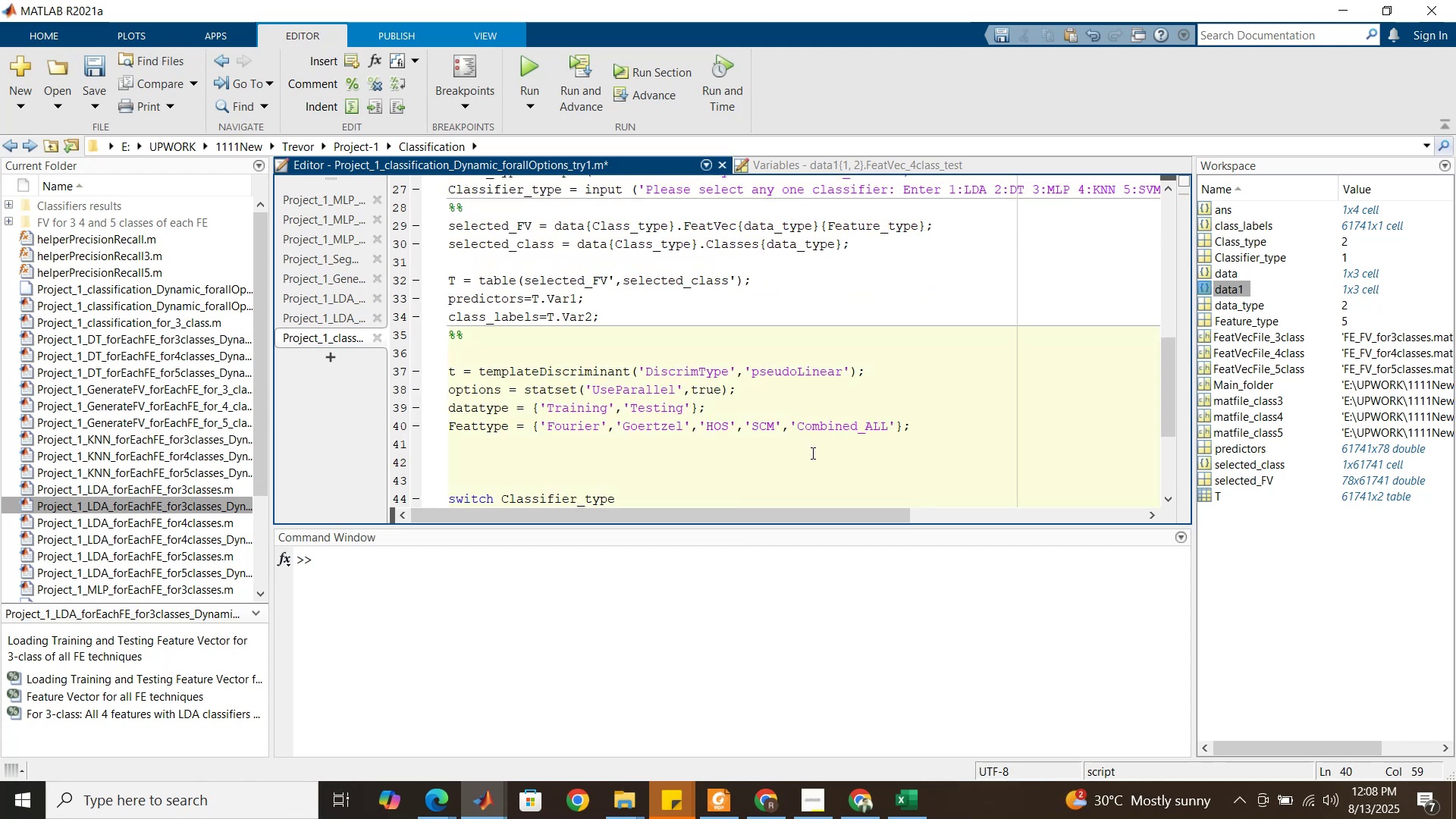 
left_click([812, 453])
 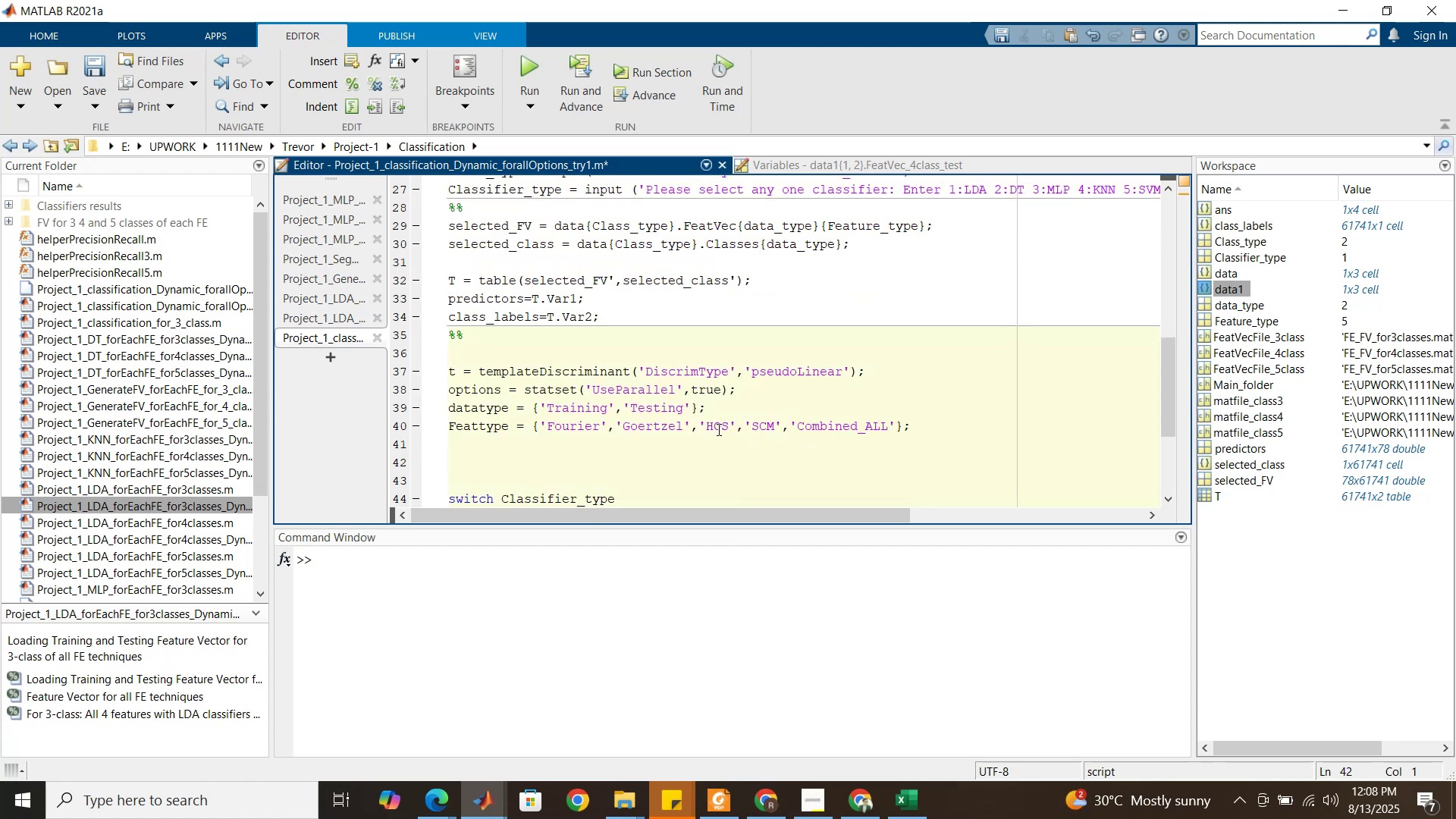 
left_click([717, 429])
 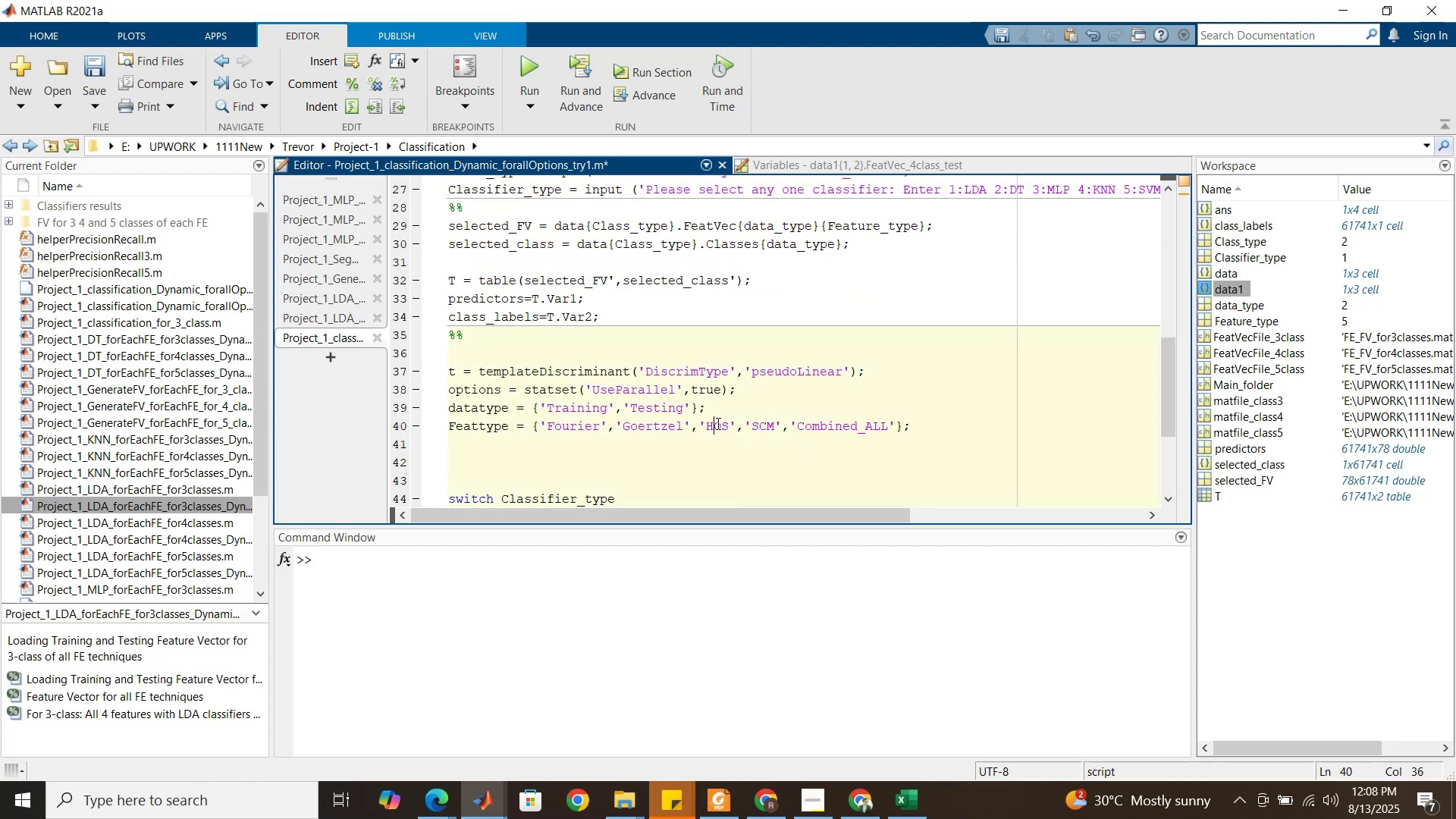 
left_click([717, 423])
 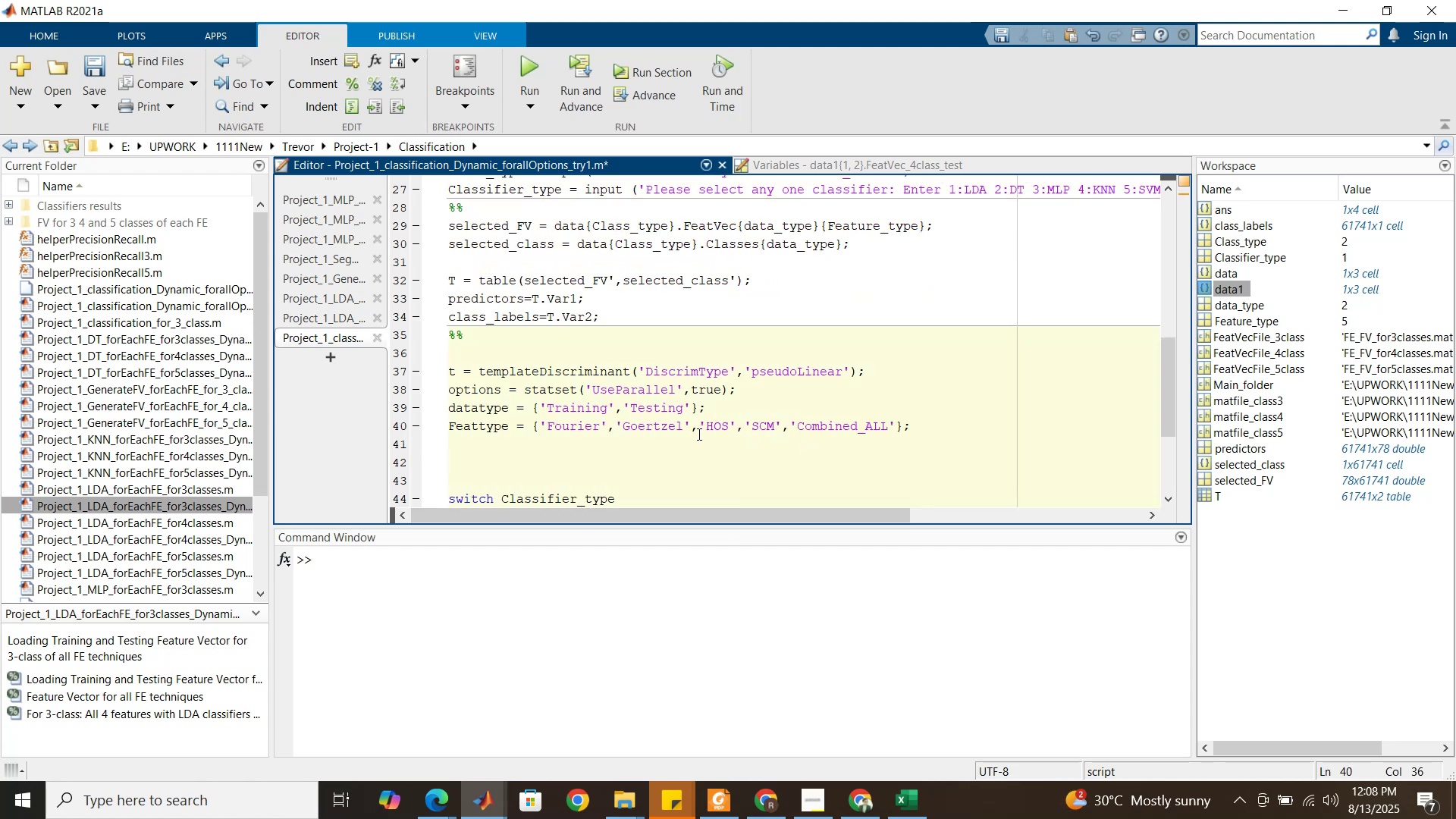 
left_click([697, 435])
 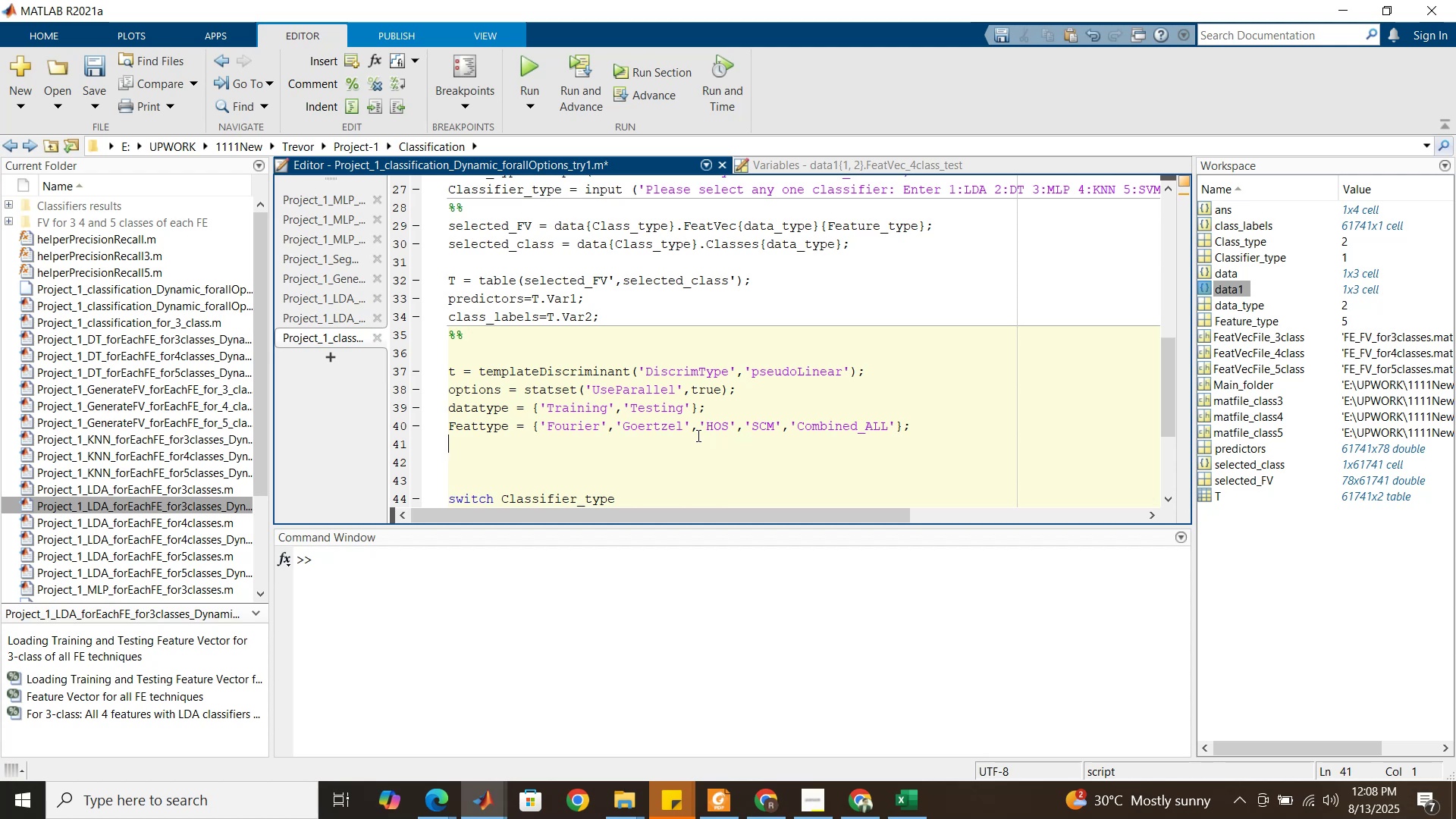 
wait(11.76)
 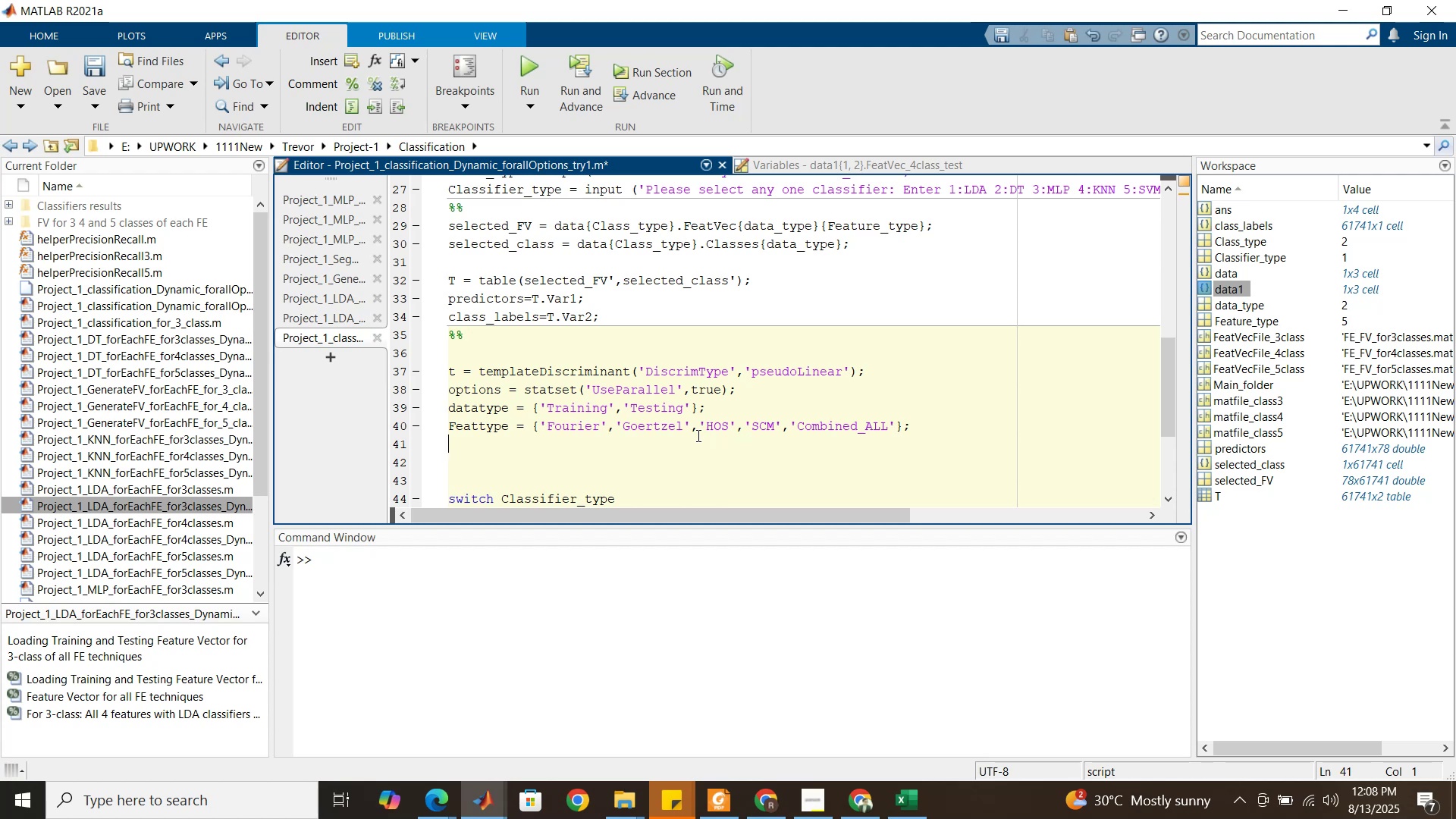 
left_click([334, 315])
 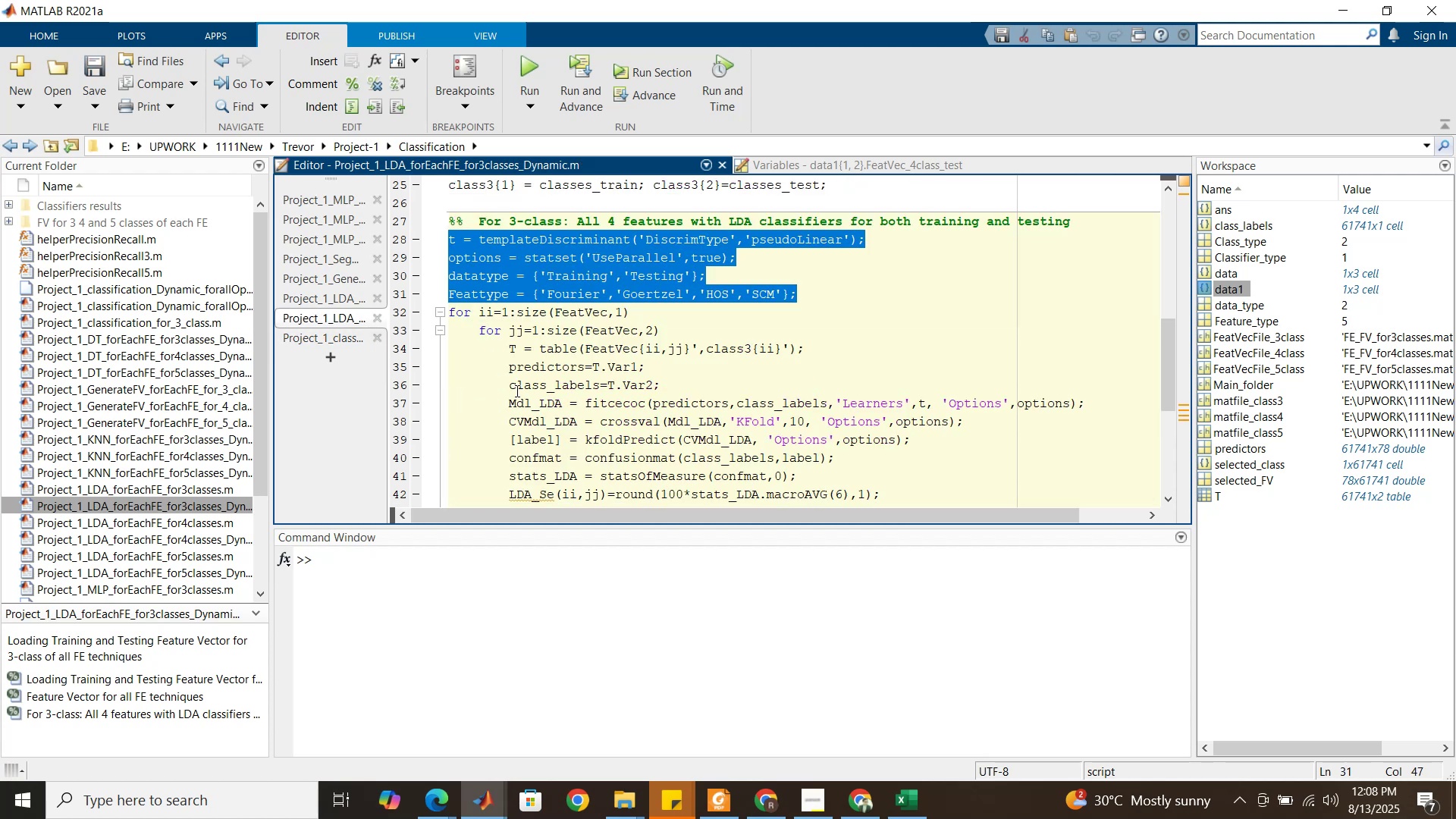 
scroll: coordinate [526, 395], scroll_direction: down, amount: 3.0
 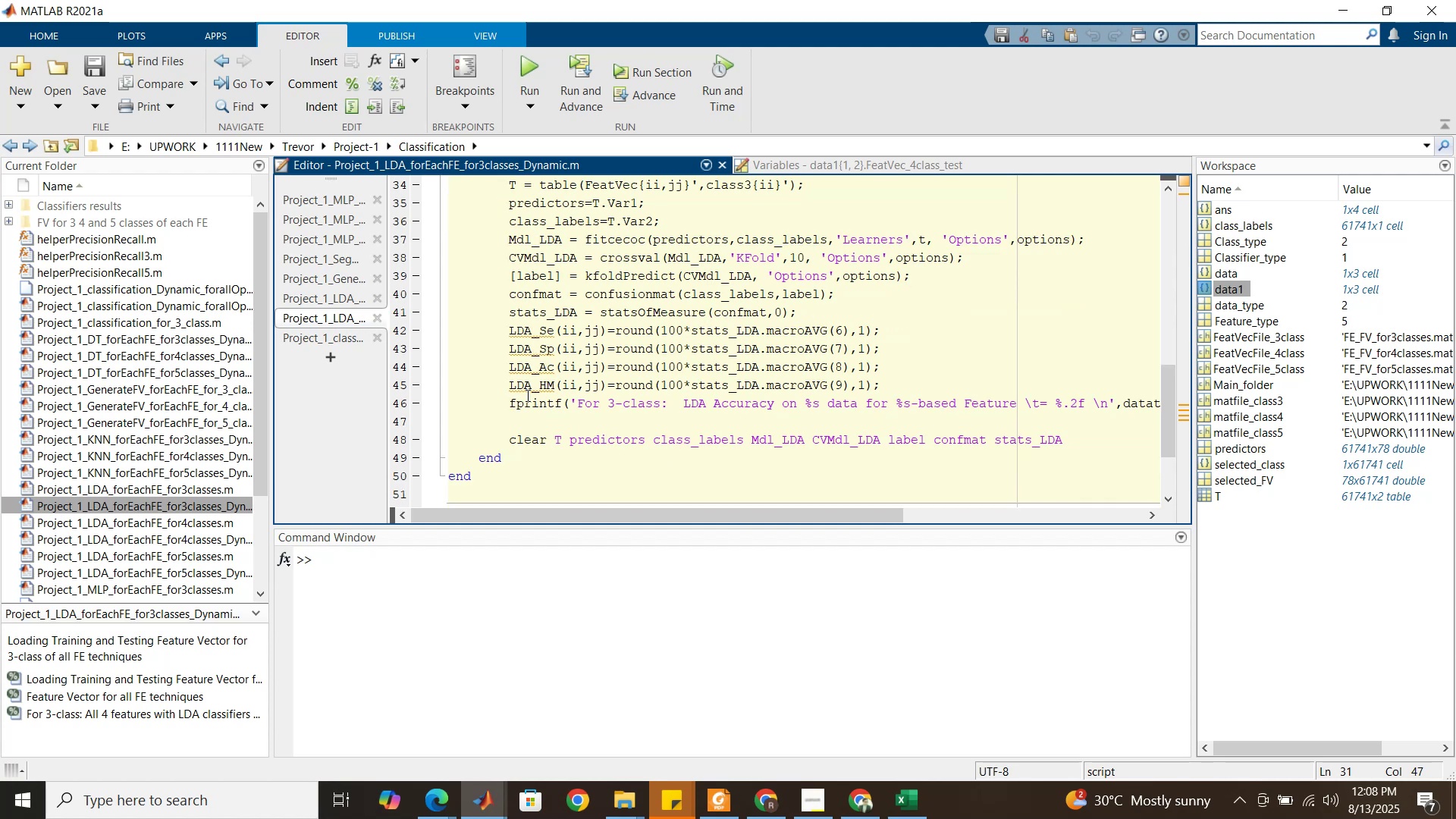 
scroll: coordinate [526, 395], scroll_direction: up, amount: 3.0
 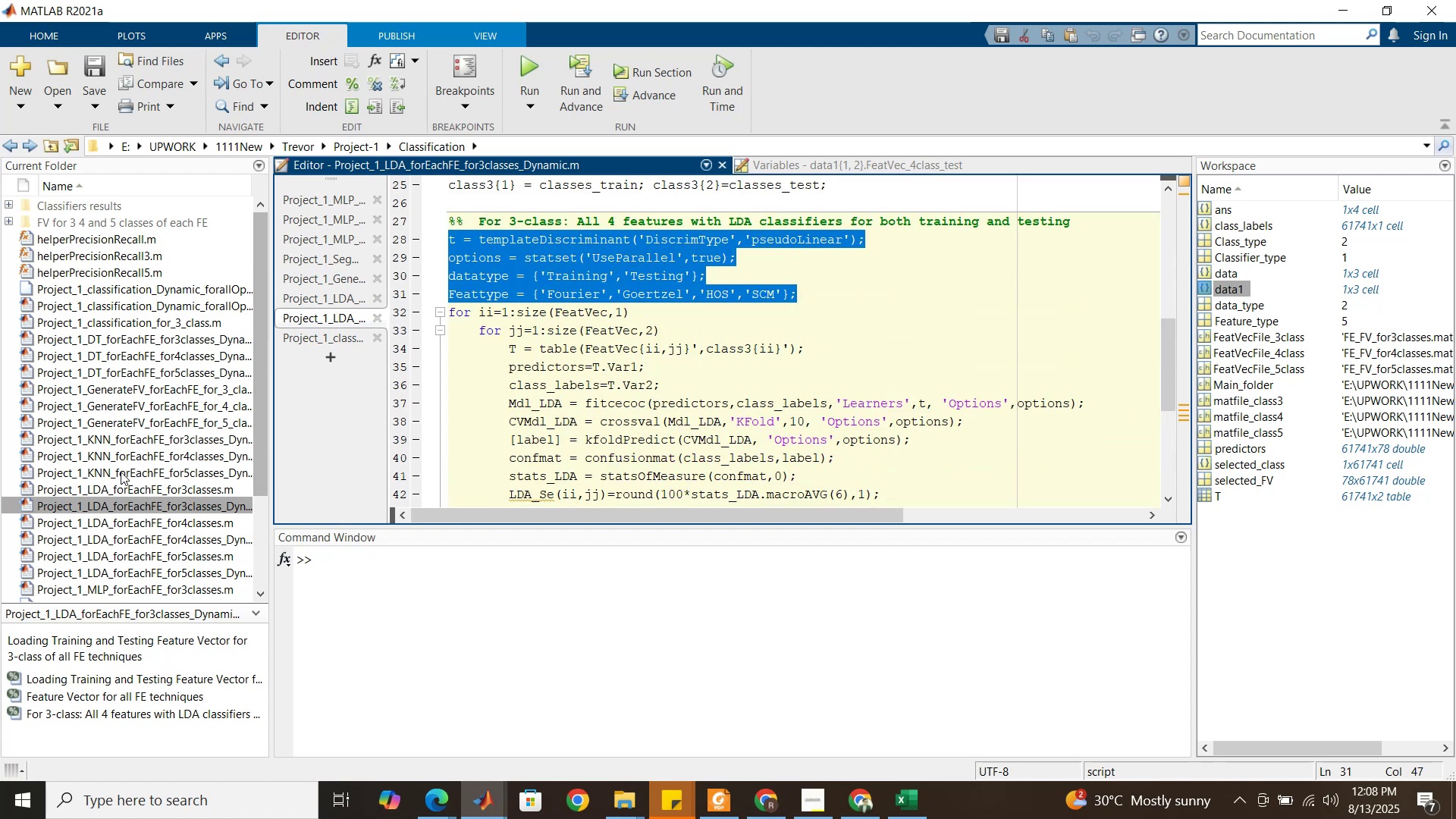 
double_click([121, 472])
 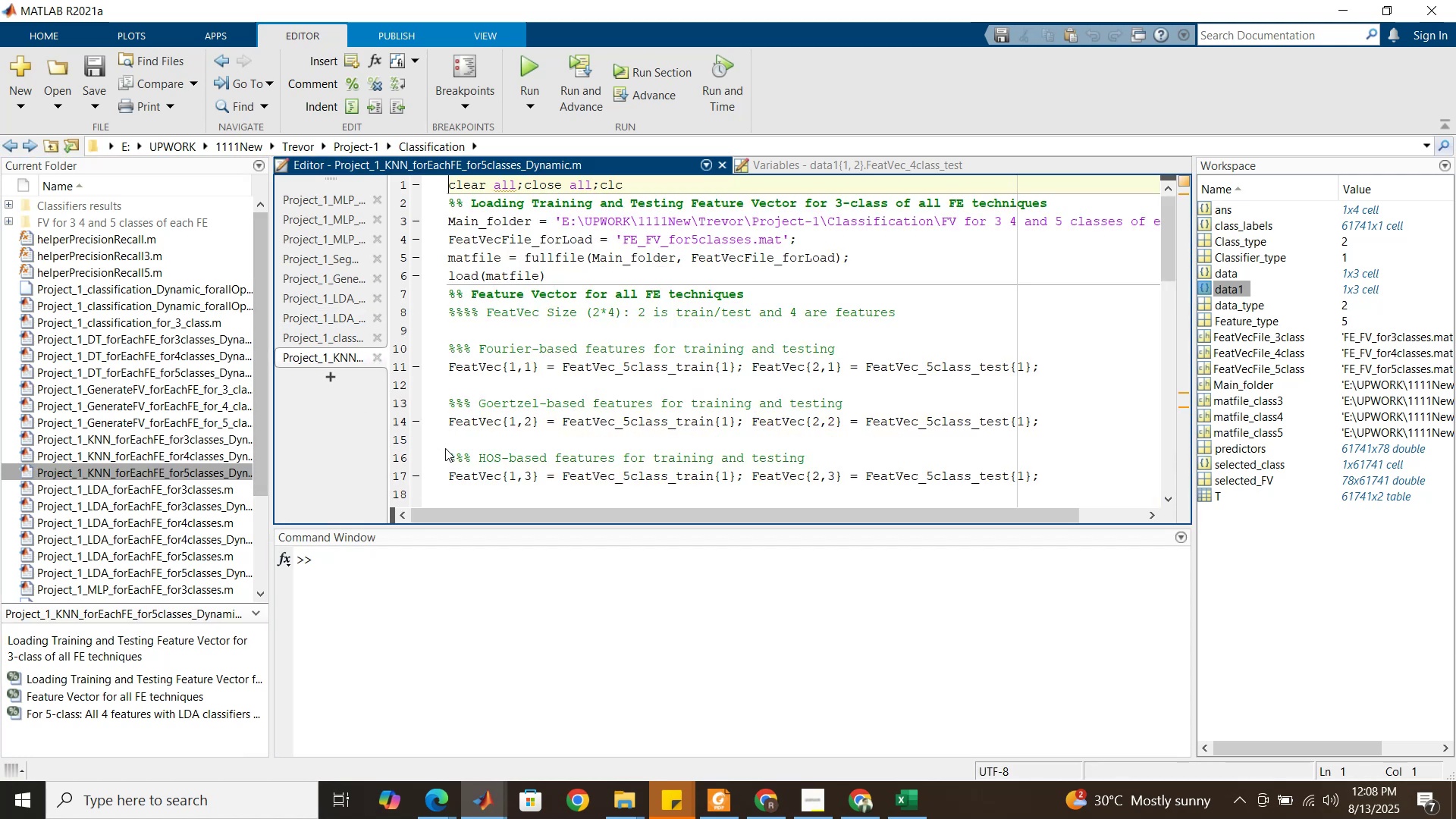 
scroll: coordinate [487, 460], scroll_direction: down, amount: 6.0
 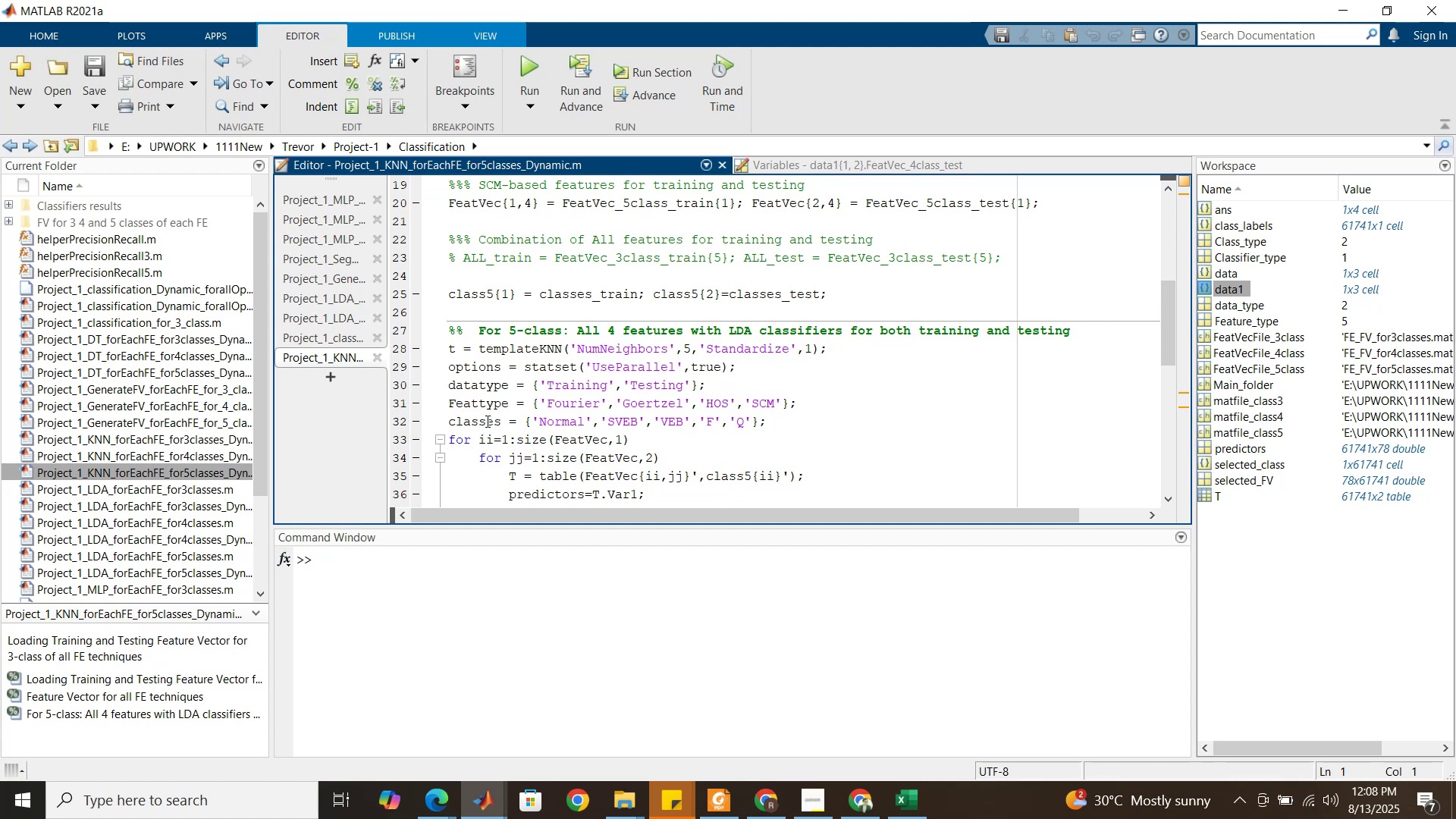 
double_click([486, 421])
 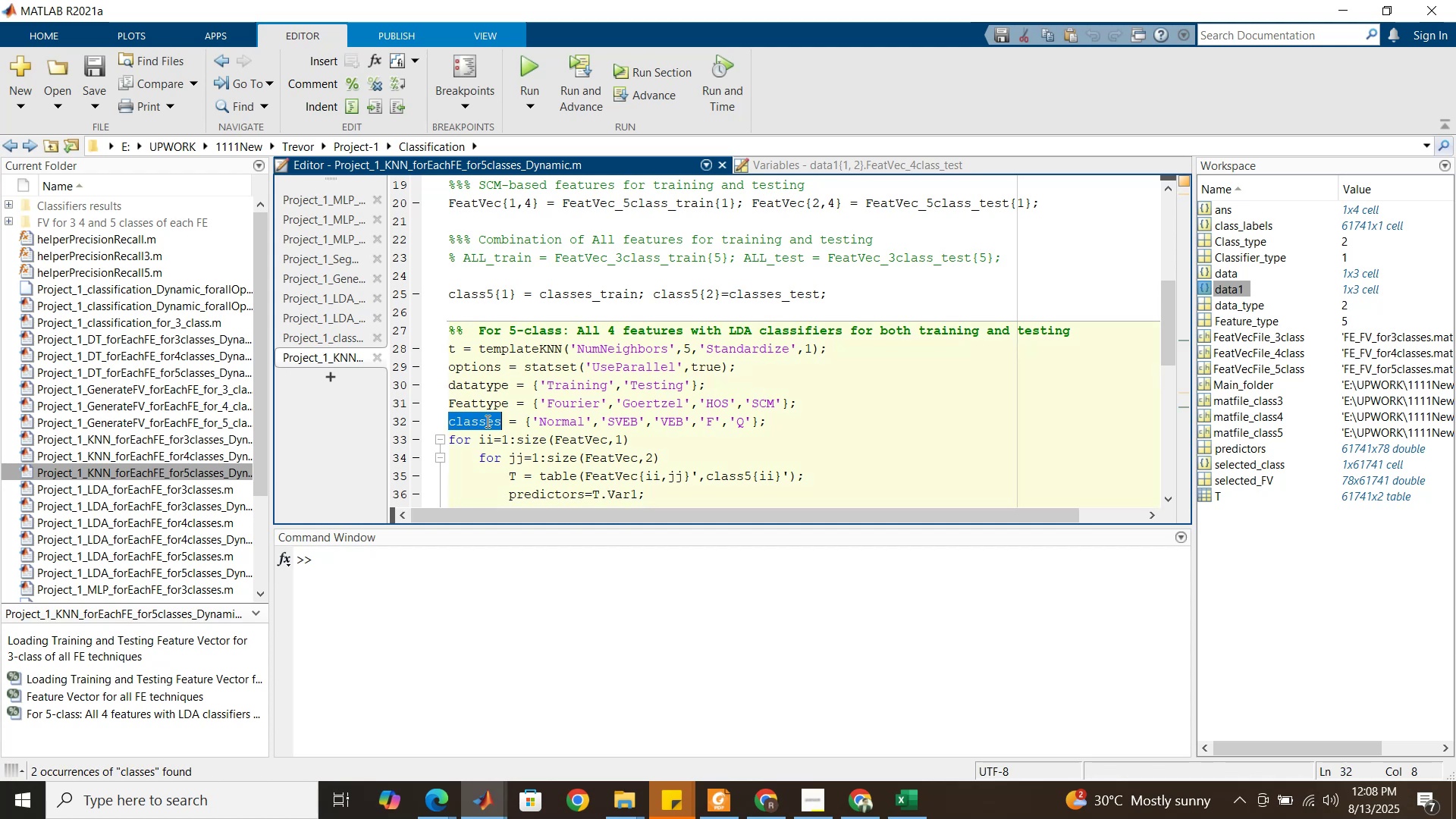 
triple_click([486, 421])
 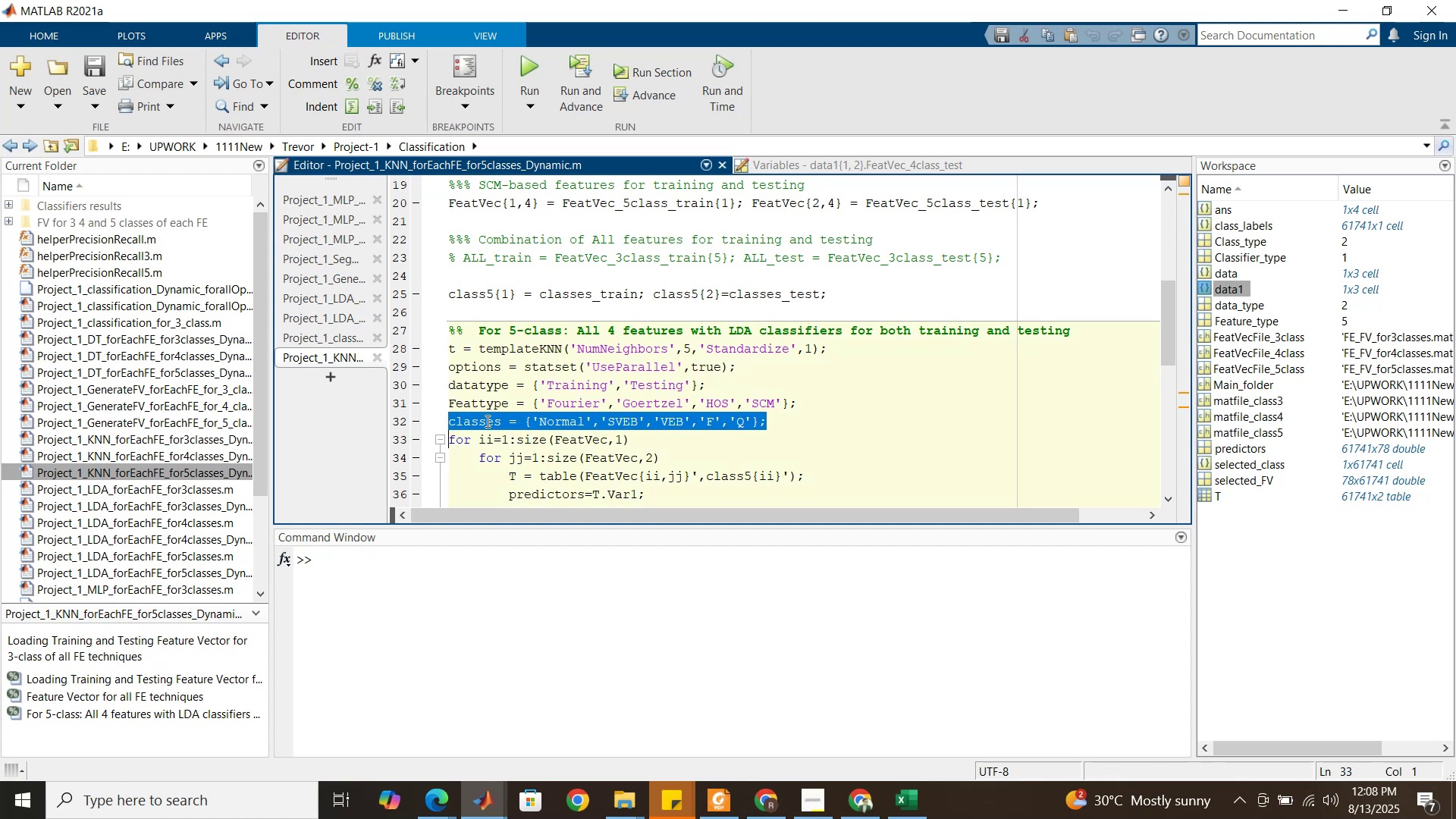 
key(Control+C)
 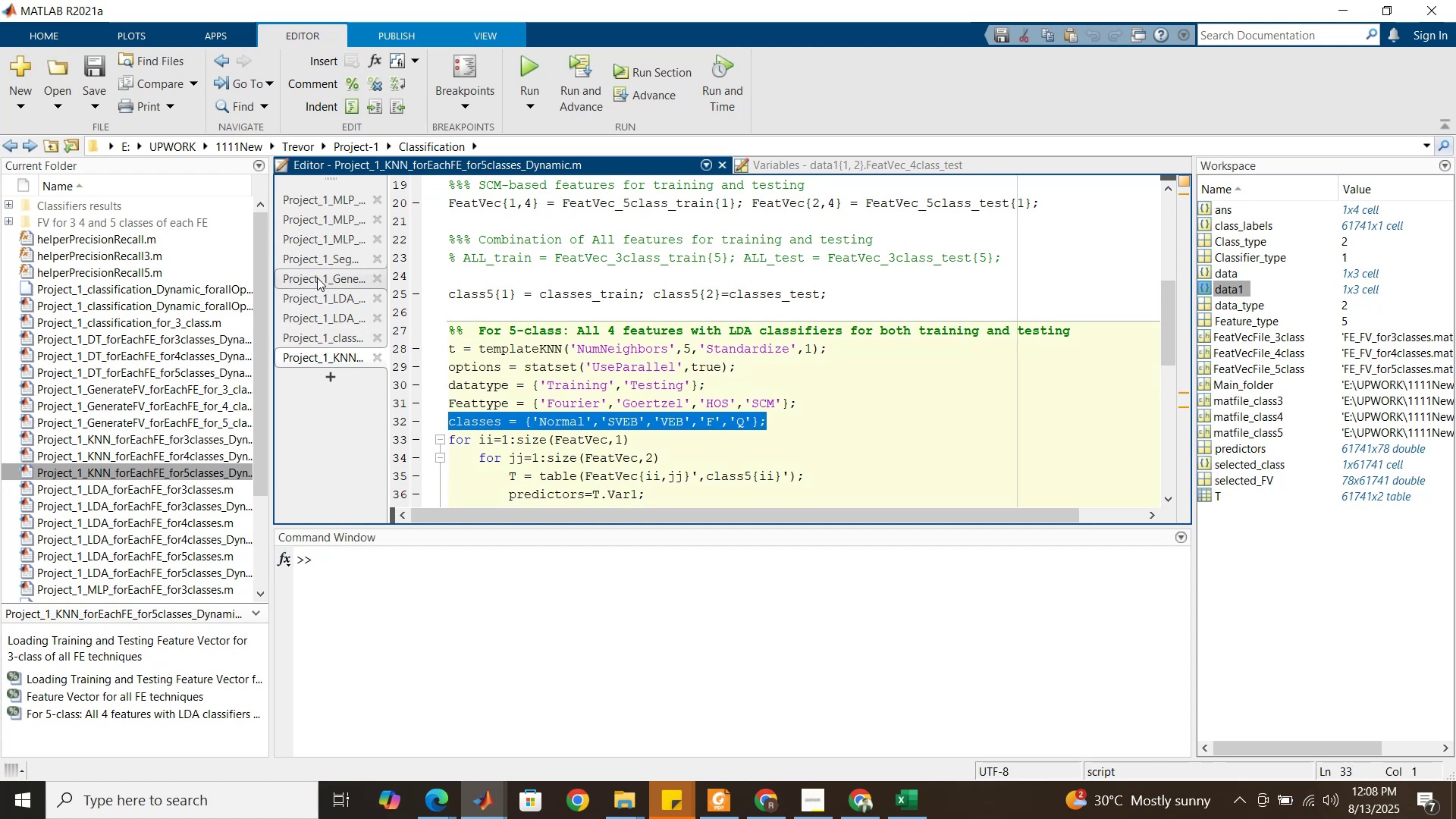 
left_click([335, 340])
 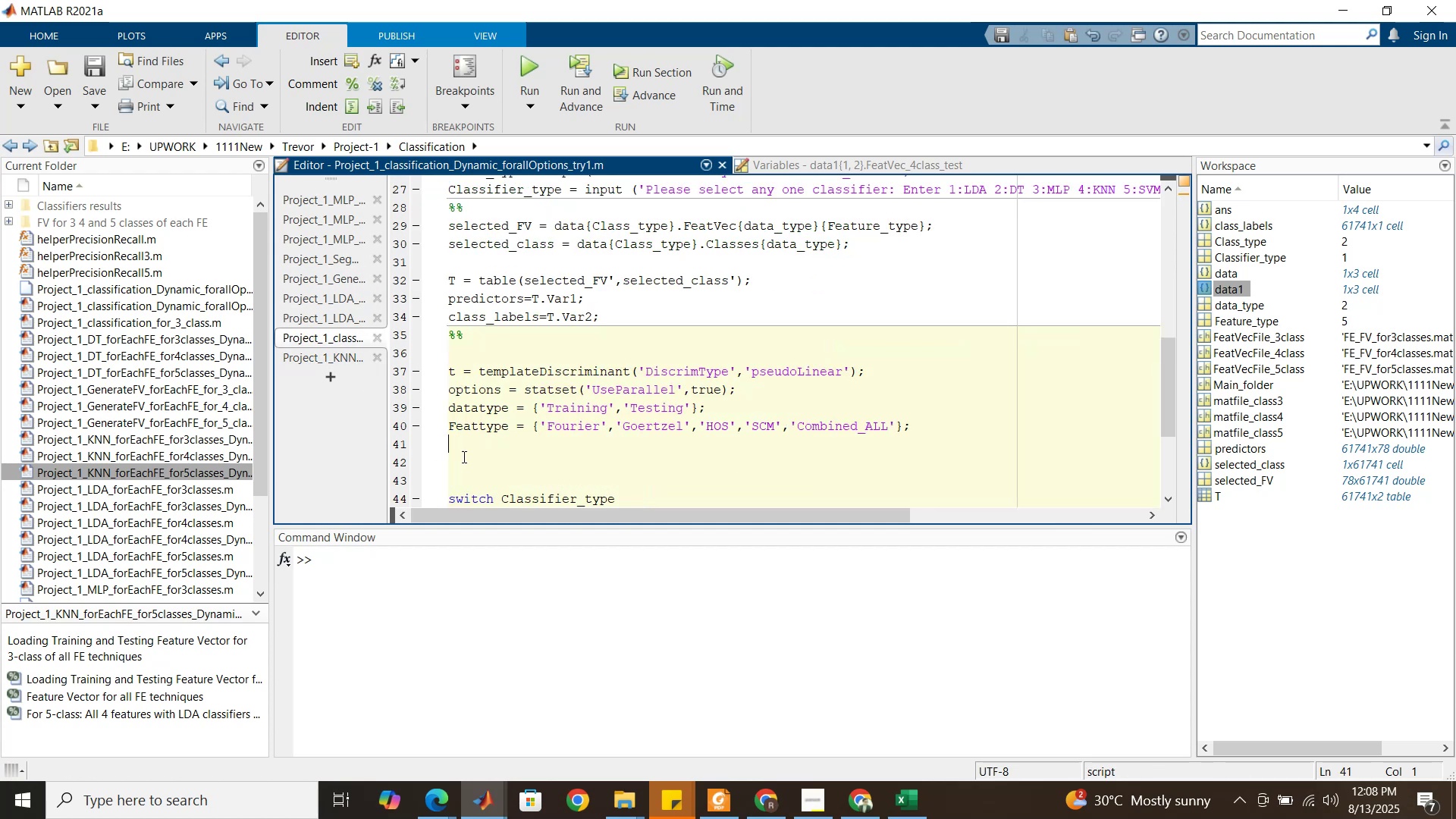 
key(Control+V)
 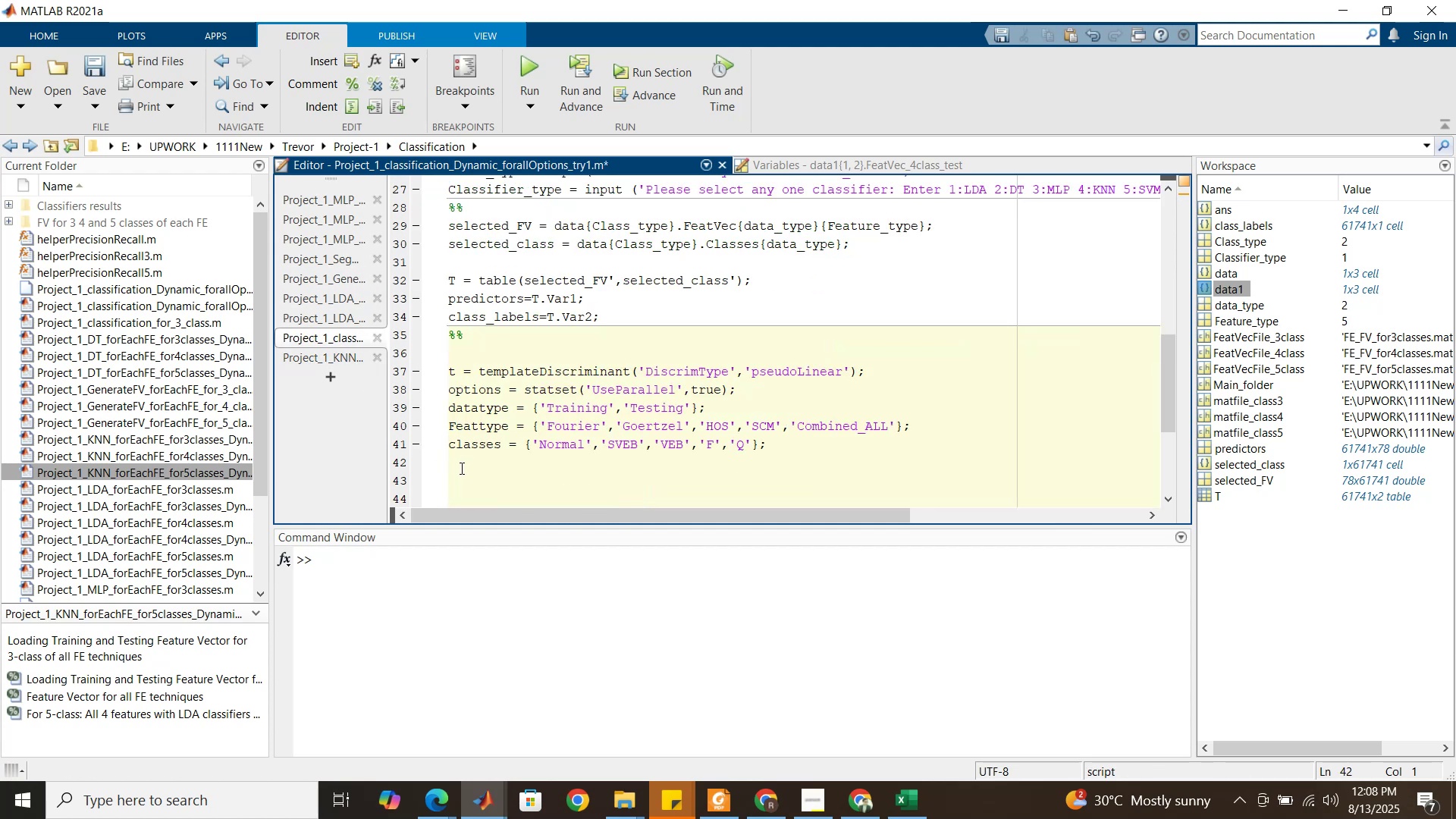 
key(Backspace)
 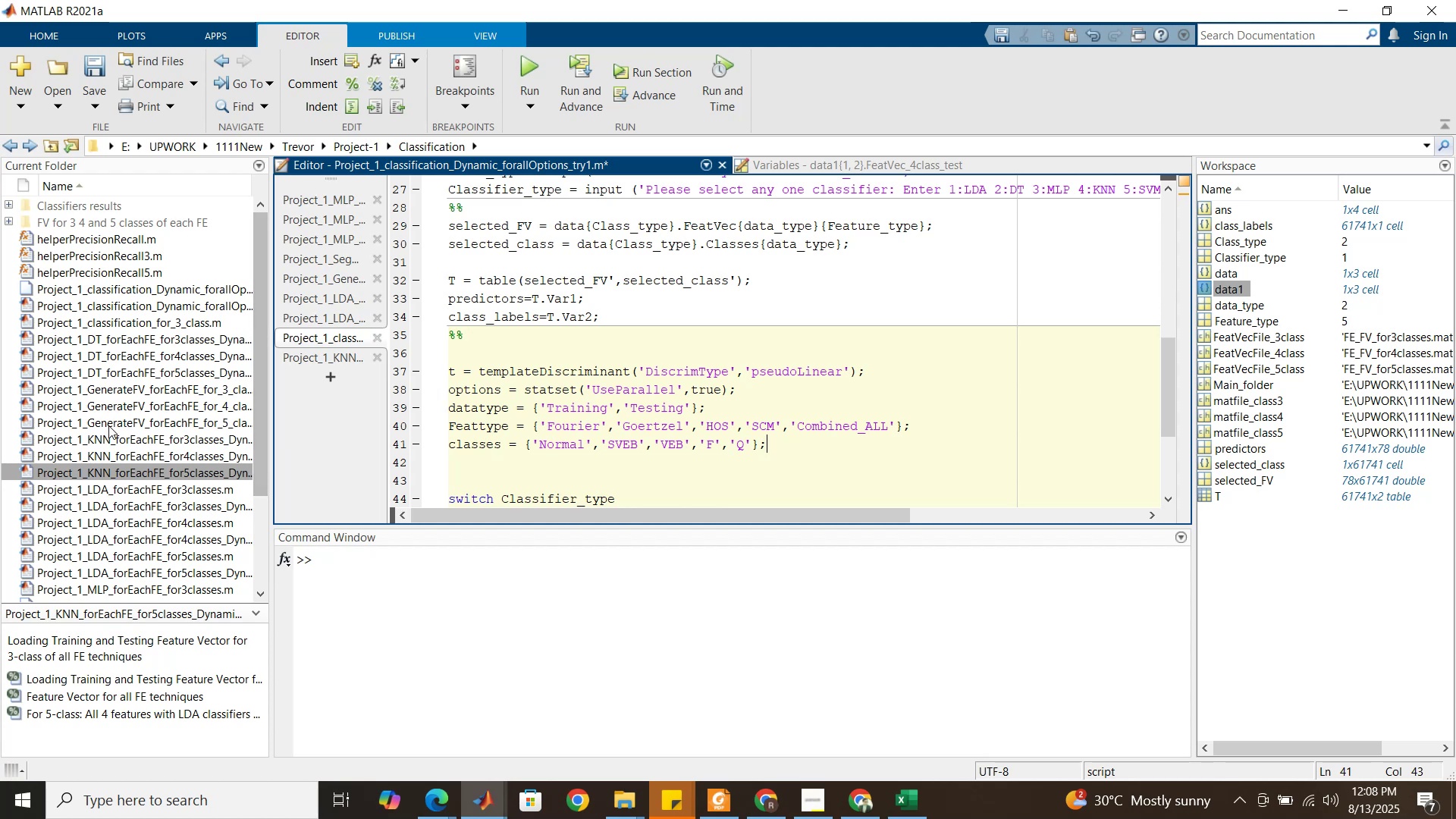 
double_click([106, 371])
 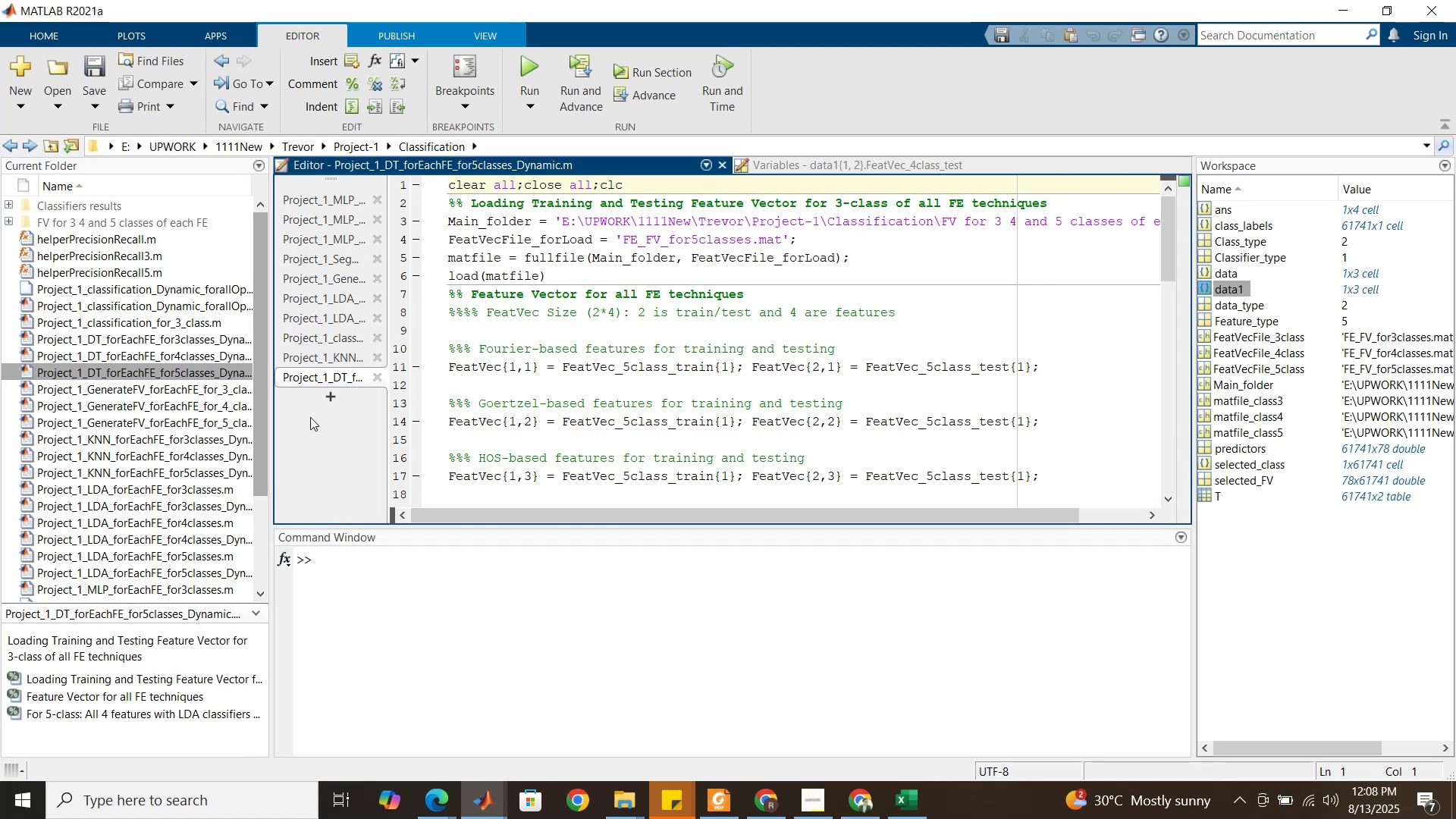 
scroll: coordinate [477, 402], scroll_direction: down, amount: 6.0
 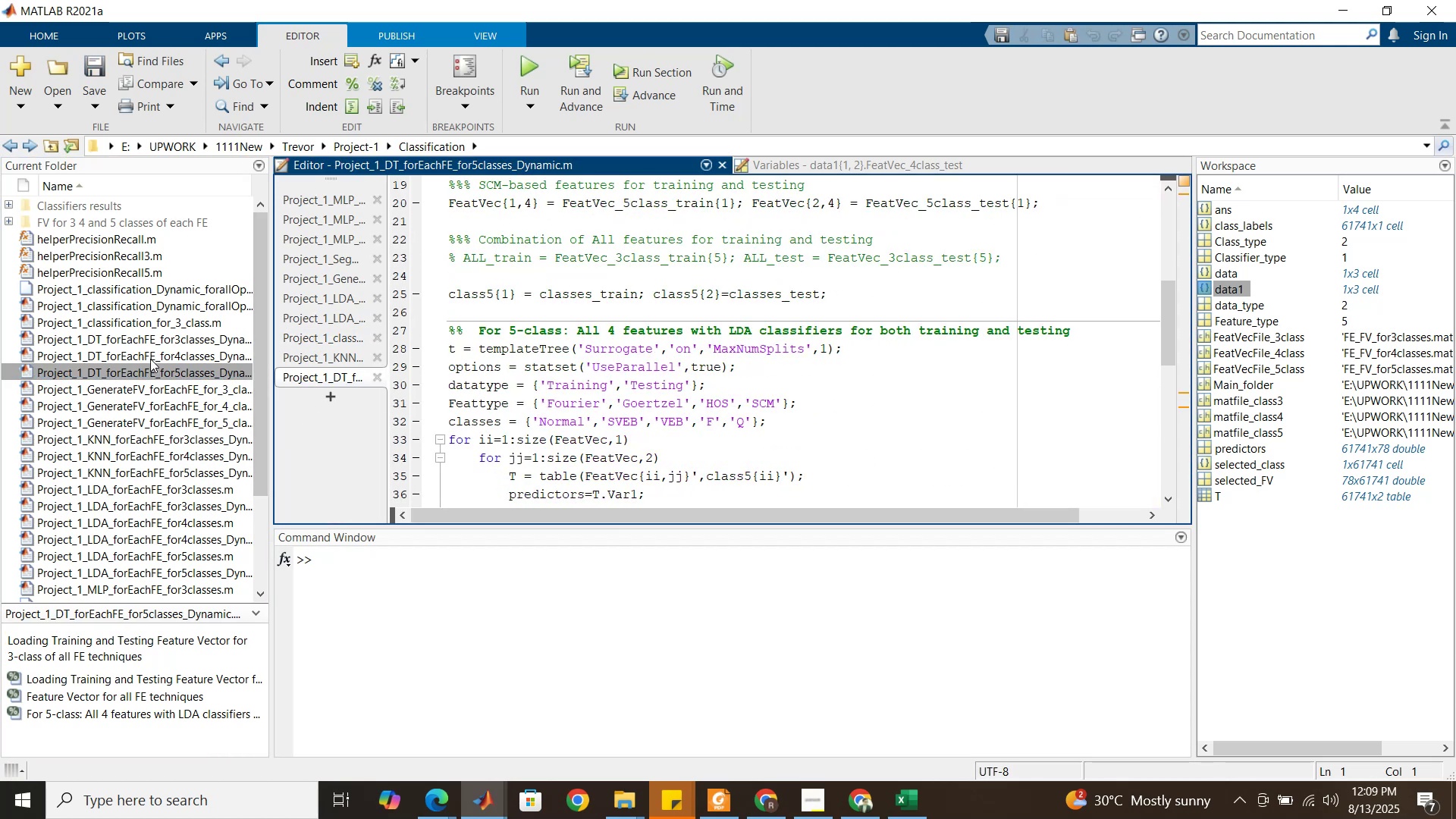 
wait(5.02)
 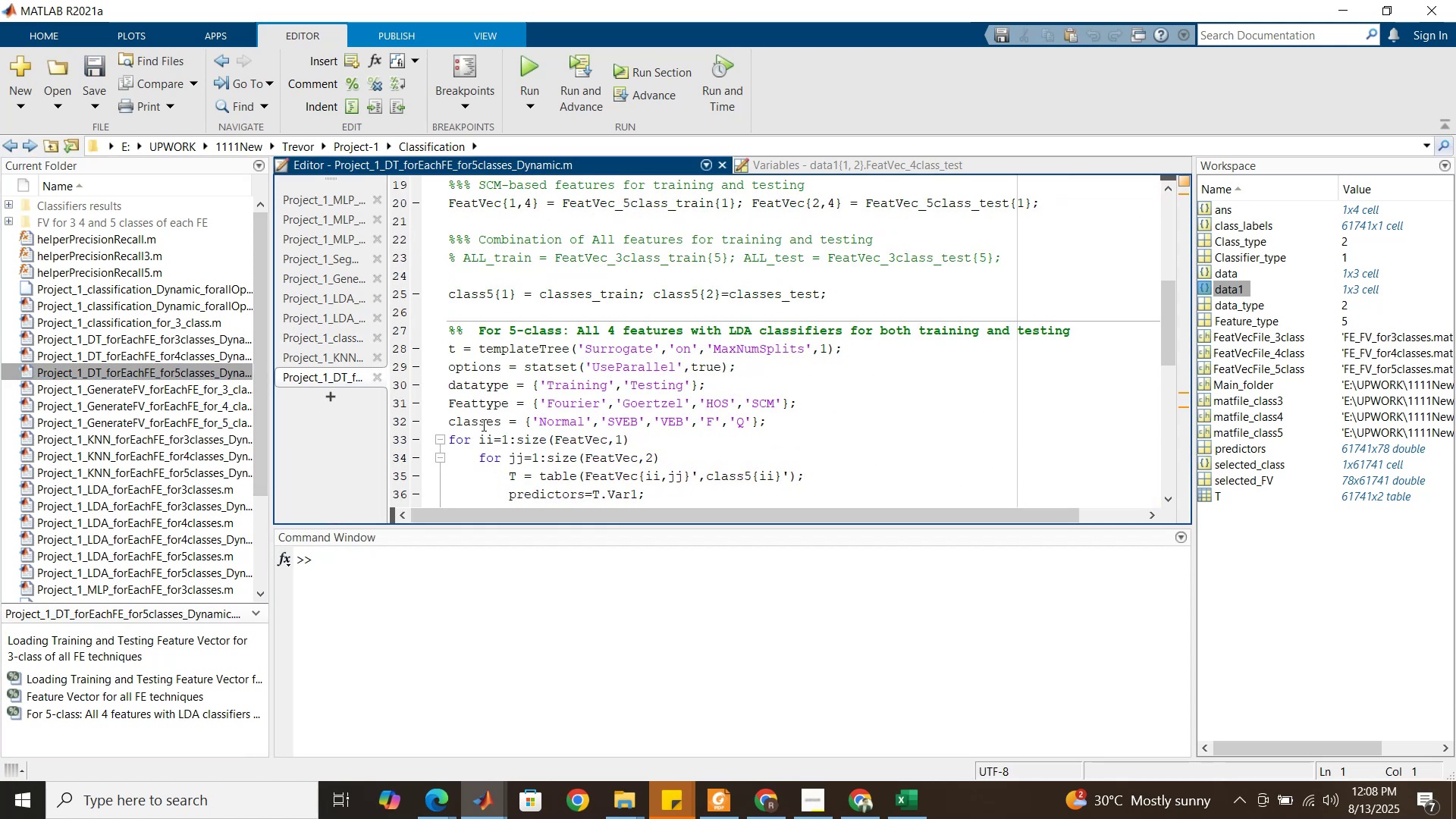 
double_click([150, 354])
 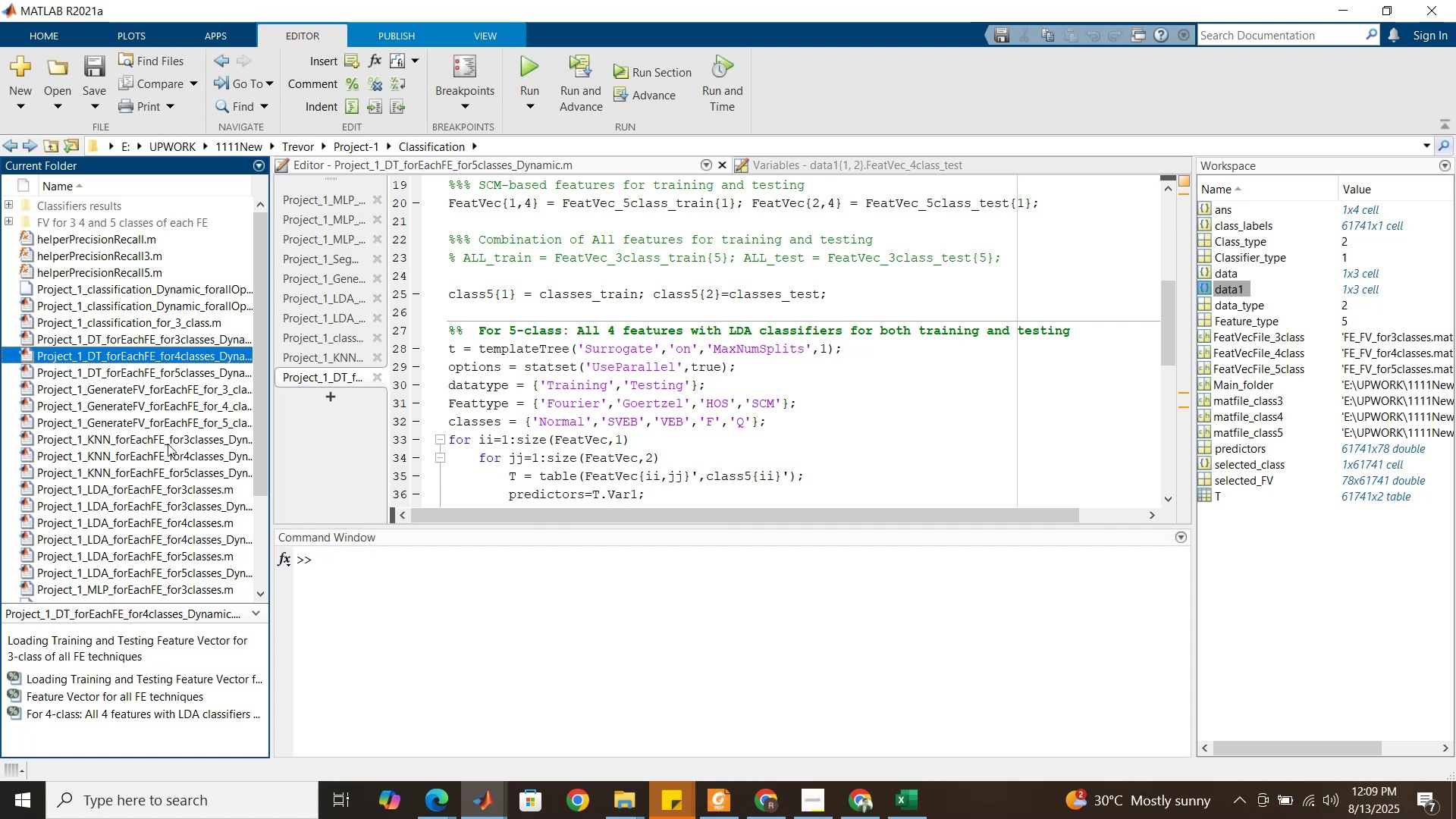 
scroll: coordinate [153, 528], scroll_direction: down, amount: 2.0
 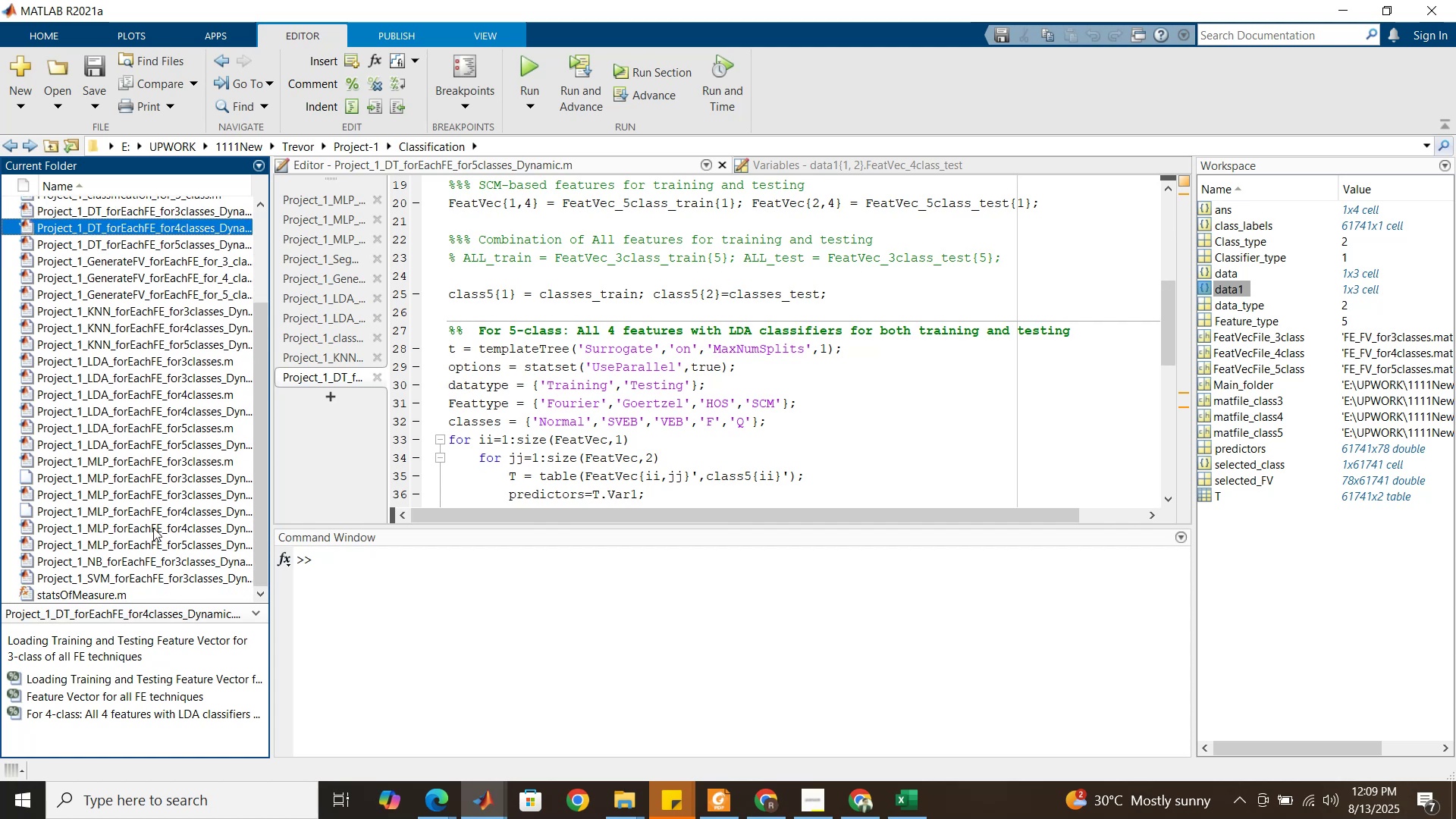 
mouse_move([136, 534])
 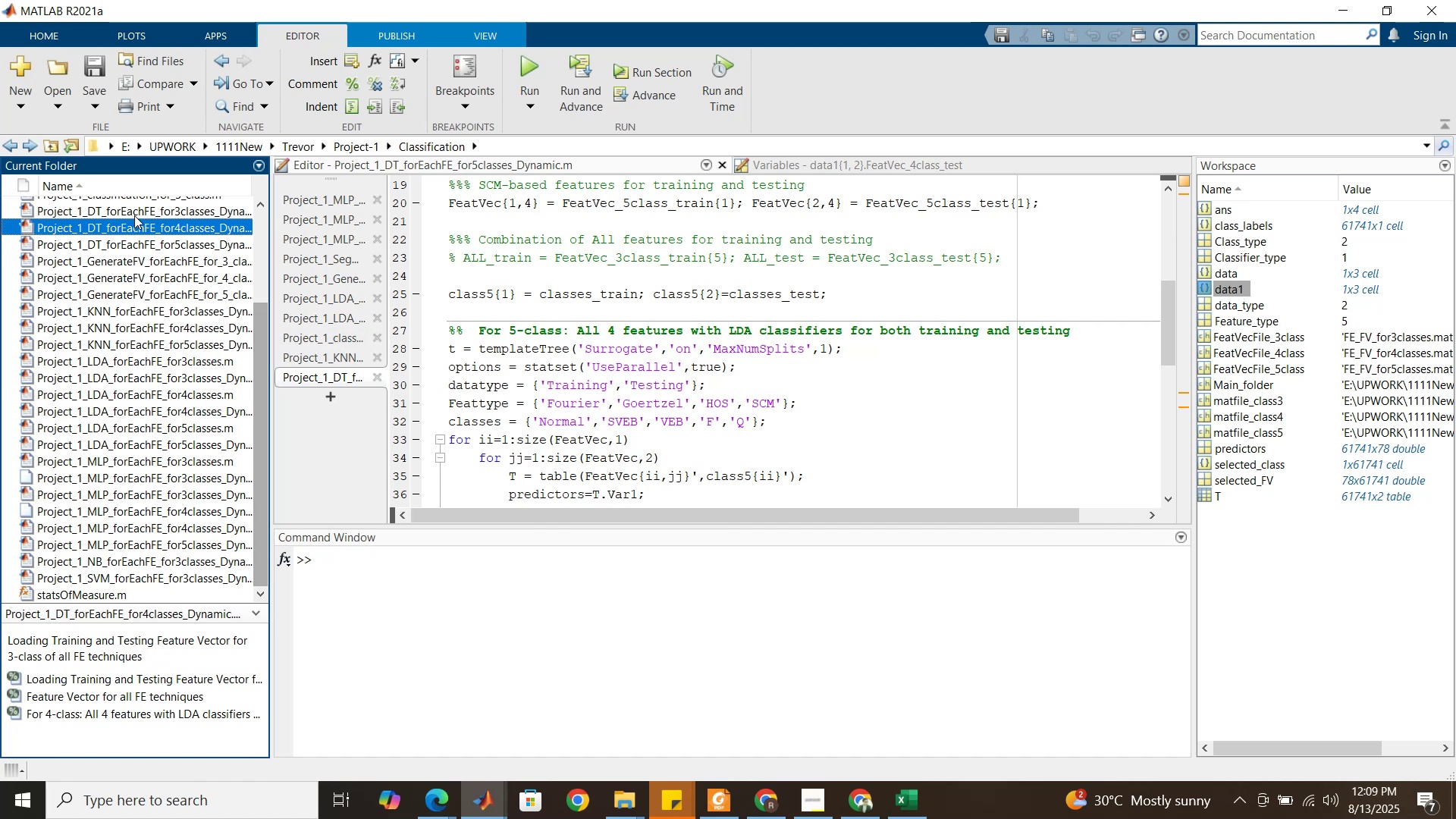 
wait(5.62)
 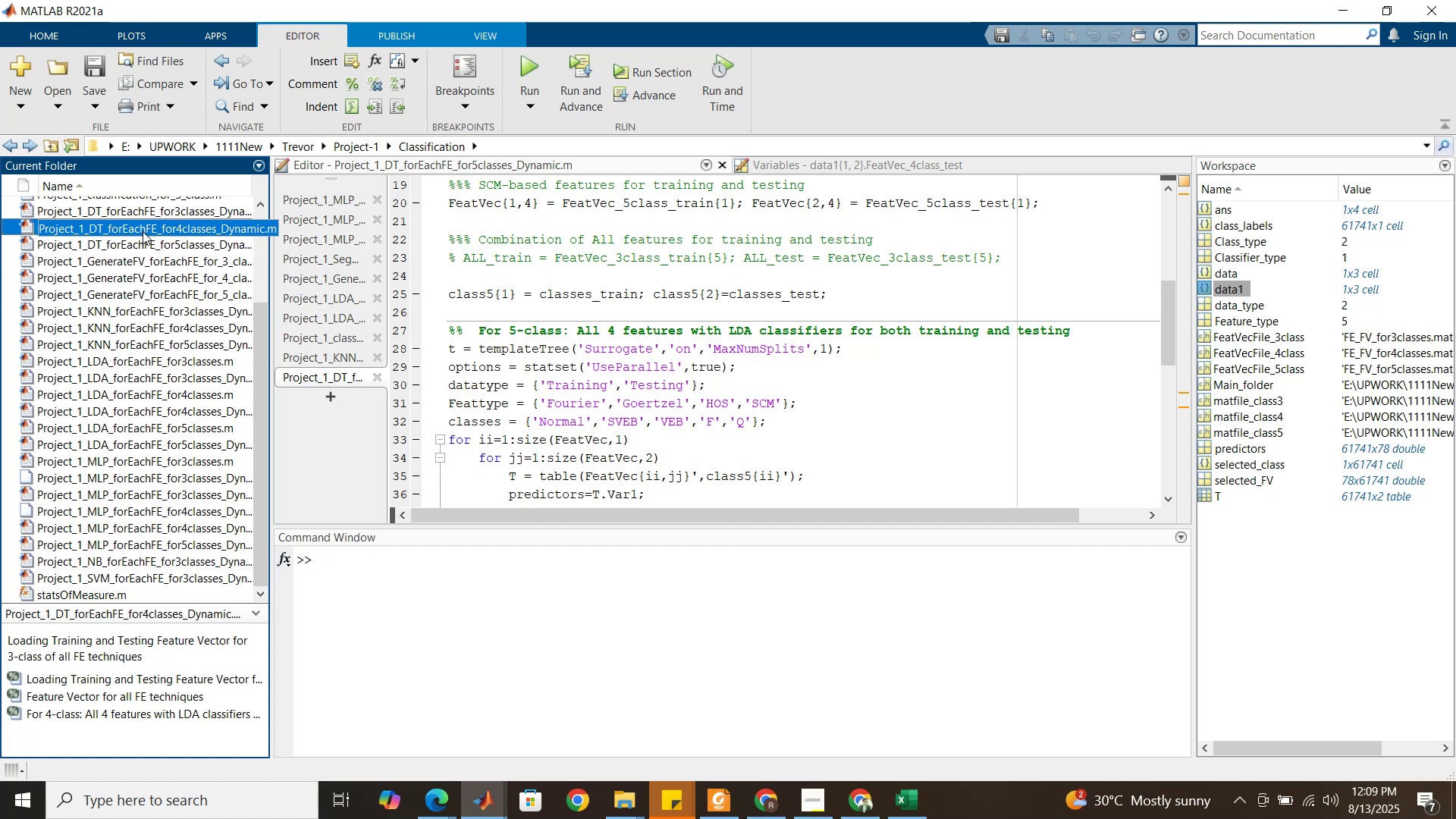 
double_click([130, 230])
 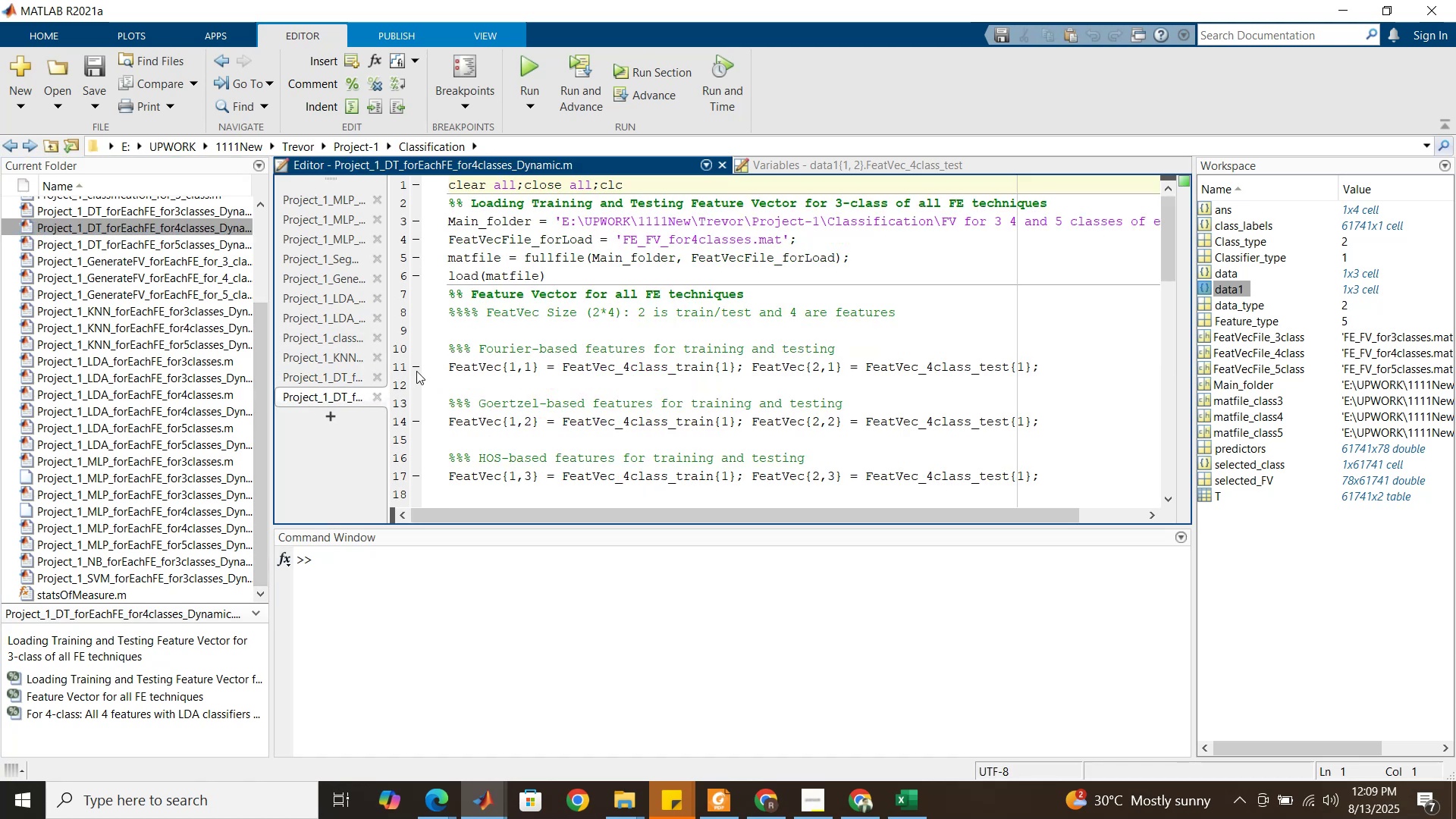 
scroll: coordinate [486, 432], scroll_direction: down, amount: 6.0
 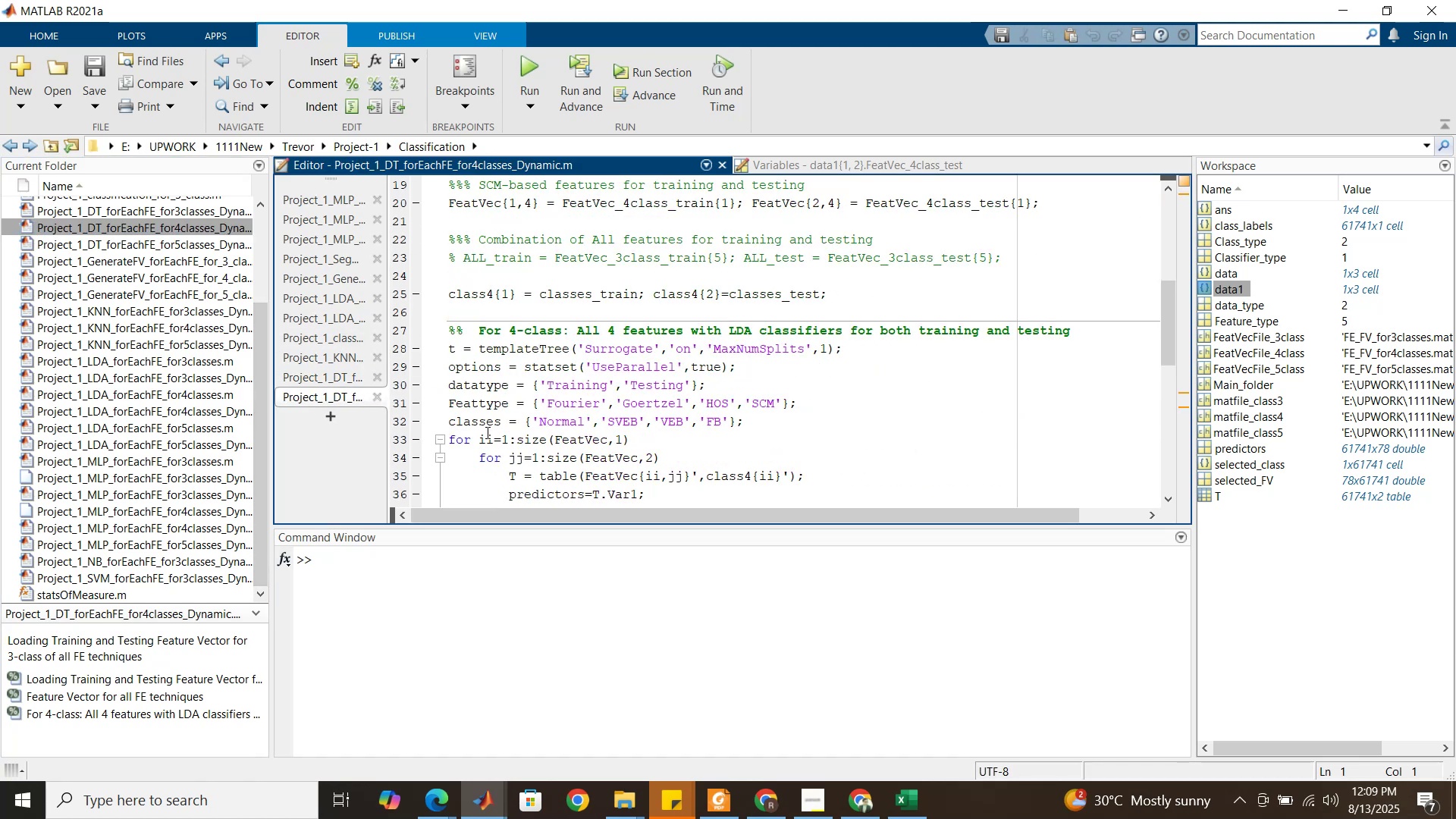 
double_click([486, 432])
 